 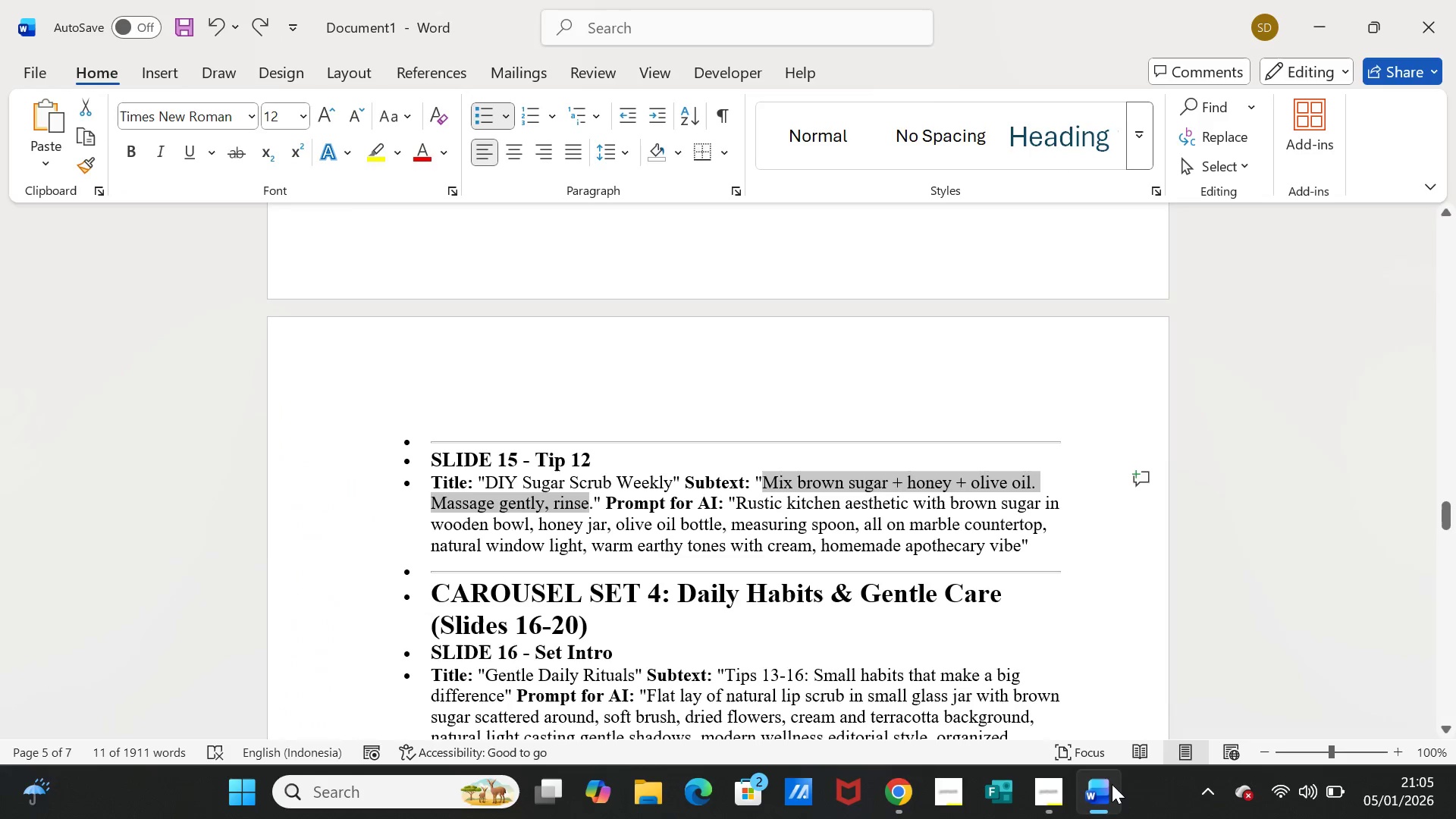 
scroll: coordinate [612, 574], scroll_direction: down, amount: 4.0
 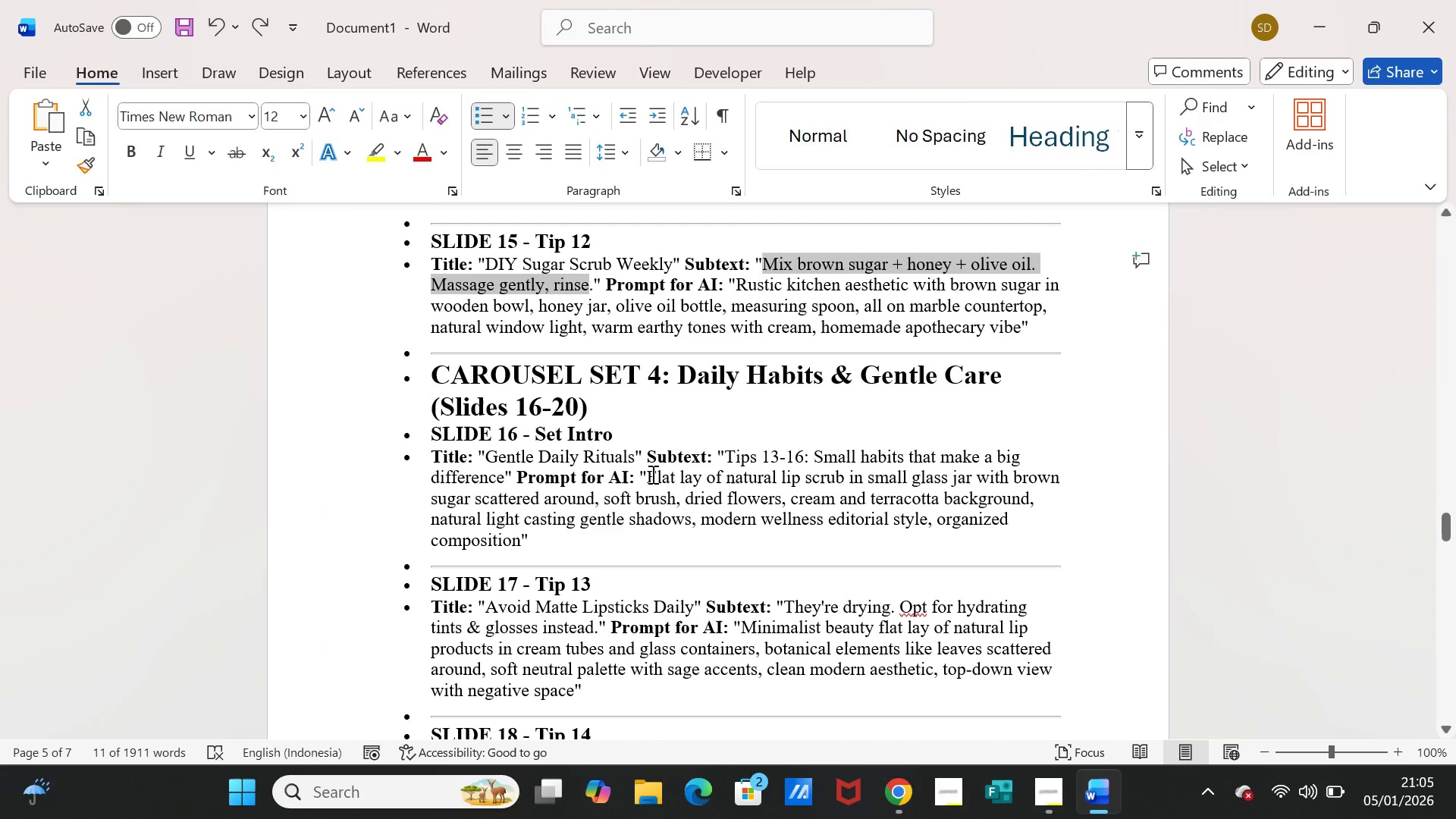 
left_click_drag(start_coordinate=[648, 474], to_coordinate=[522, 535])
 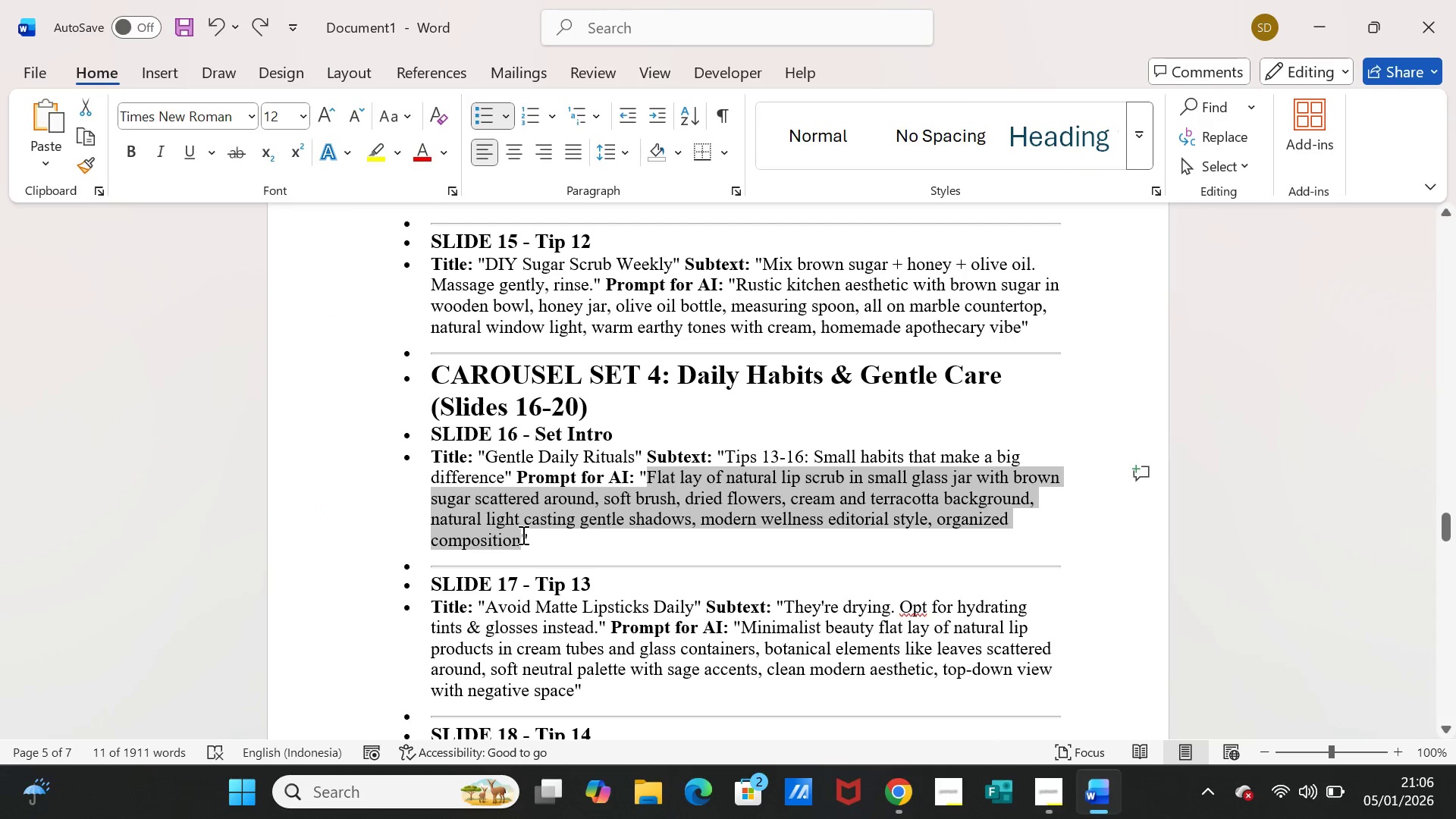 
key(Control+C)
 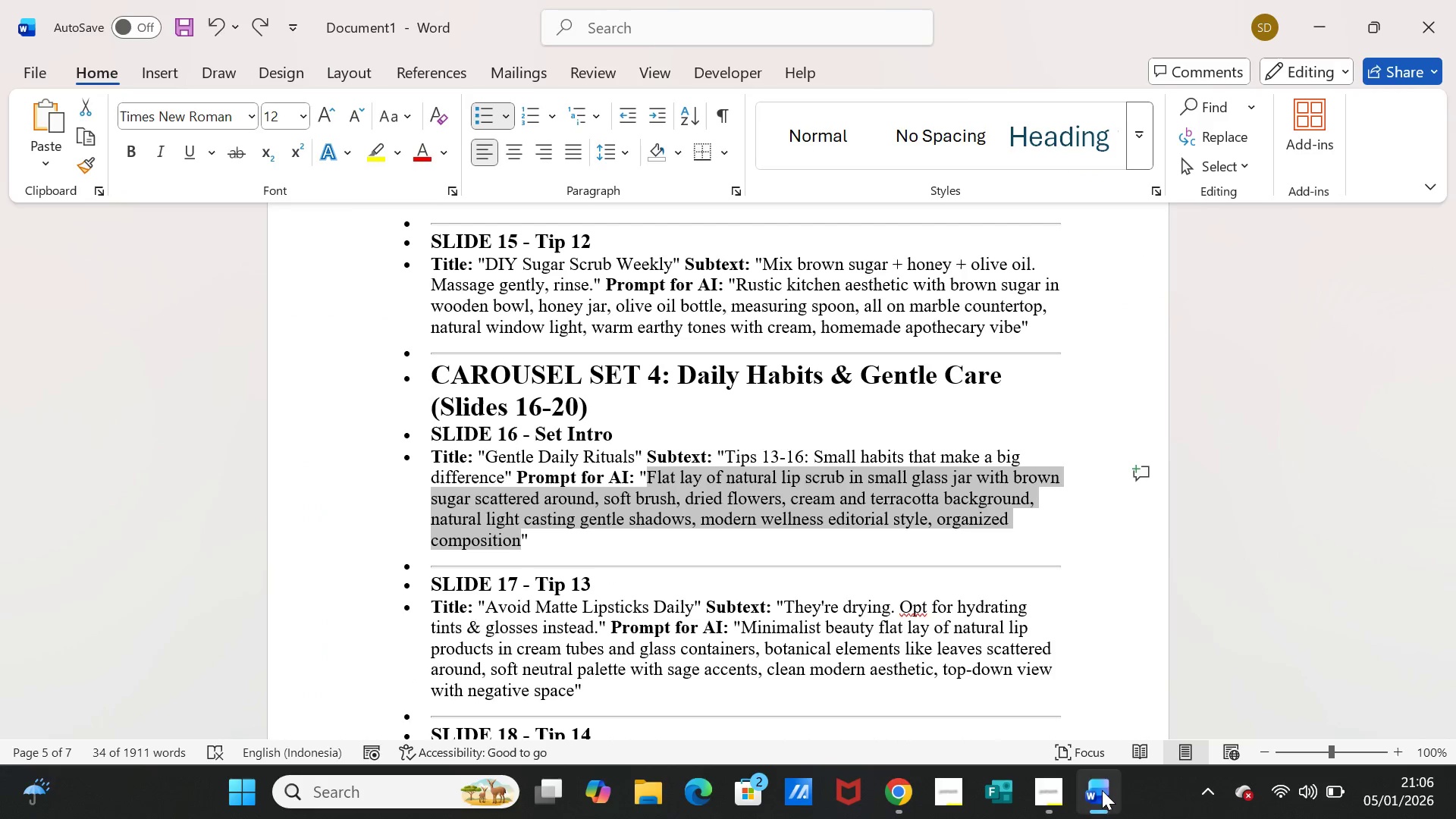 
left_click([1100, 794])
 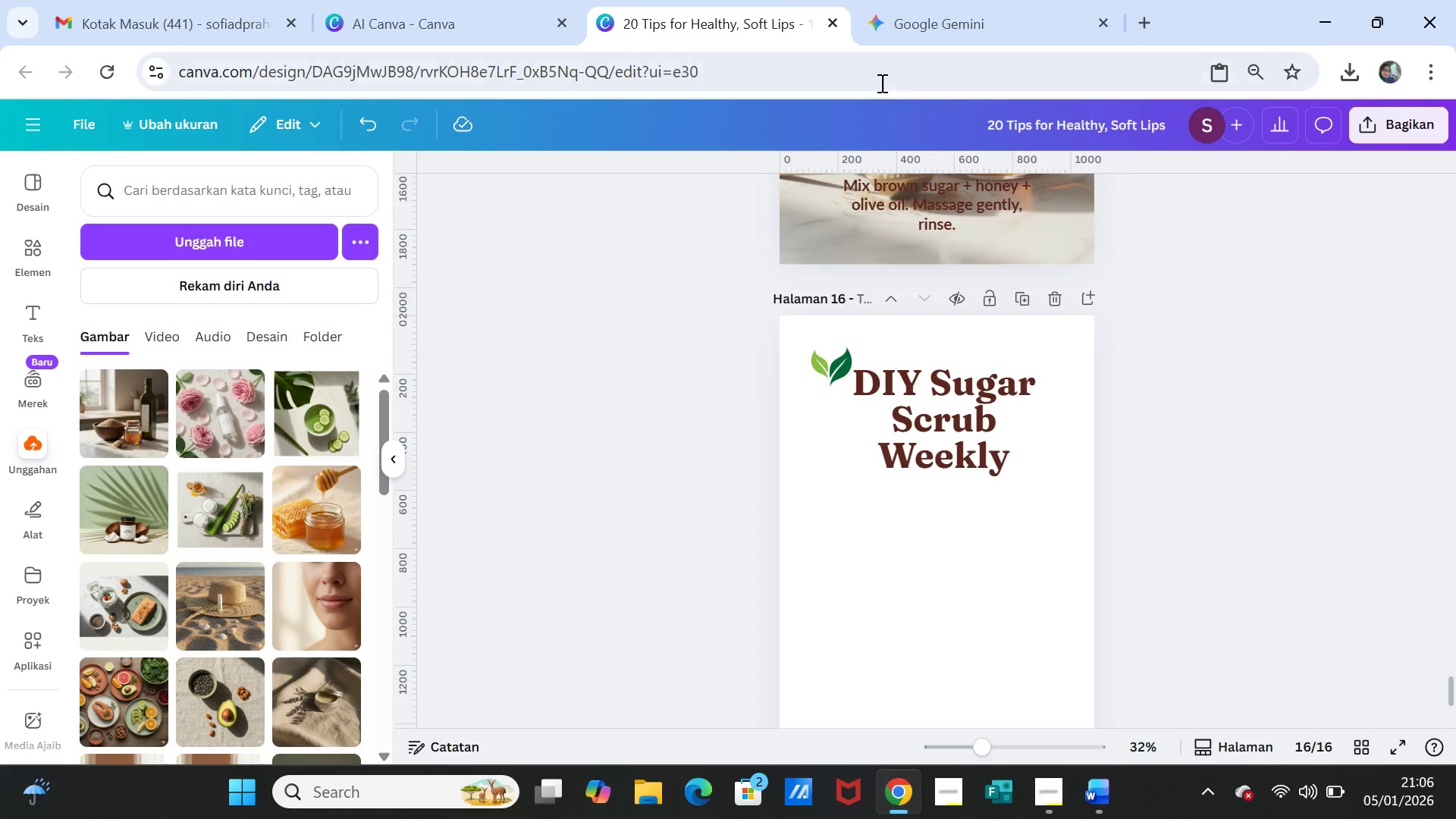 
left_click([919, 46])
 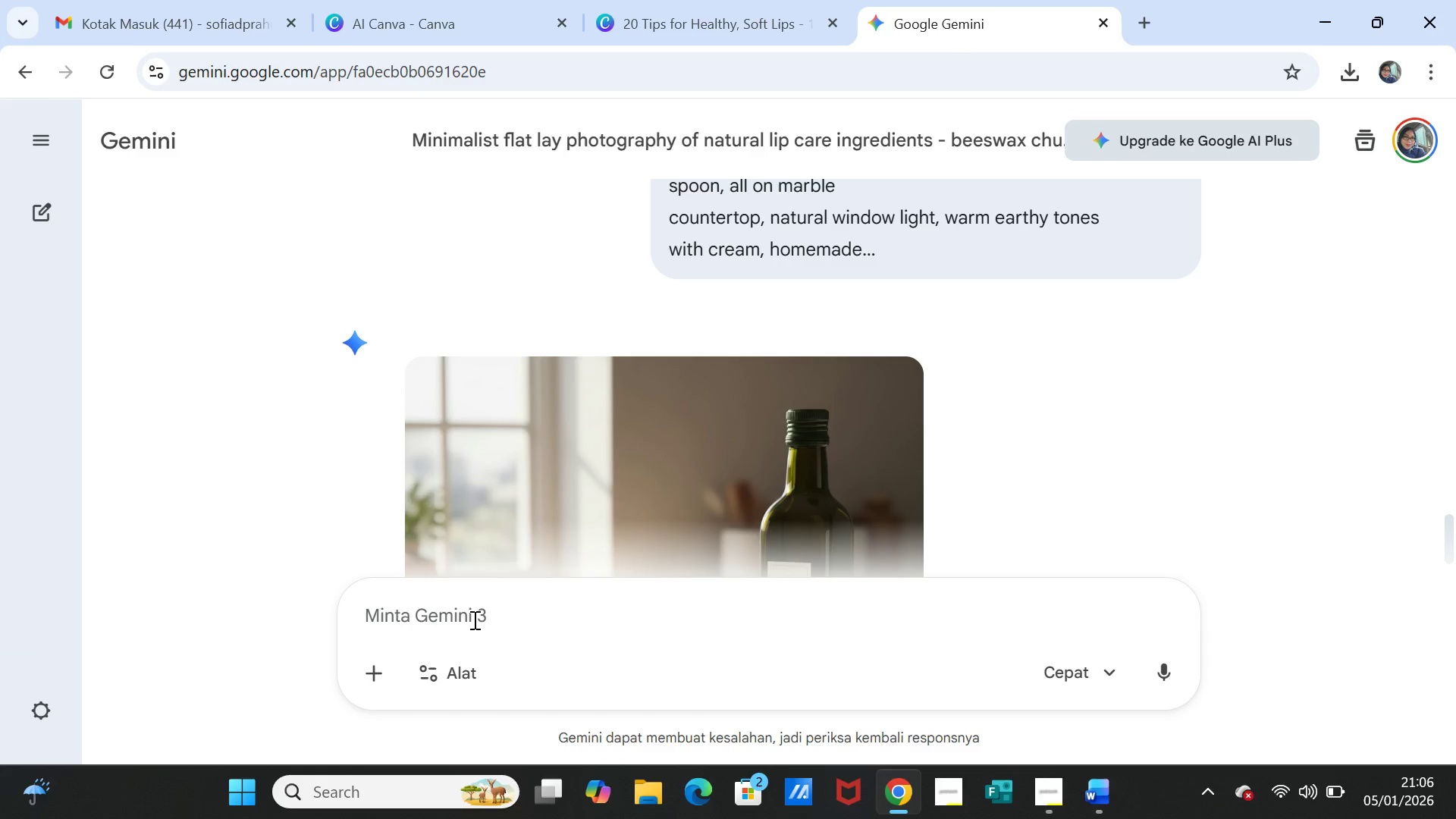 
left_click([473, 623])
 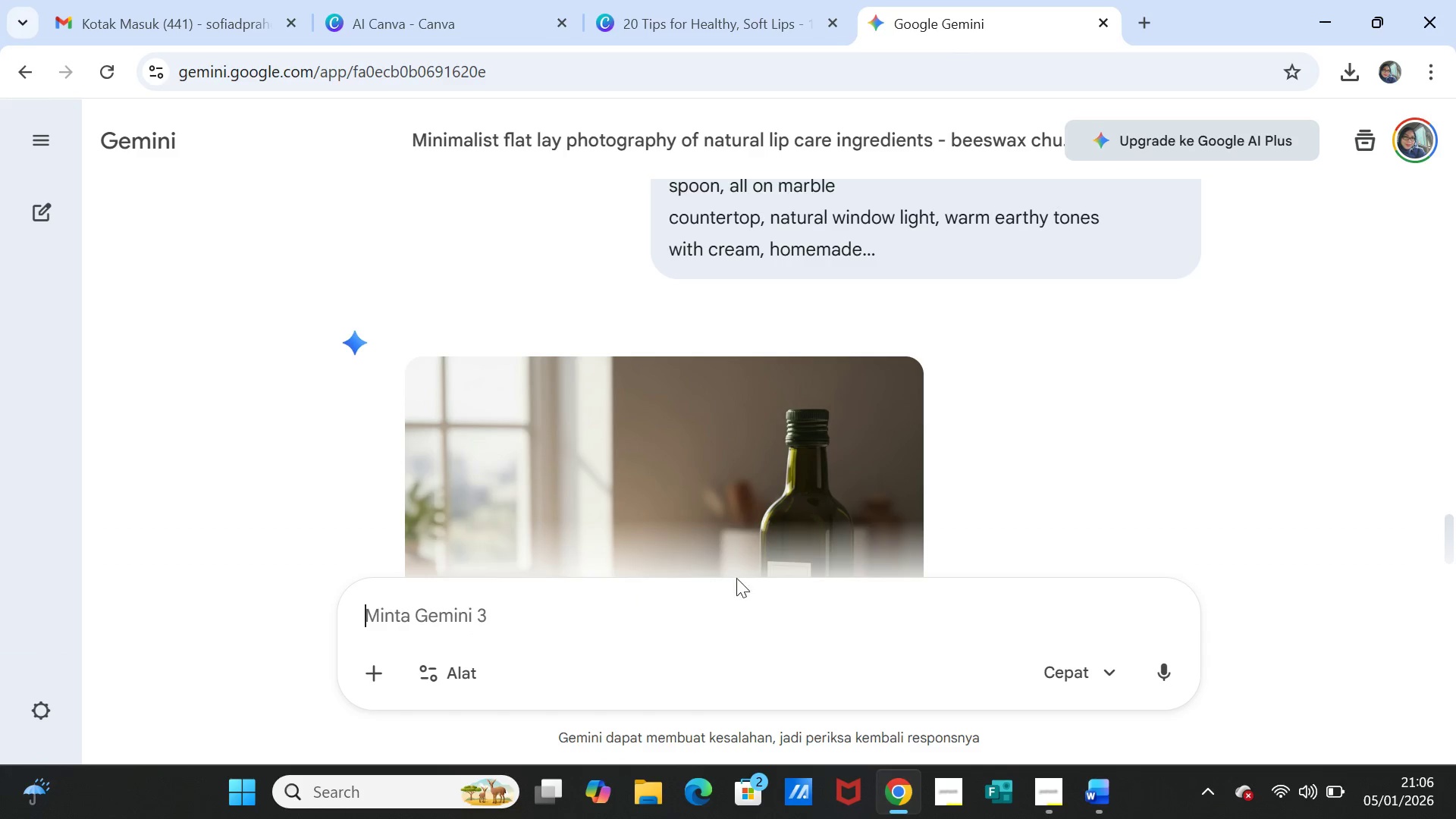 
key(Control+V)
 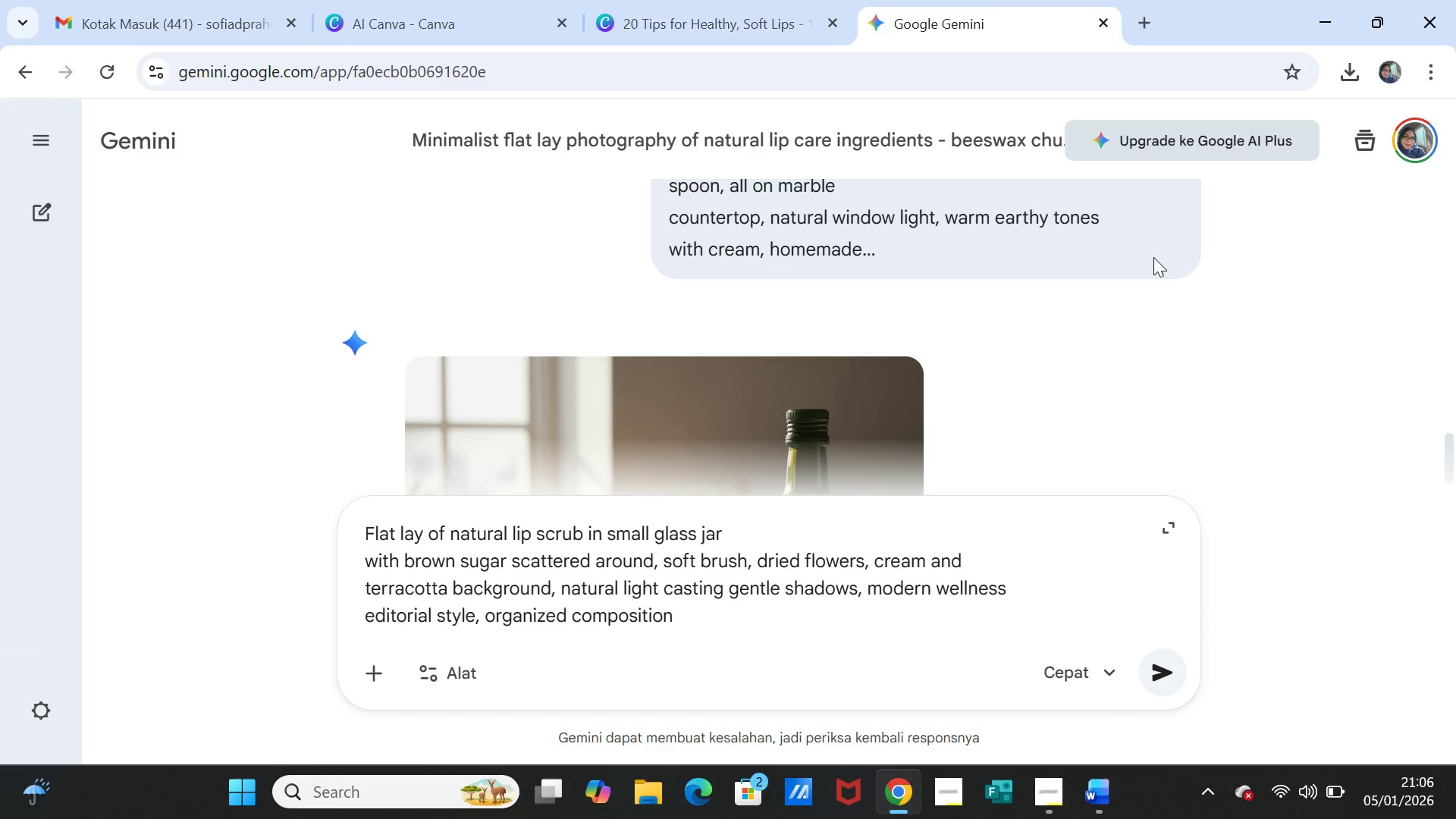 
scroll: coordinate [1161, 259], scroll_direction: up, amount: 1.0
 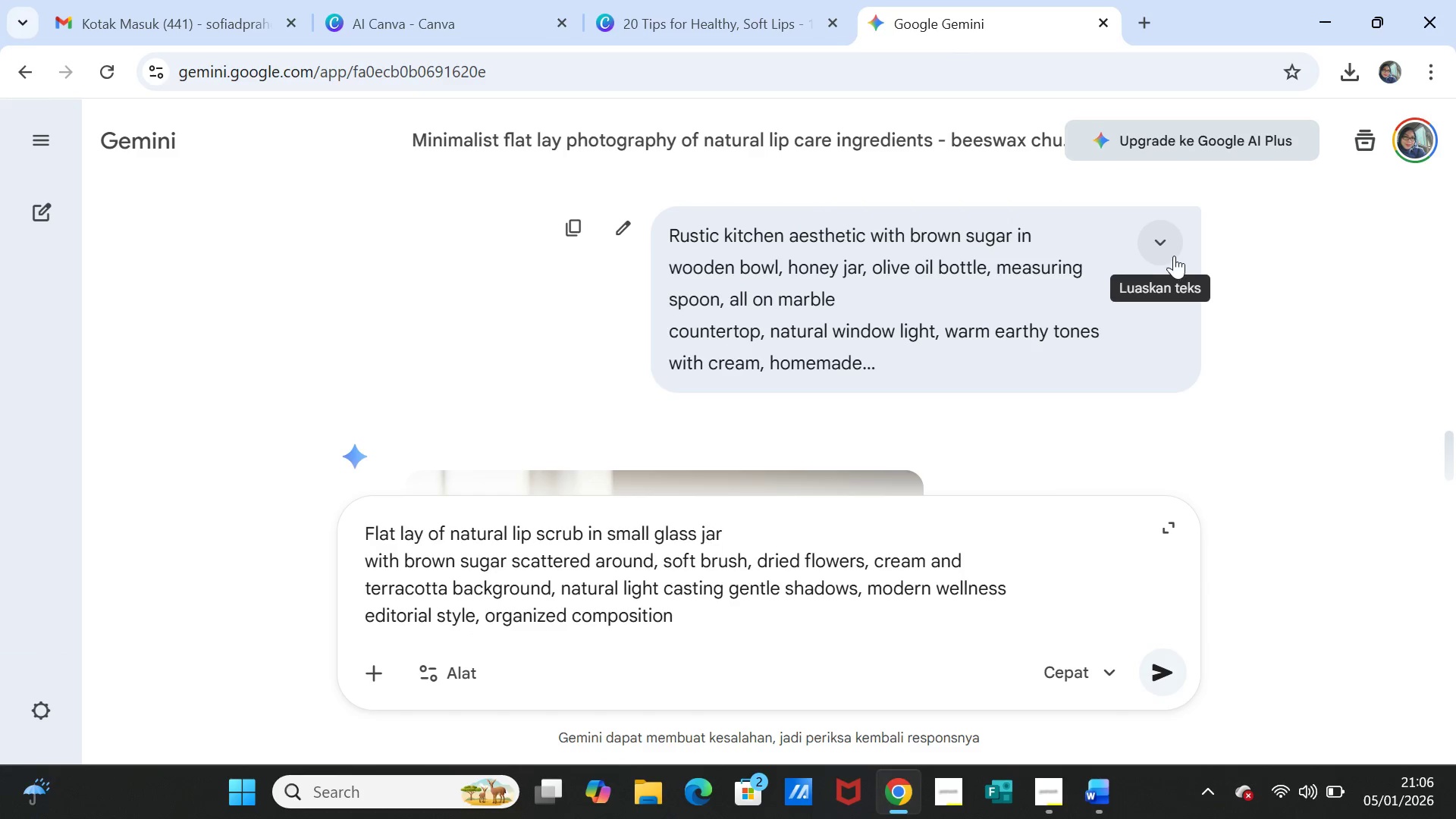 
left_click([1173, 249])
 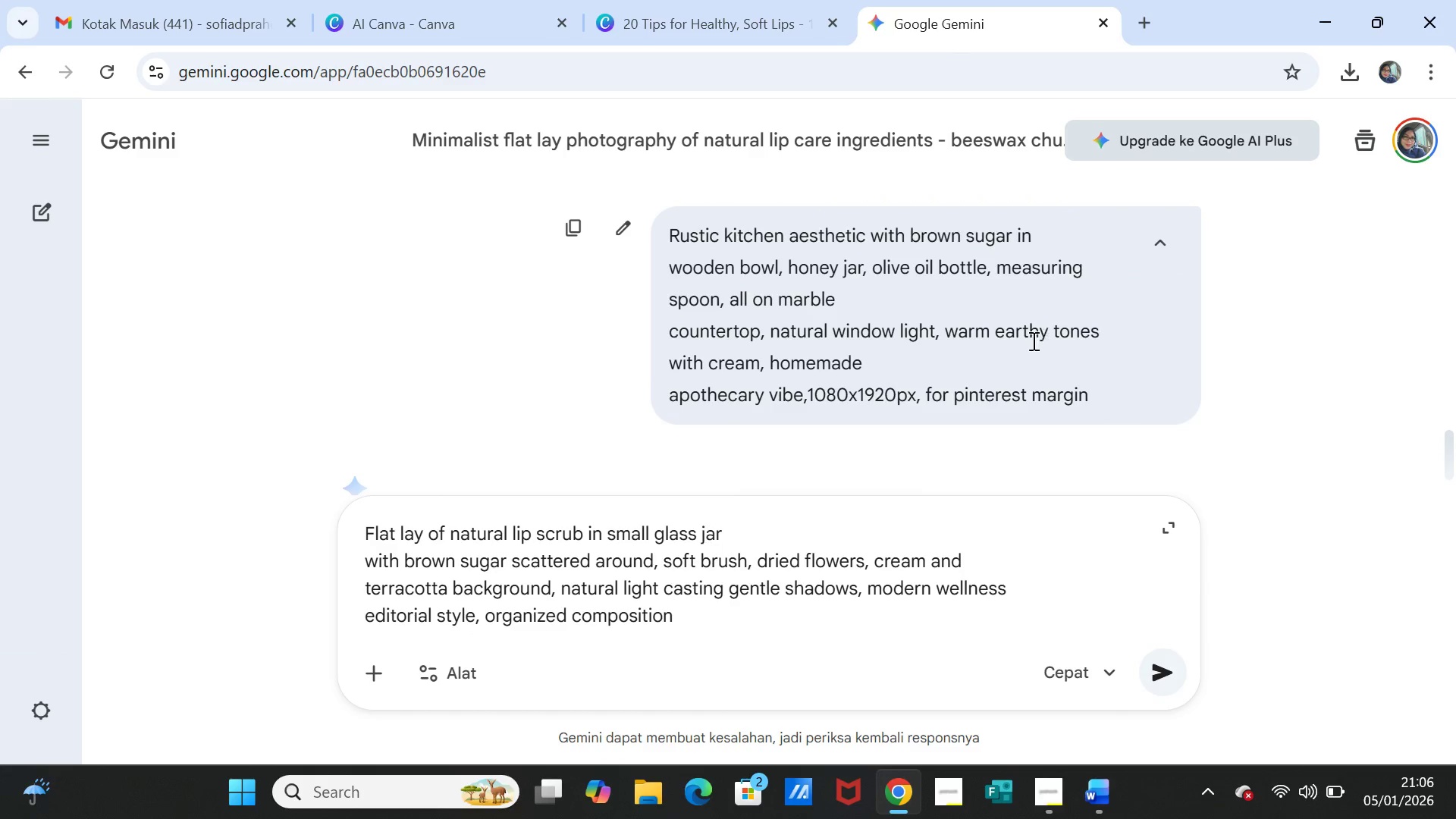 
scroll: coordinate [1026, 346], scroll_direction: down, amount: 1.0
 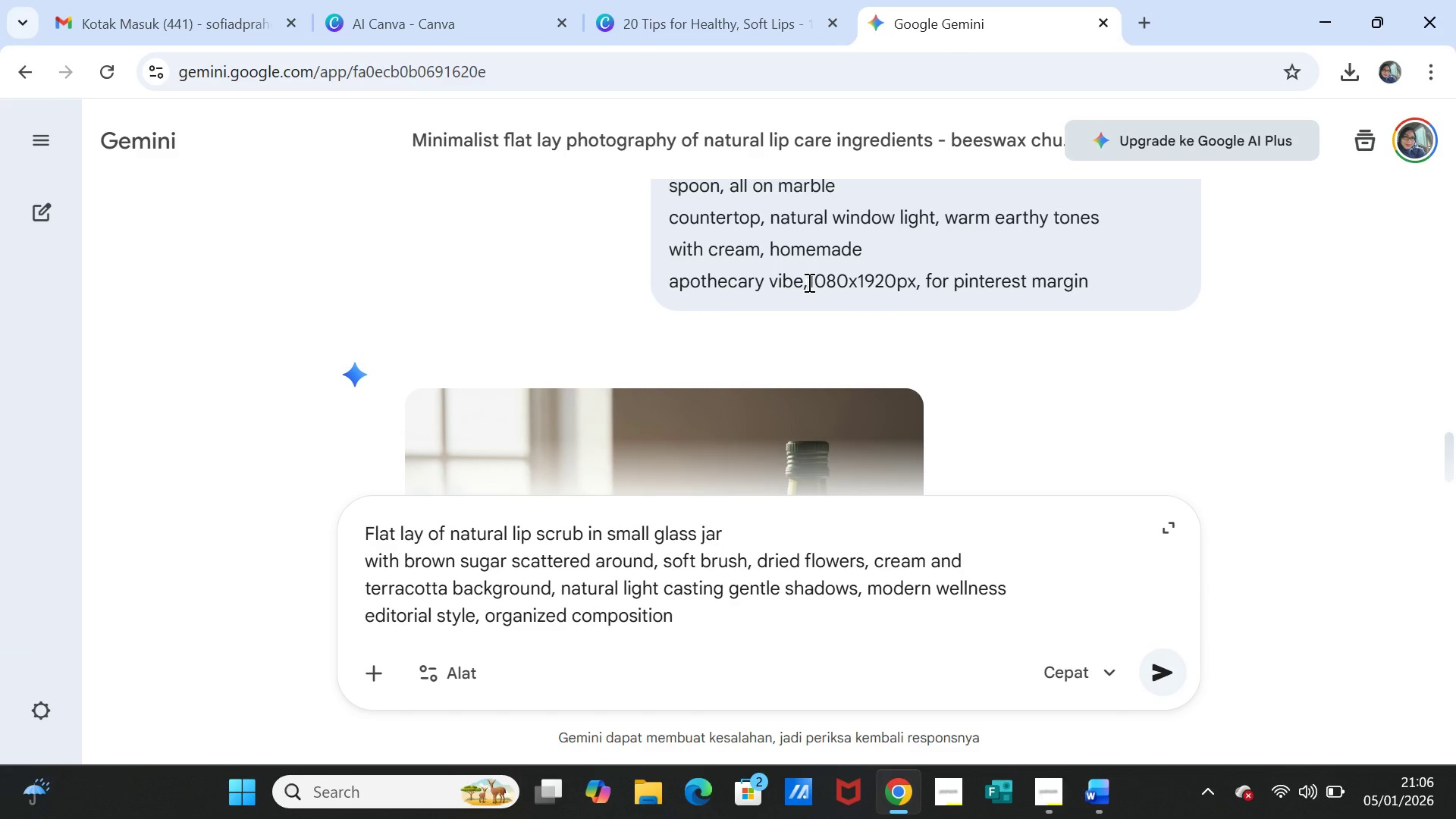 
left_click_drag(start_coordinate=[808, 282], to_coordinate=[1103, 282])
 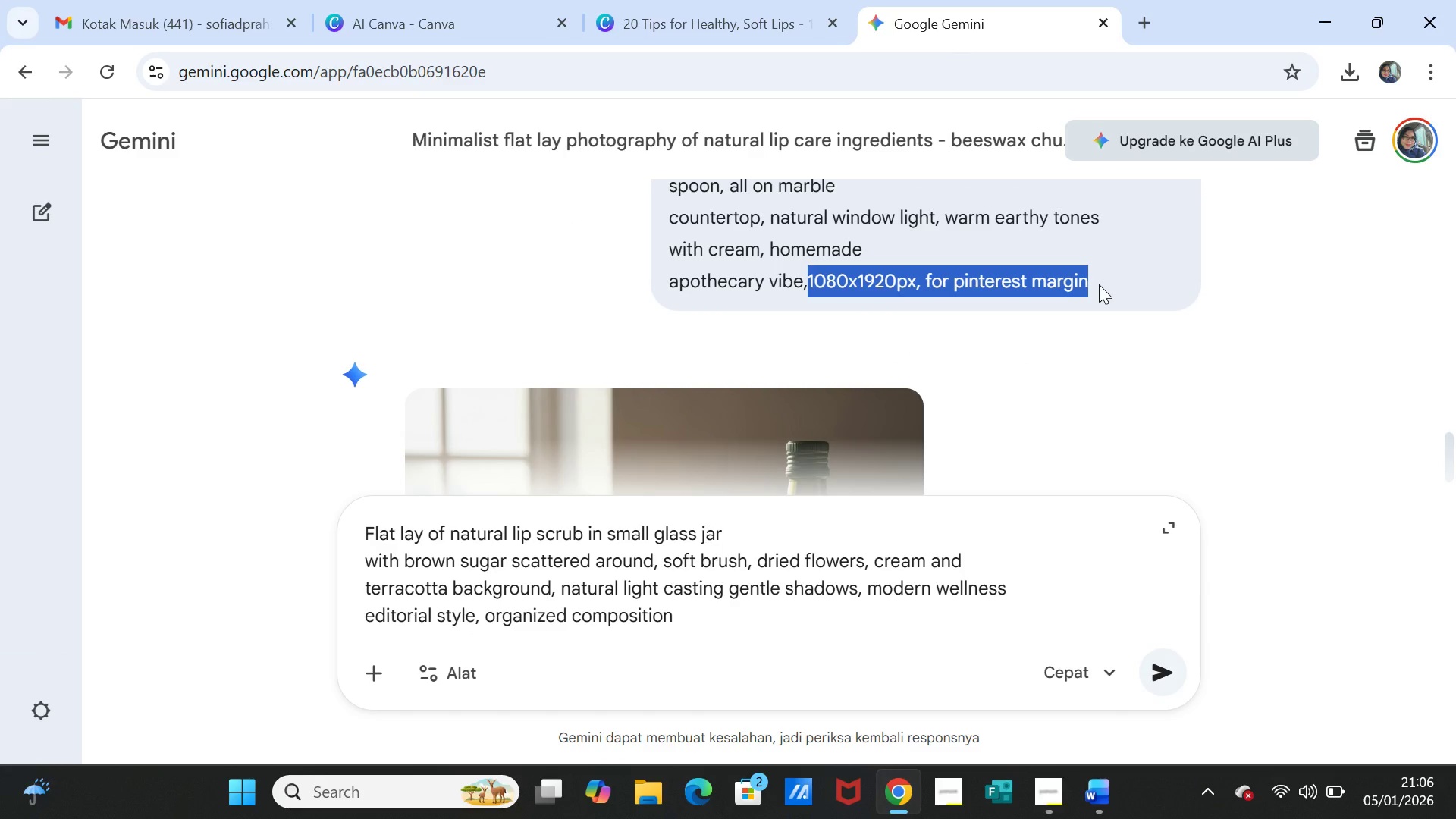 
key(Control+C)
 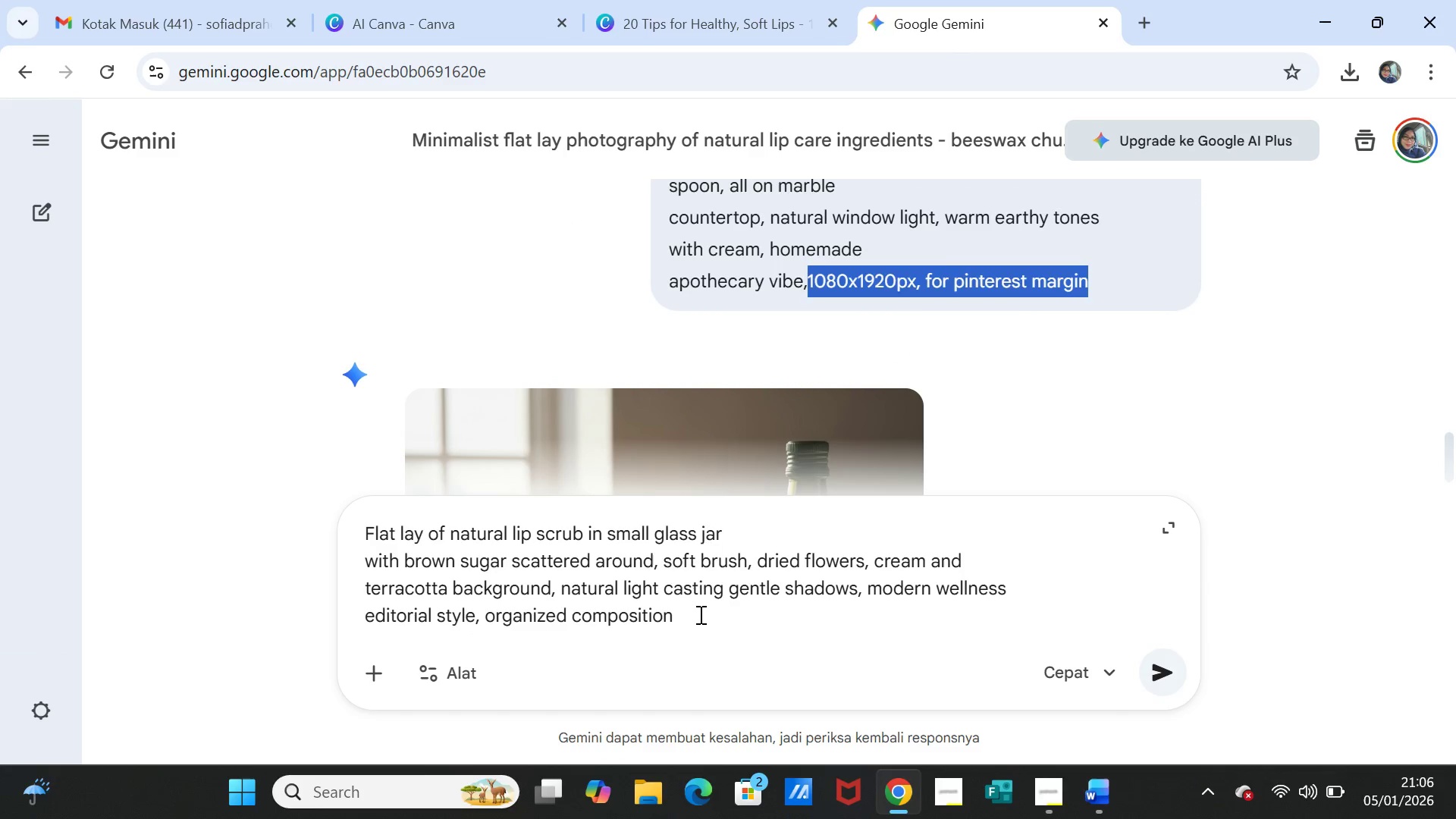 
left_click([699, 617])
 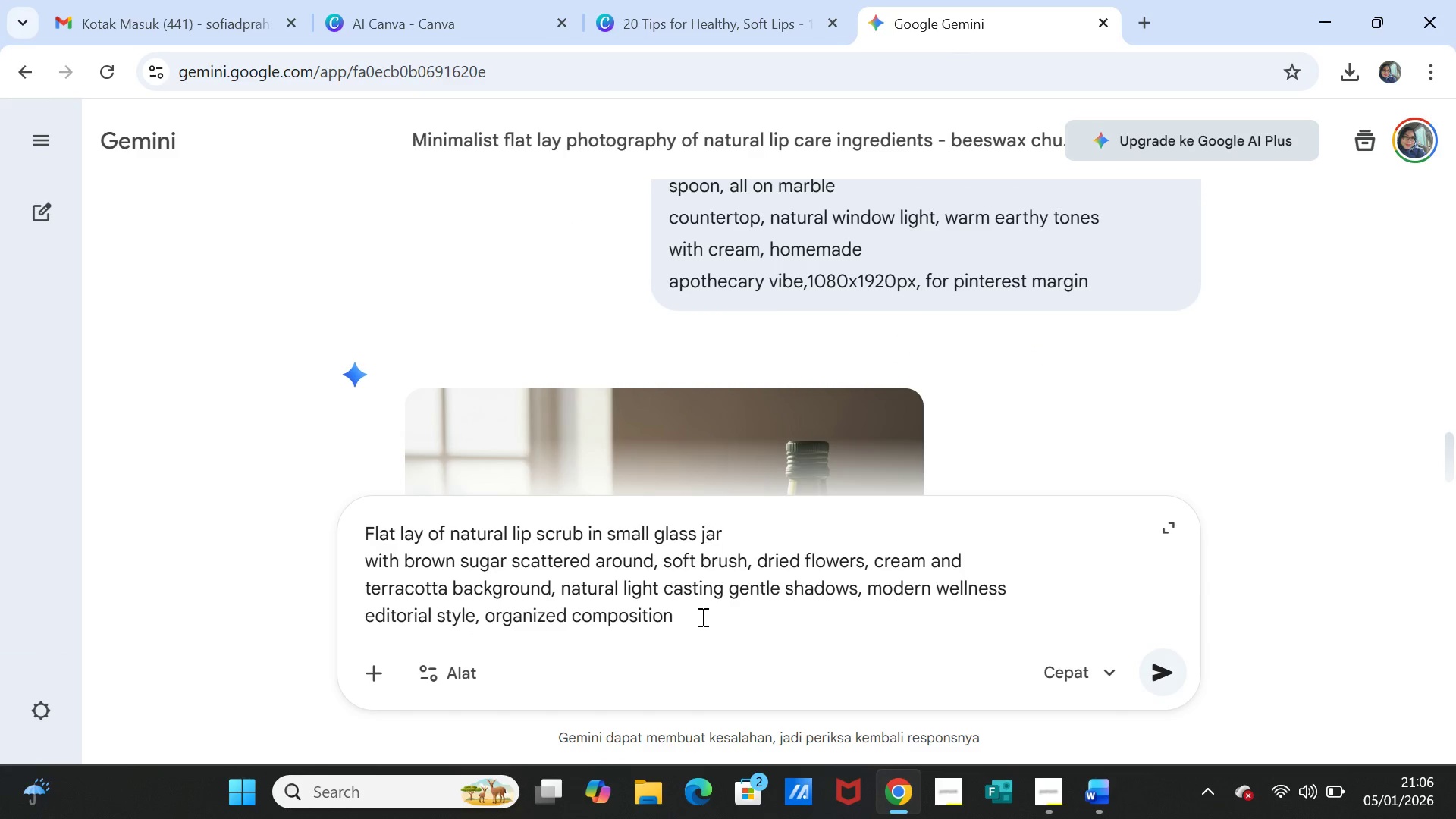 
key(Comma)
 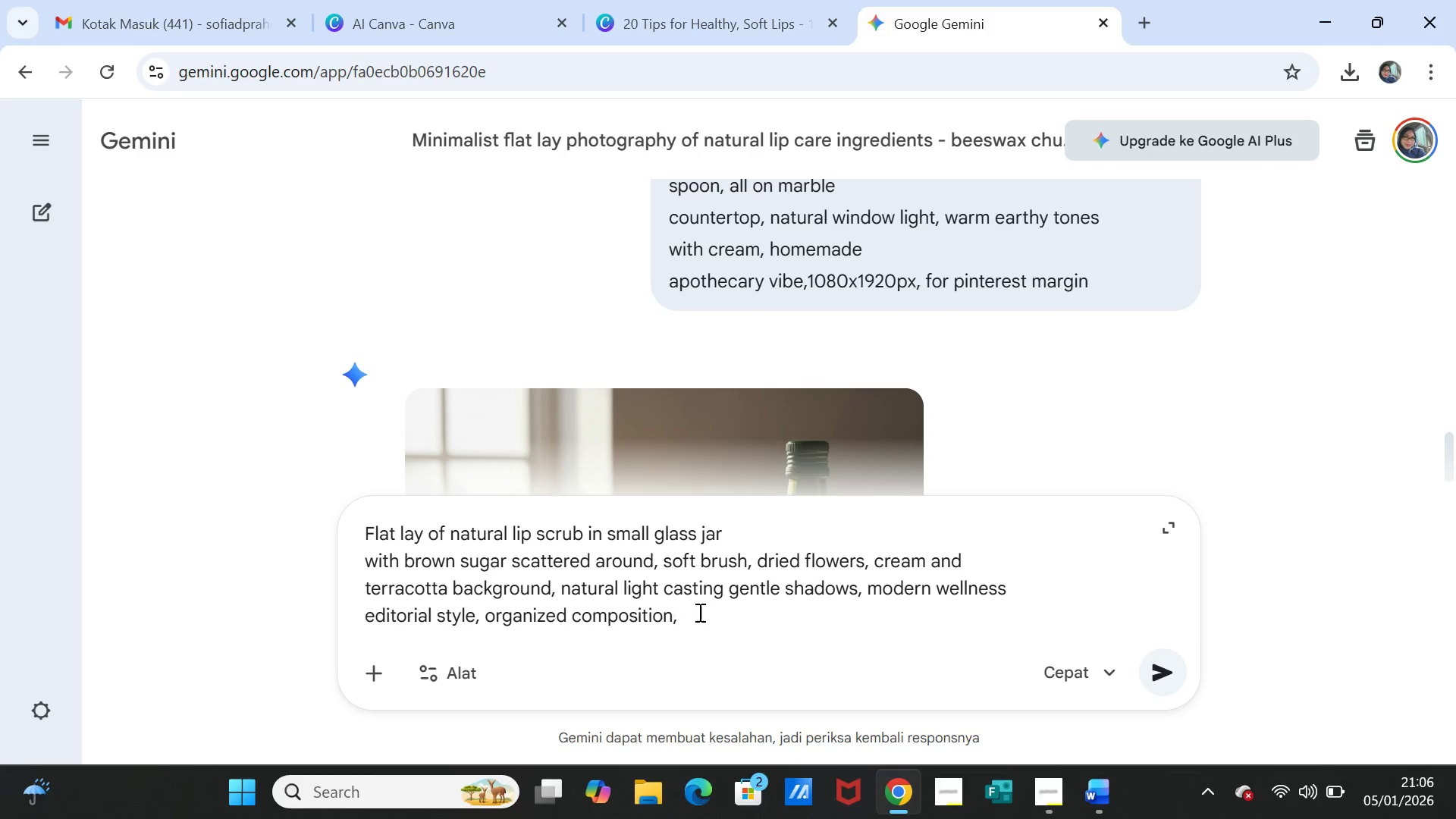 
key(Control+V)
 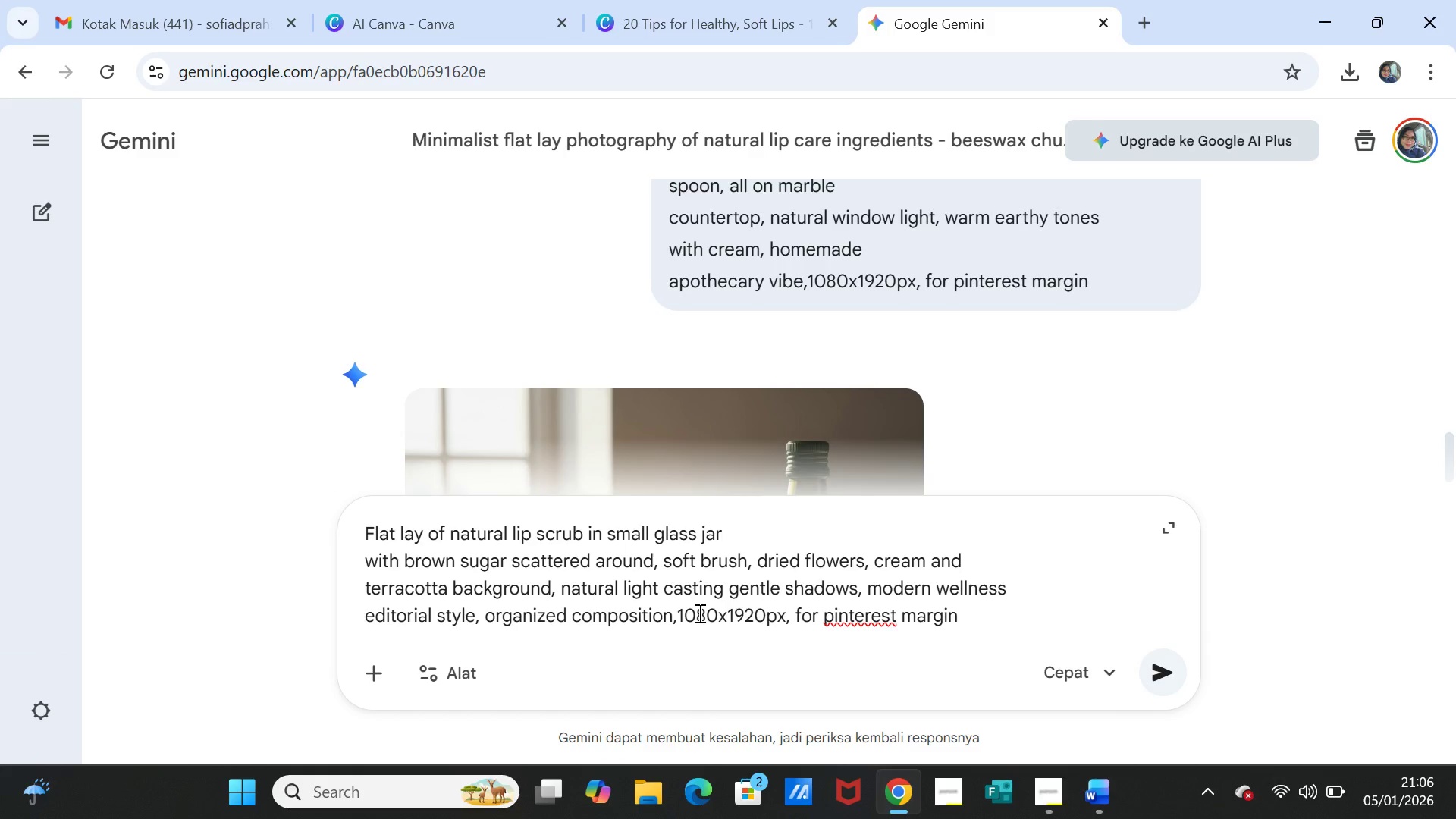 
key(Enter)
 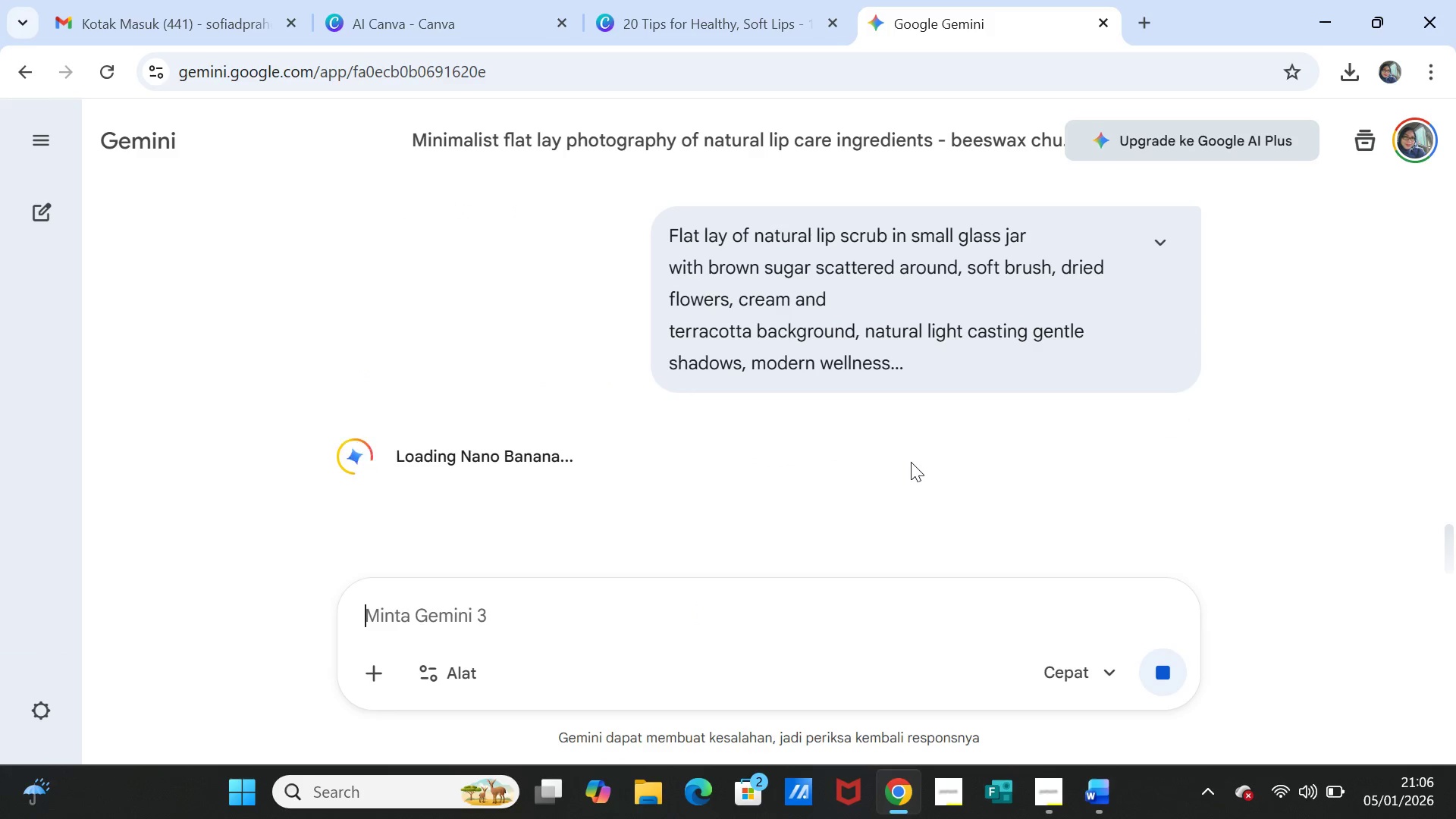 
scroll: coordinate [911, 462], scroll_direction: up, amount: 3.0
 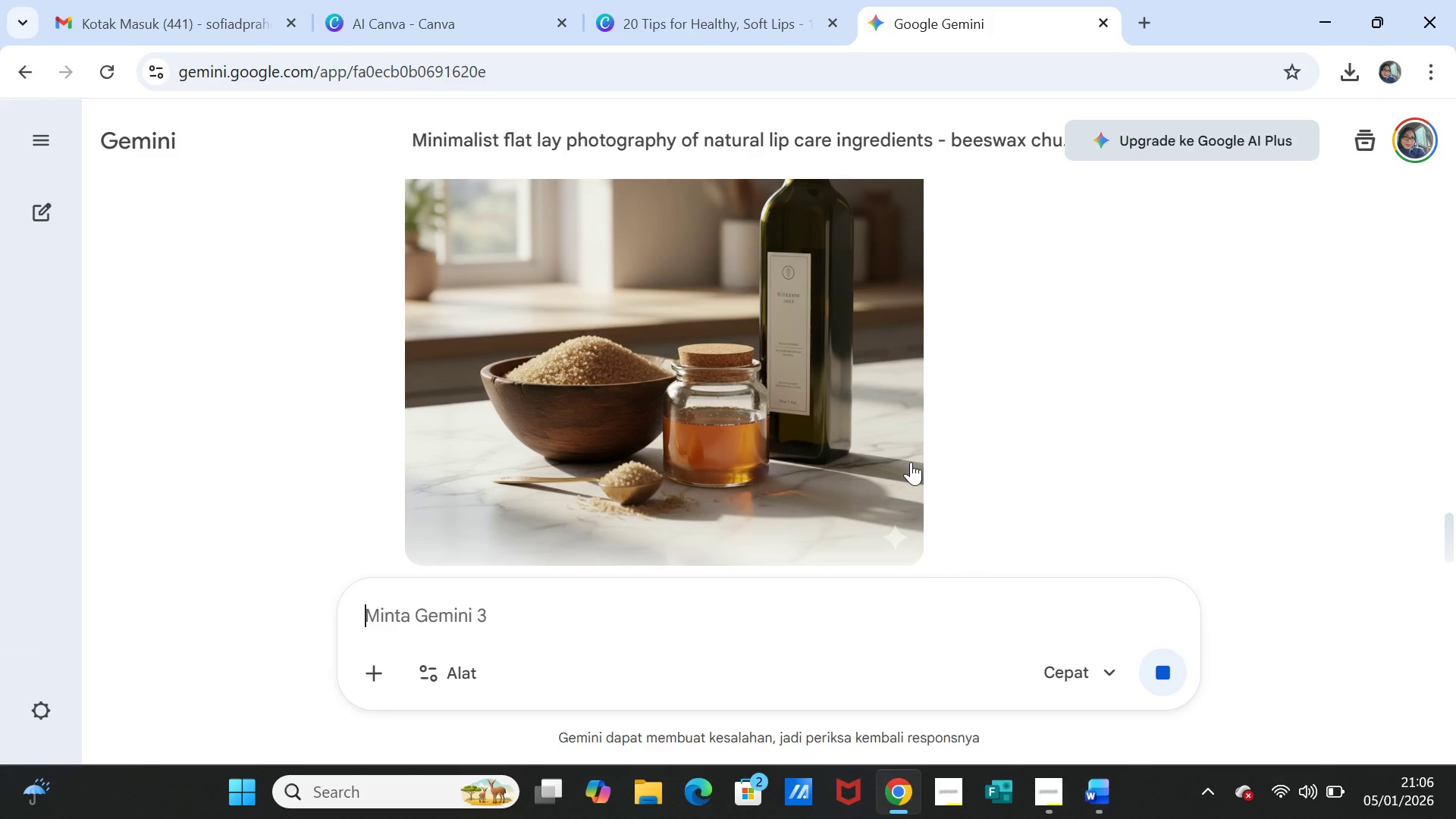 
scroll: coordinate [911, 462], scroll_direction: down, amount: 2.0
 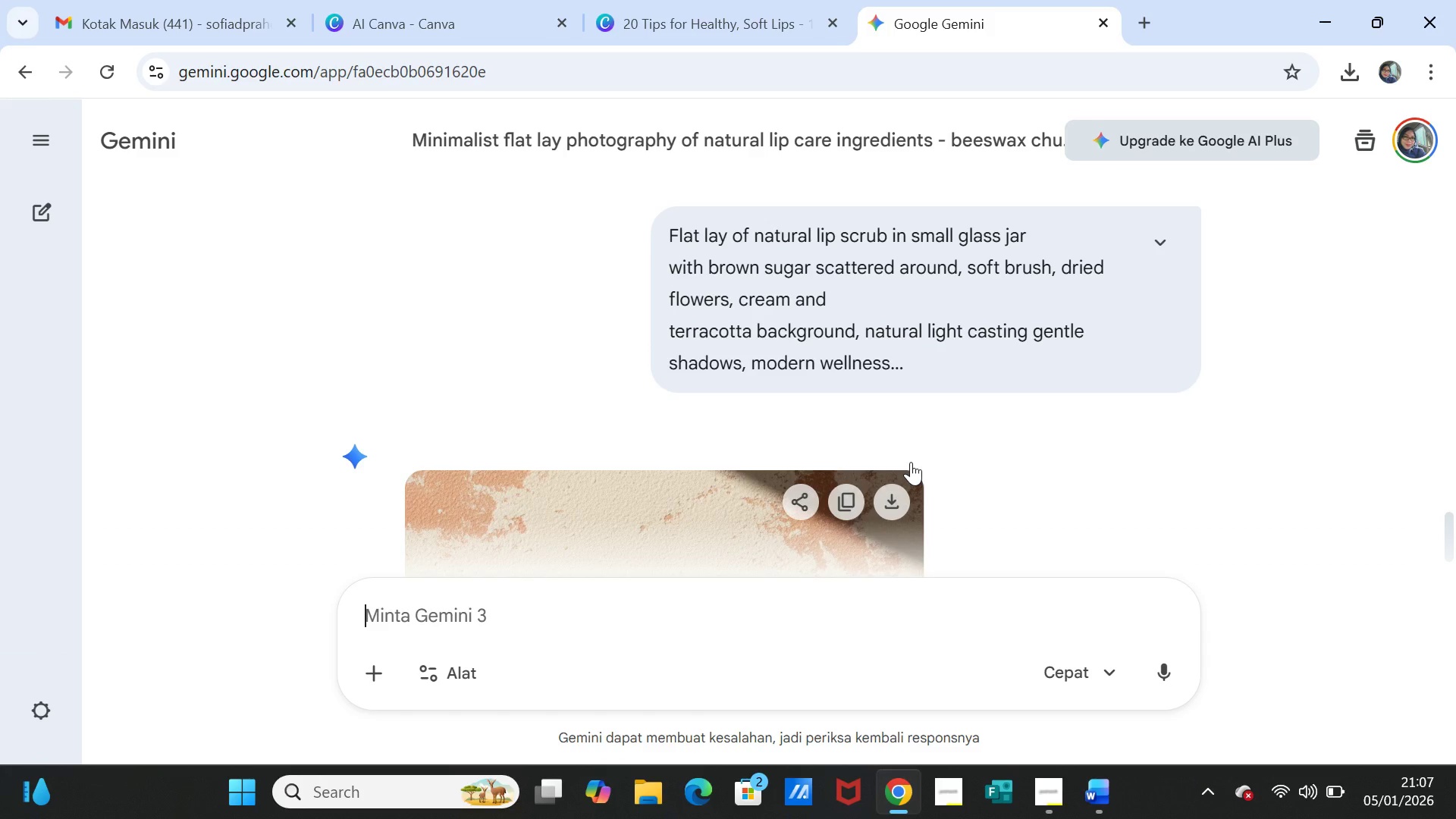 
wait(54.67)
 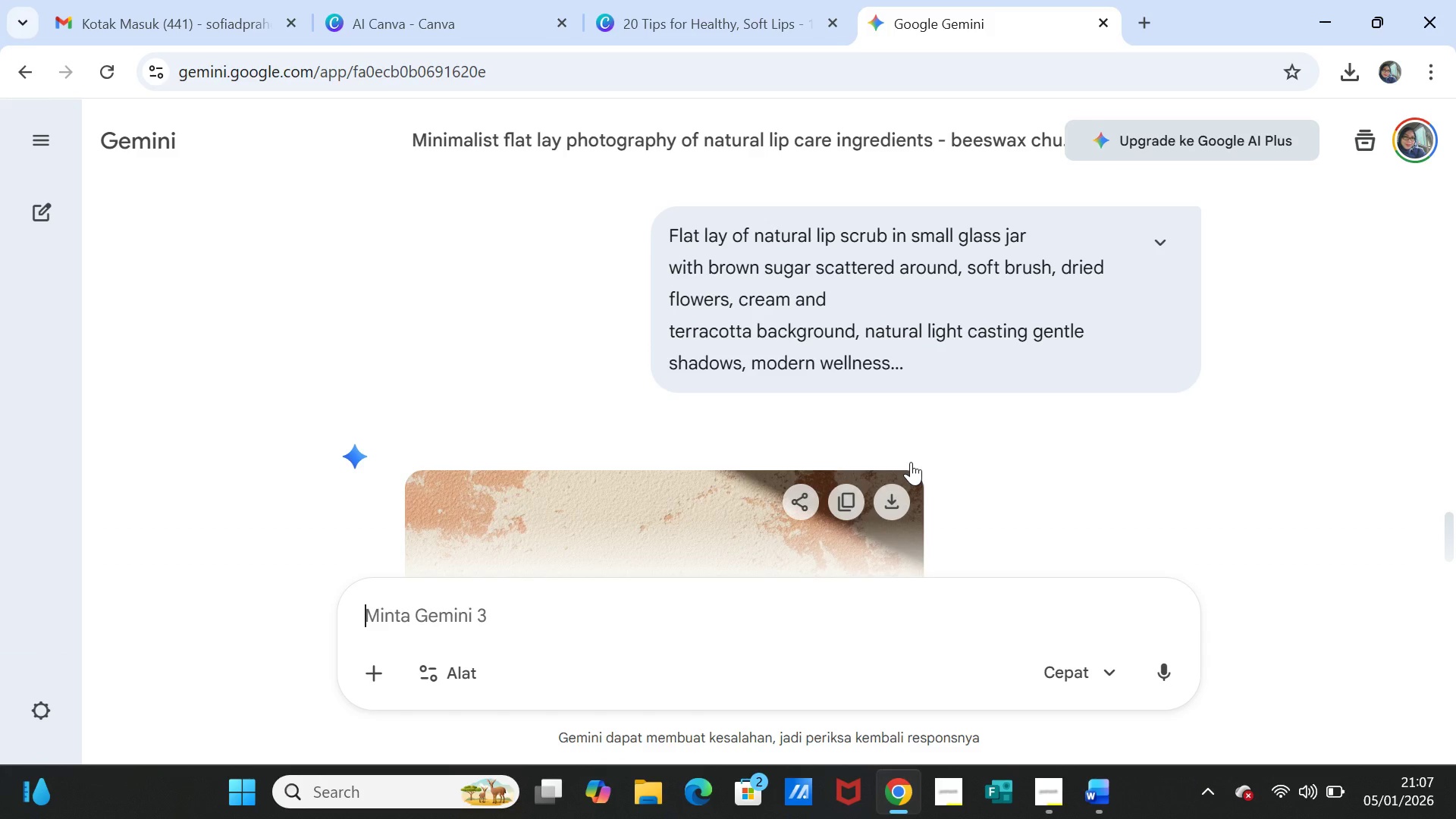 
scroll: coordinate [954, 469], scroll_direction: down, amount: 3.0
 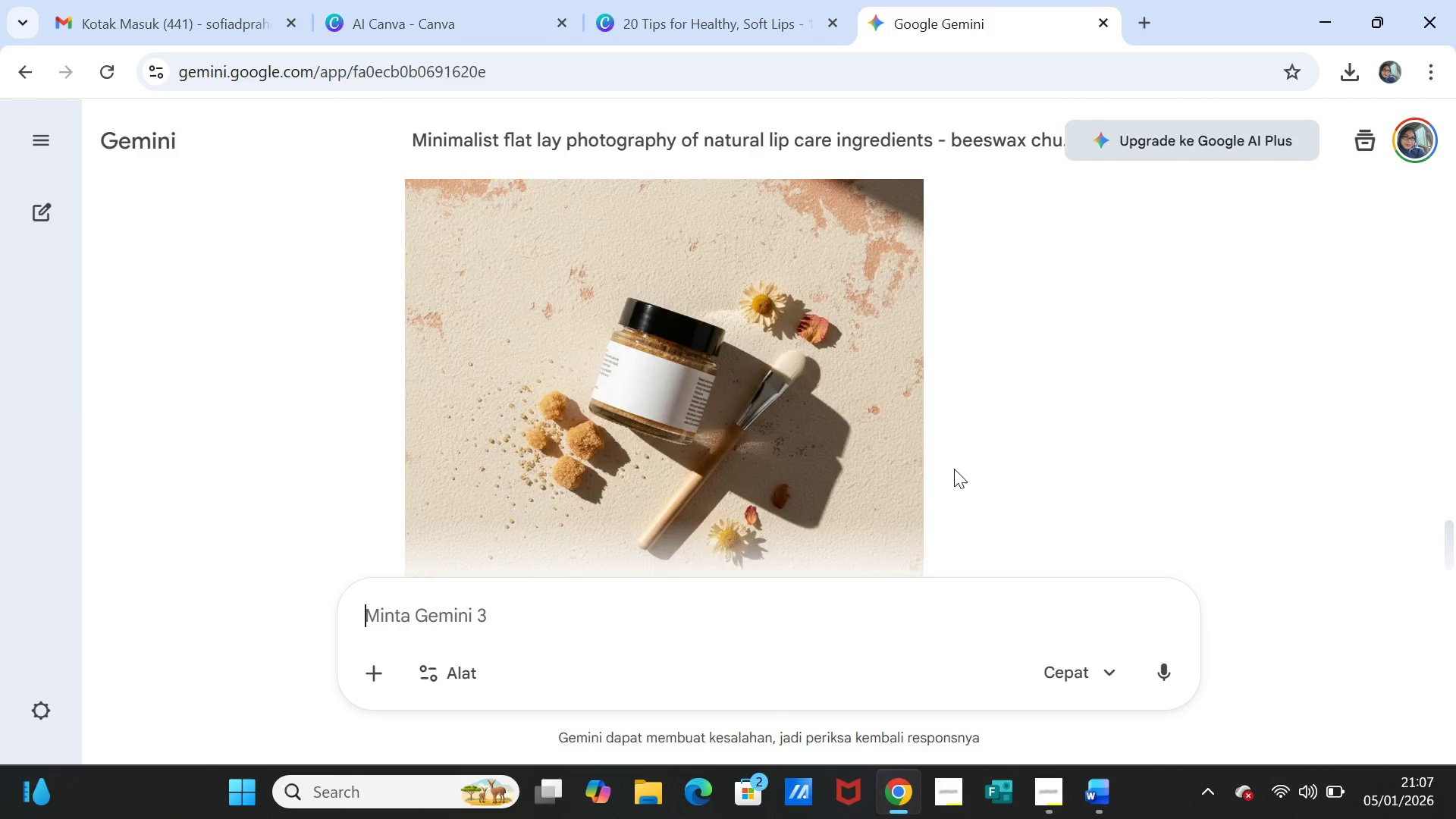 
scroll: coordinate [954, 469], scroll_direction: up, amount: 1.0
 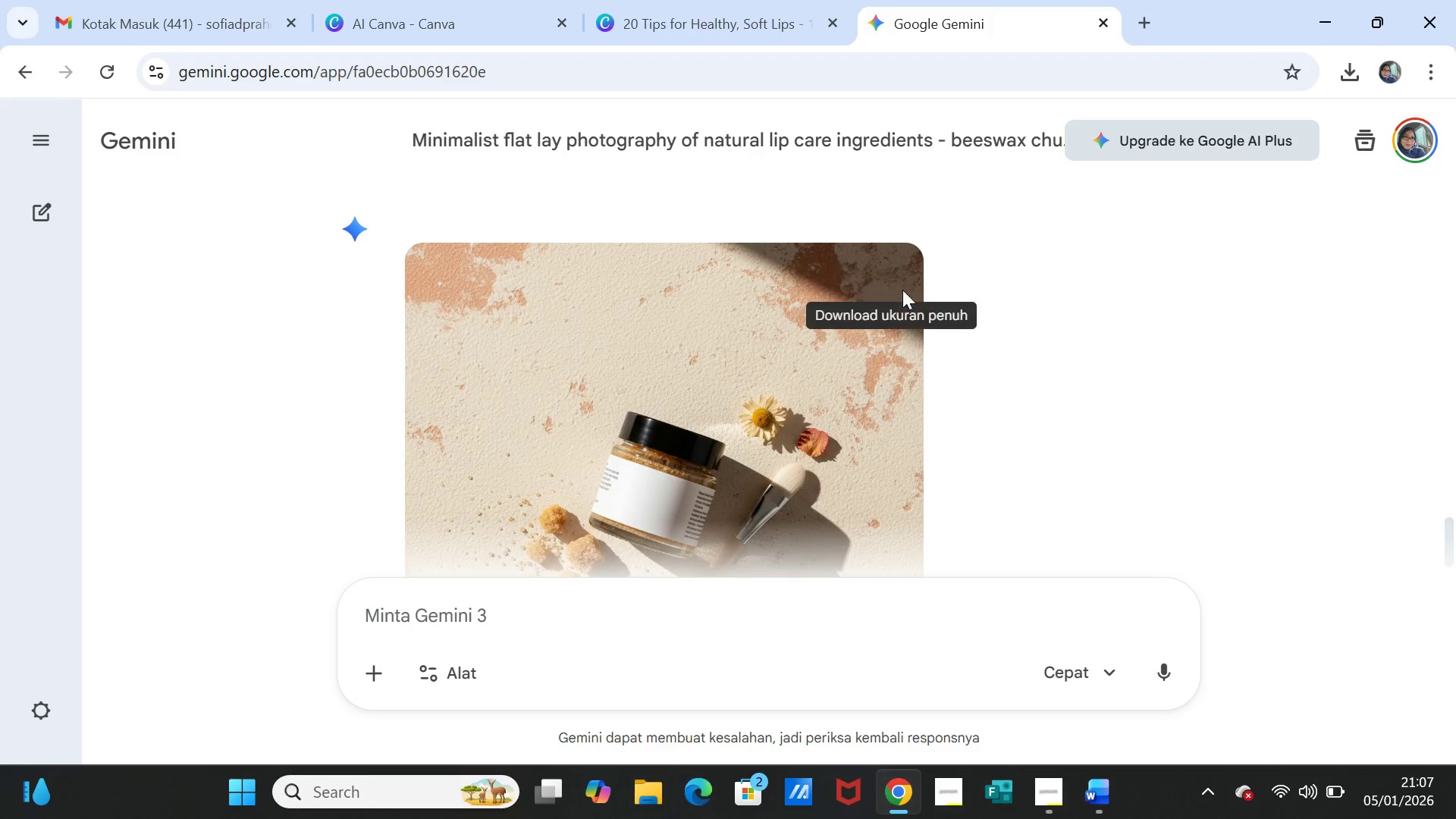 
left_click([893, 274])
 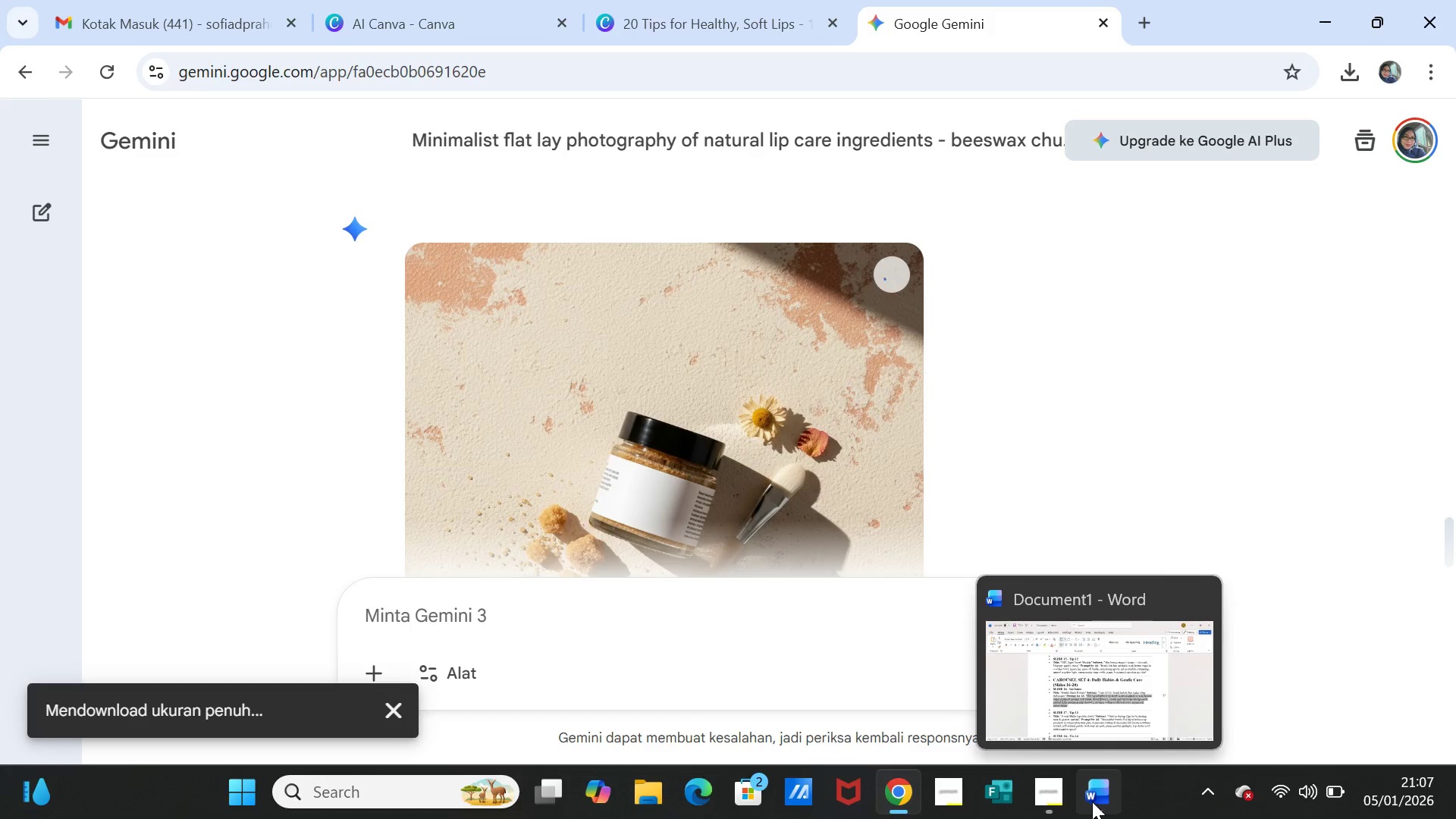 
left_click([1095, 802])
 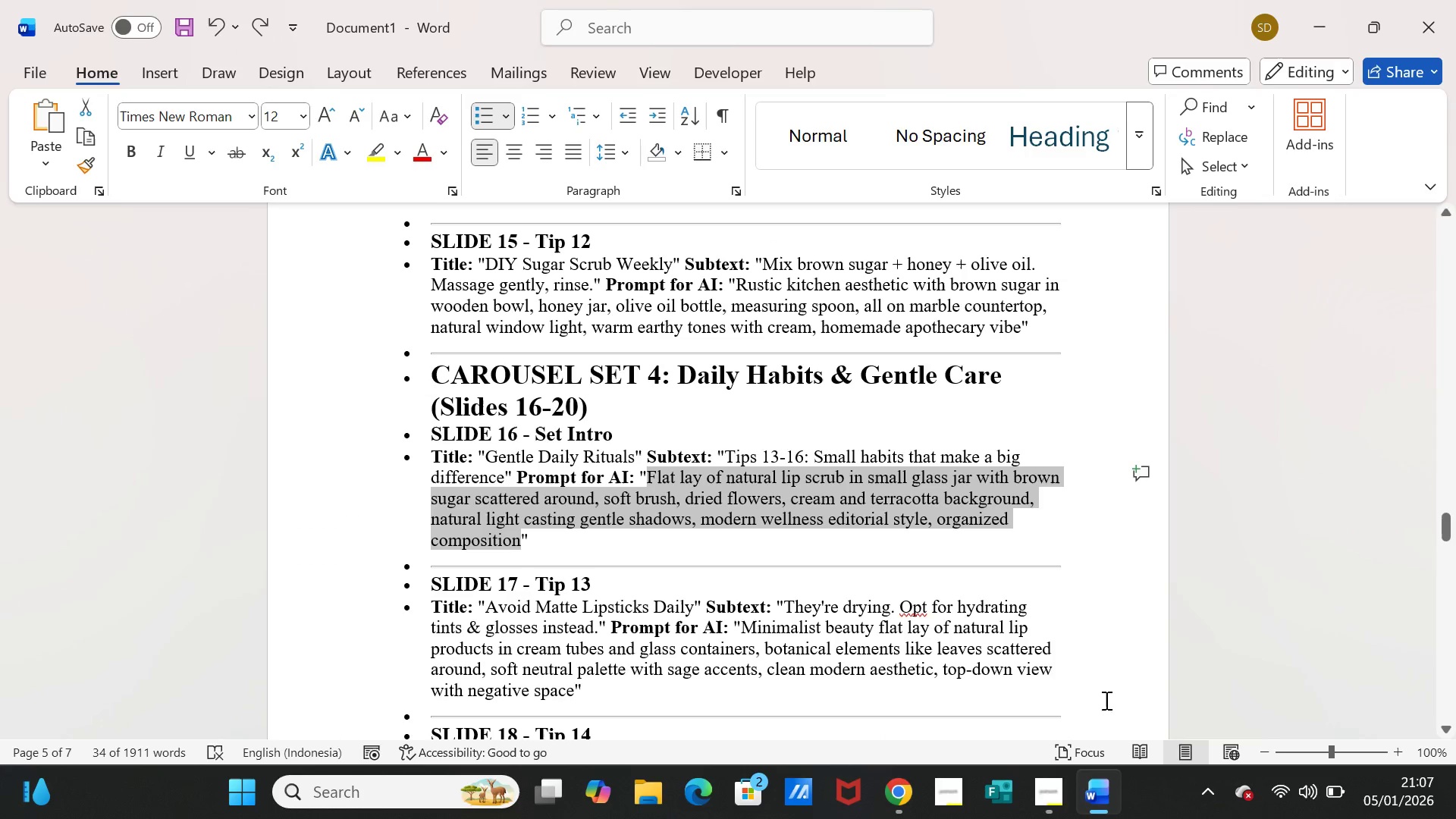 
left_click([1099, 797])
 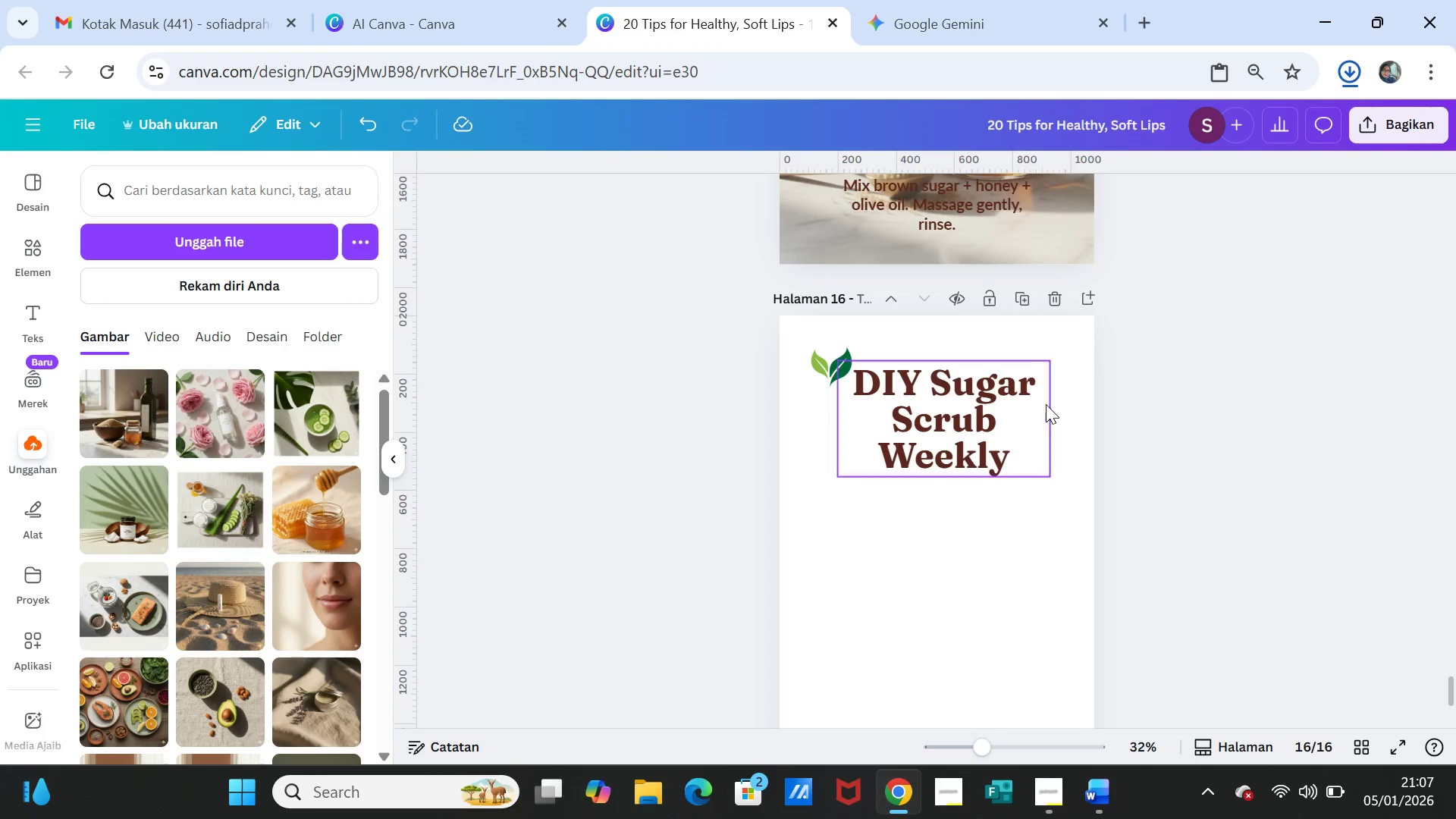 
mouse_move([1011, 581])
 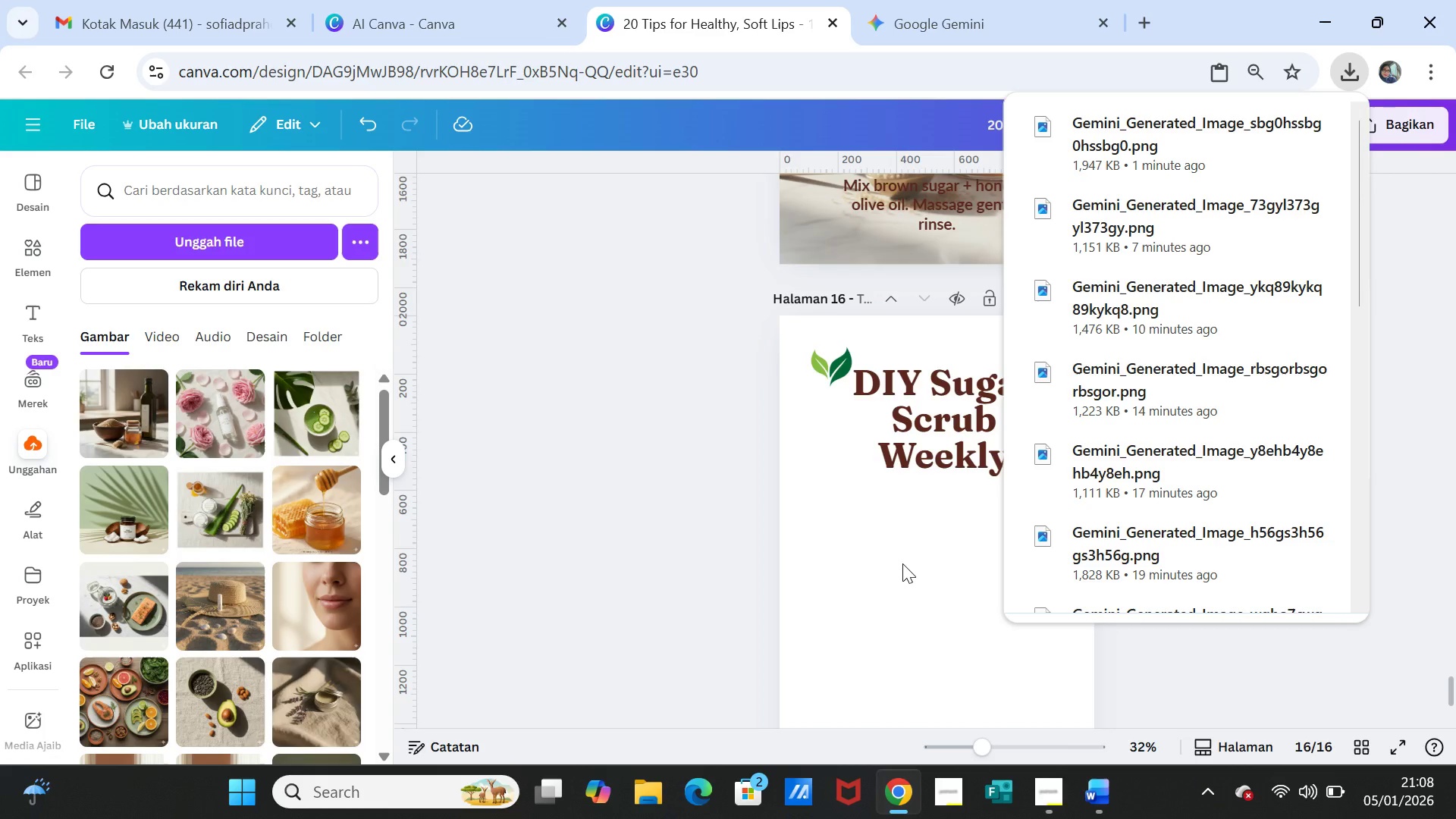 
wait(63.44)
 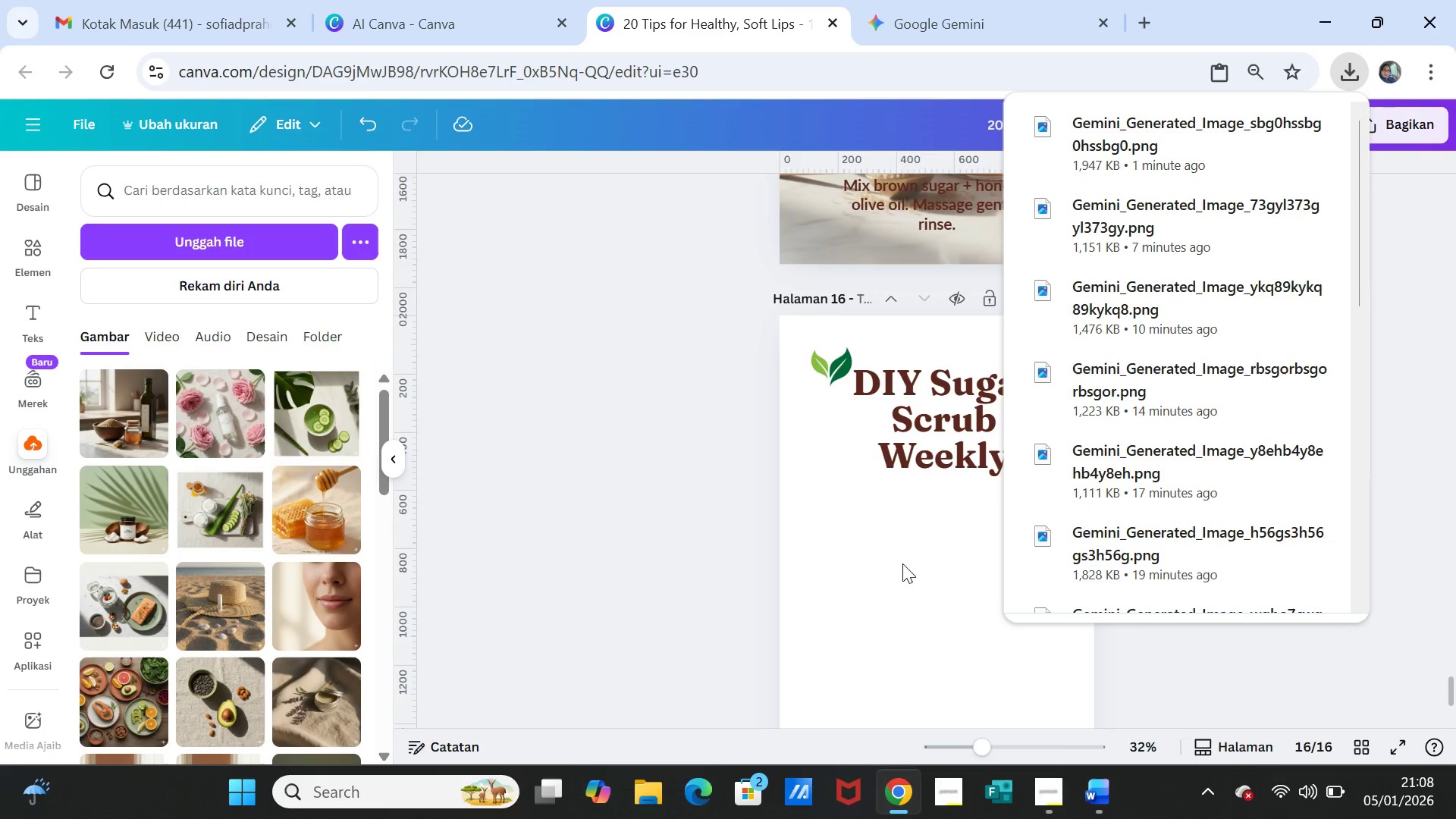 
left_click([168, 243])
 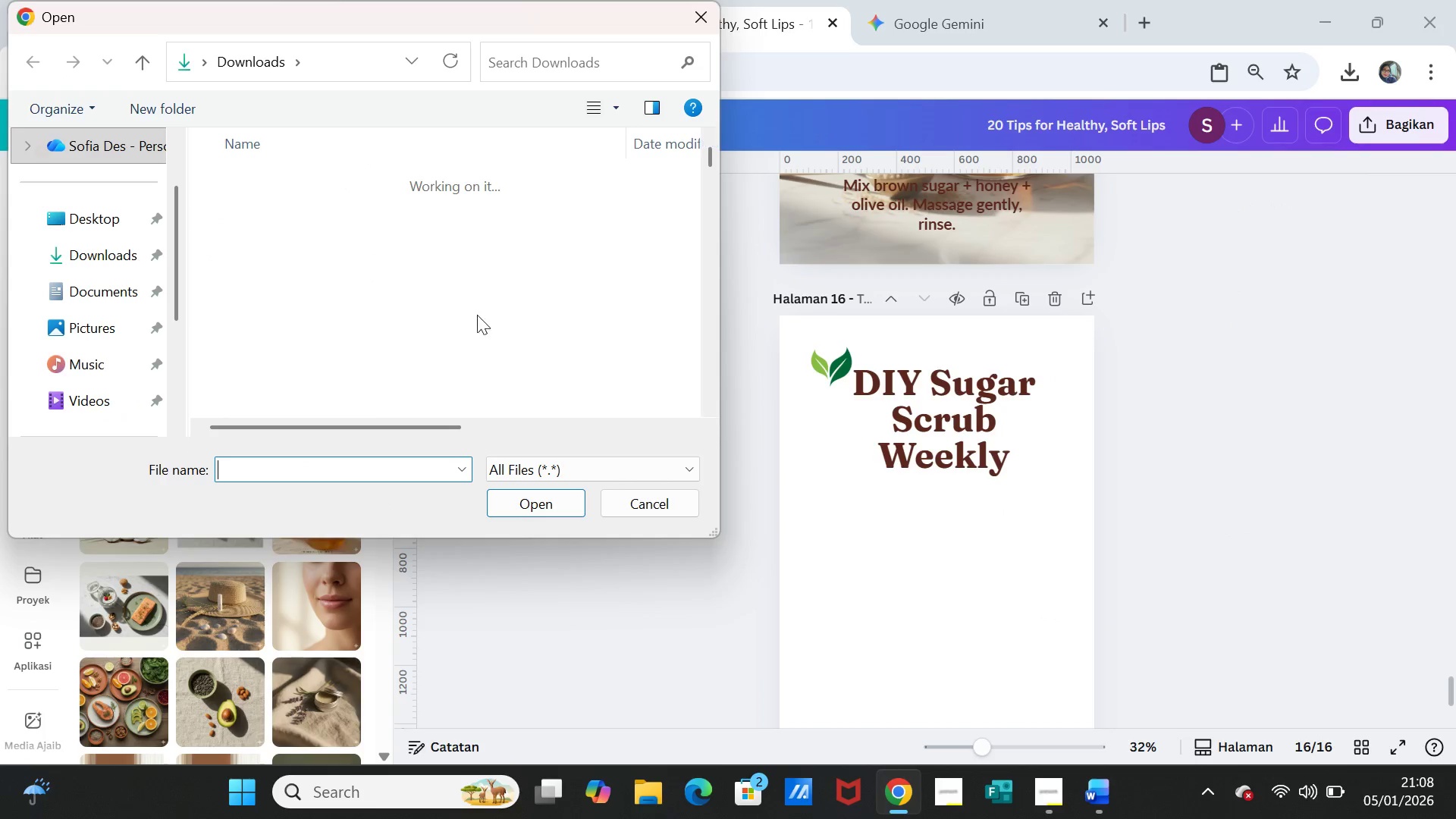 
left_click([432, 212])
 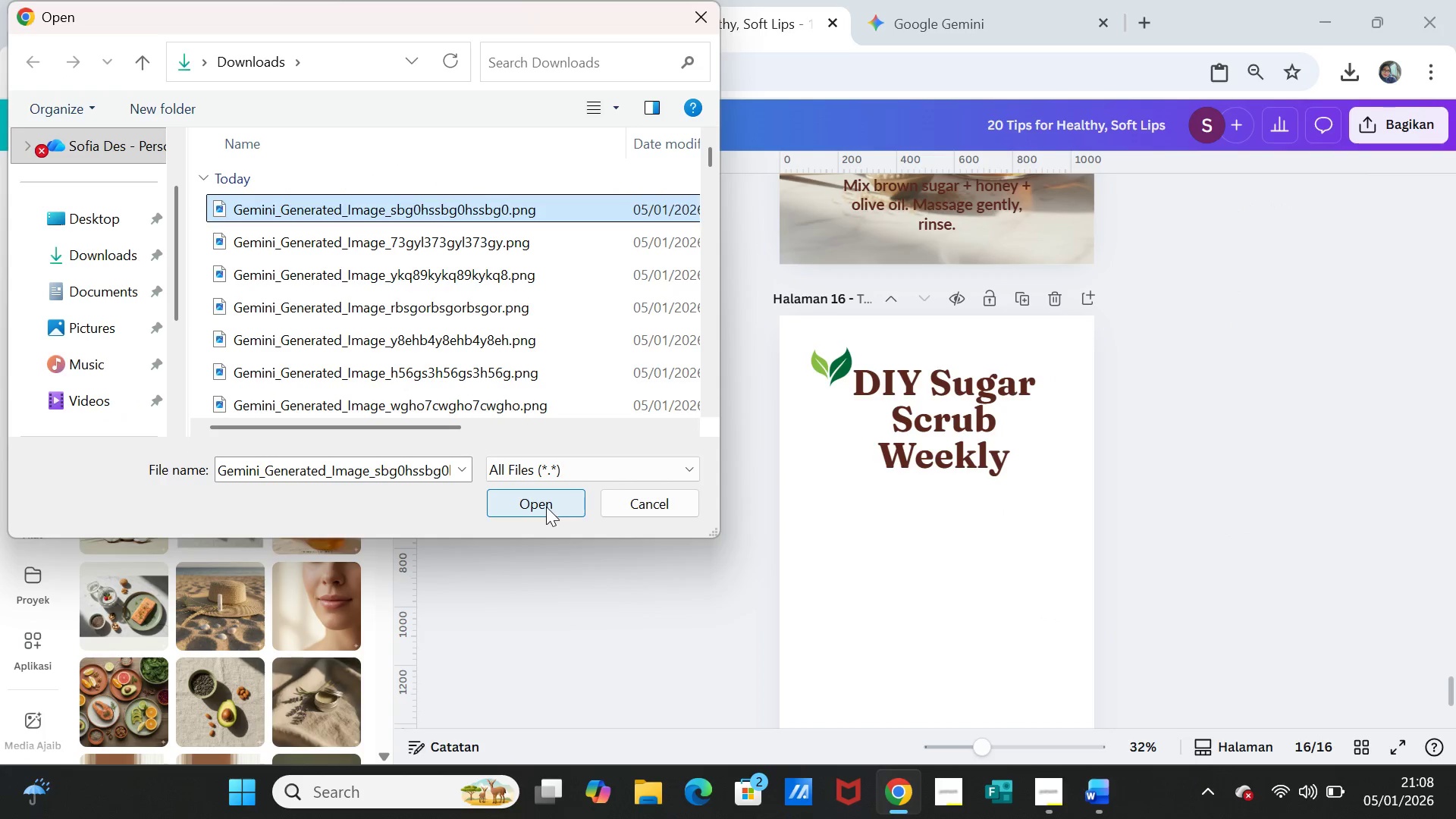 
left_click([546, 507])
 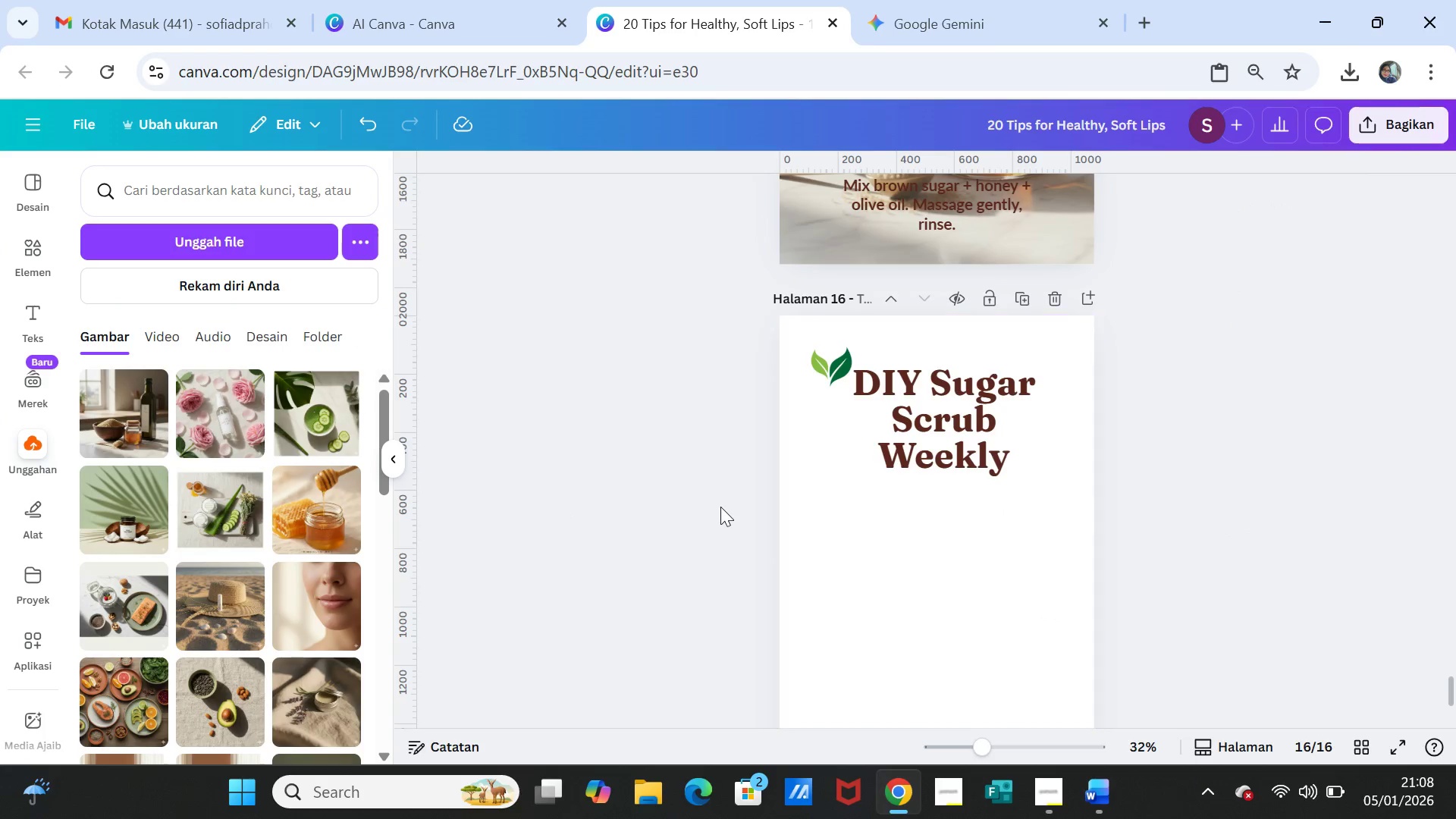 
scroll: coordinate [719, 507], scroll_direction: up, amount: 2.0
 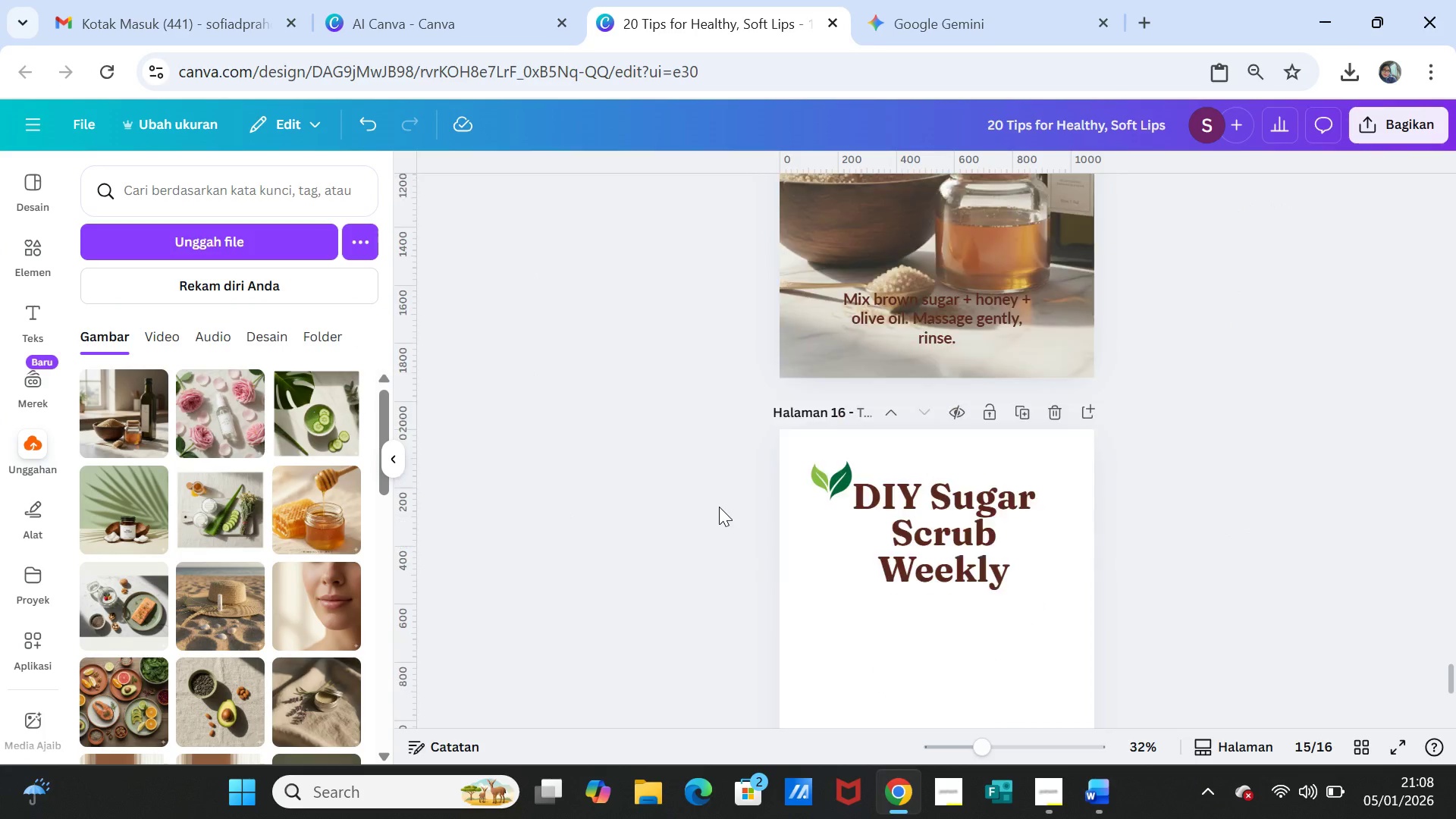 
scroll: coordinate [719, 507], scroll_direction: down, amount: 1.0
 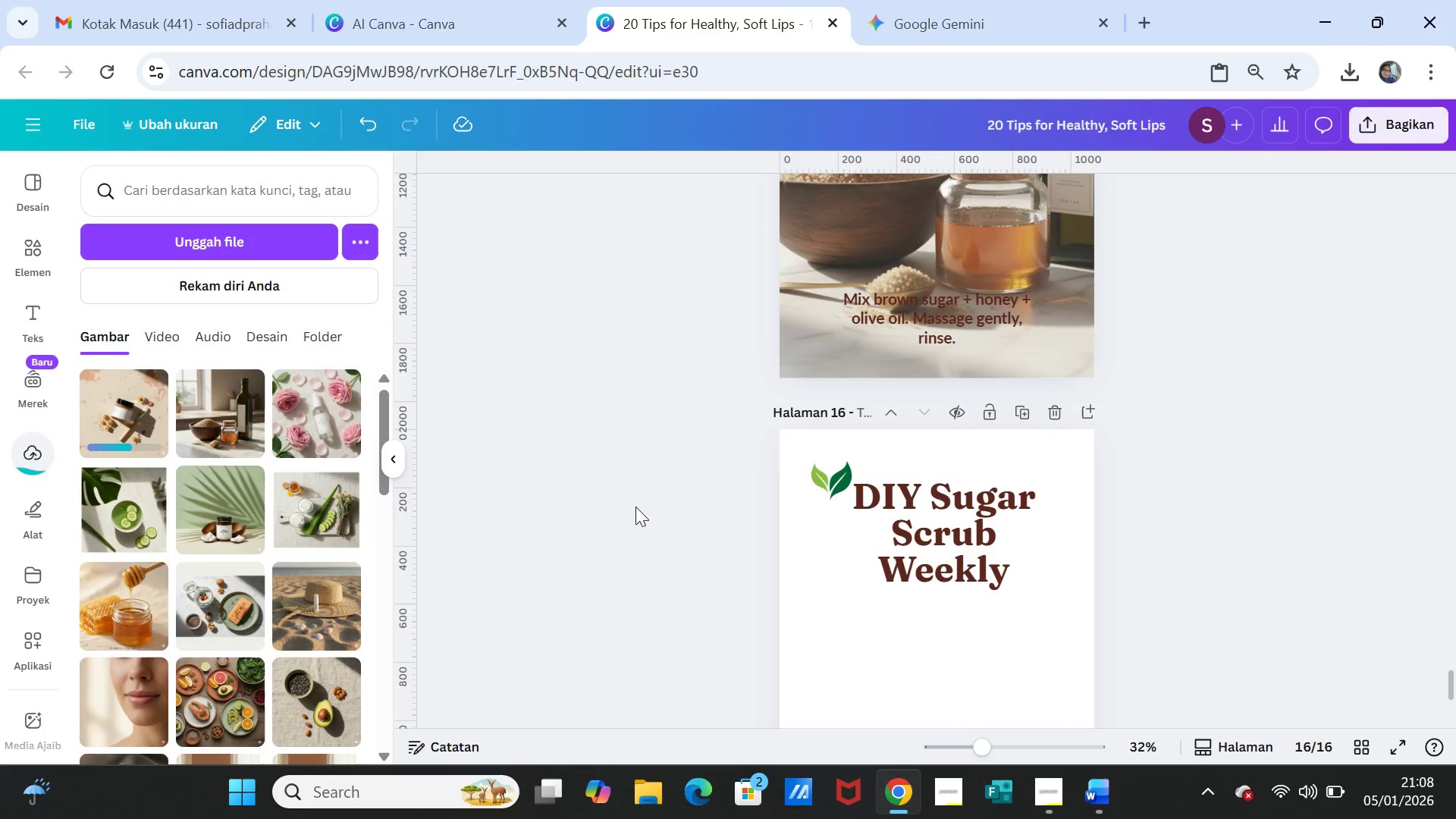 
scroll: coordinate [635, 507], scroll_direction: up, amount: 3.0
 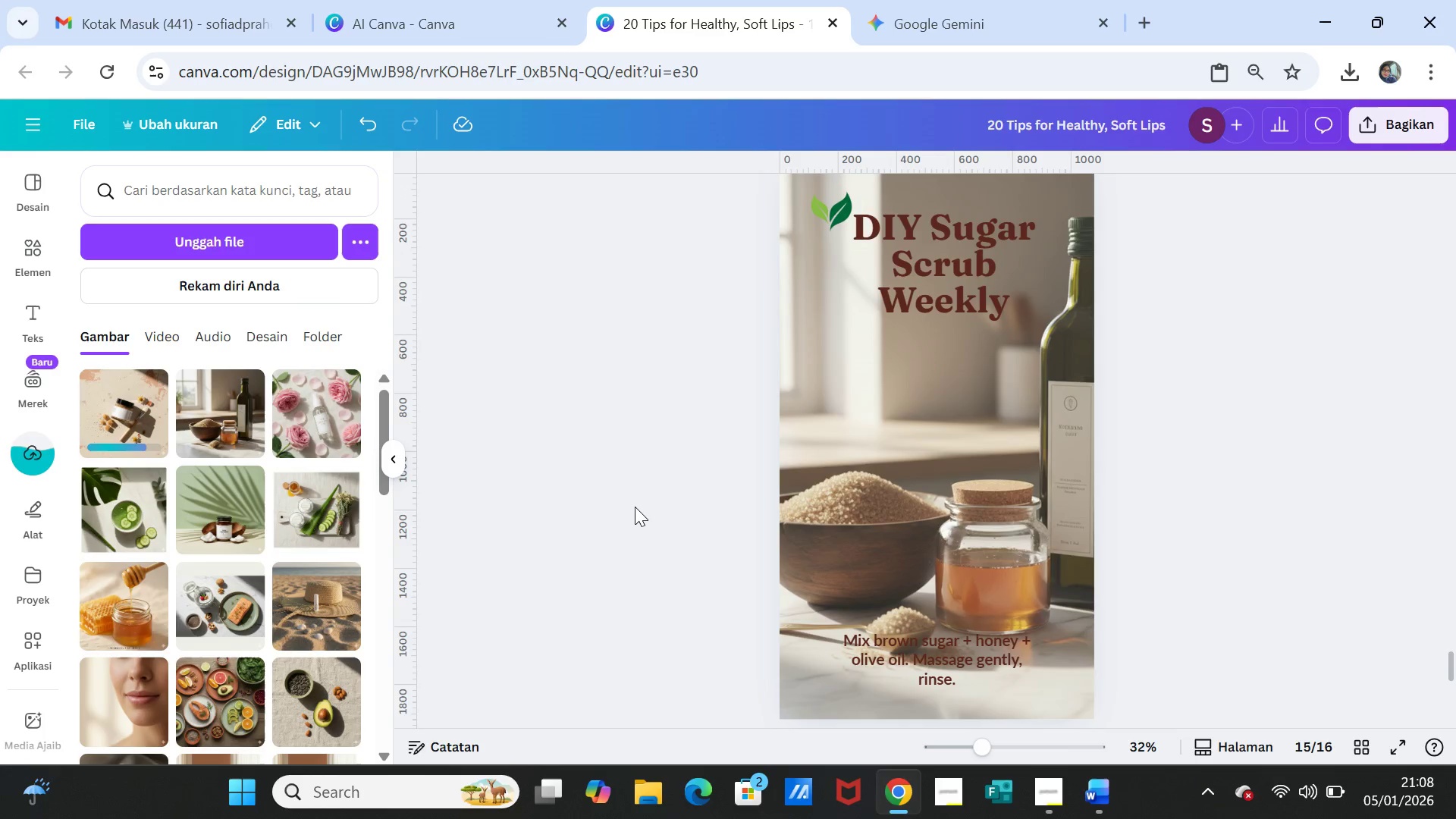 
scroll: coordinate [635, 507], scroll_direction: down, amount: 2.0
 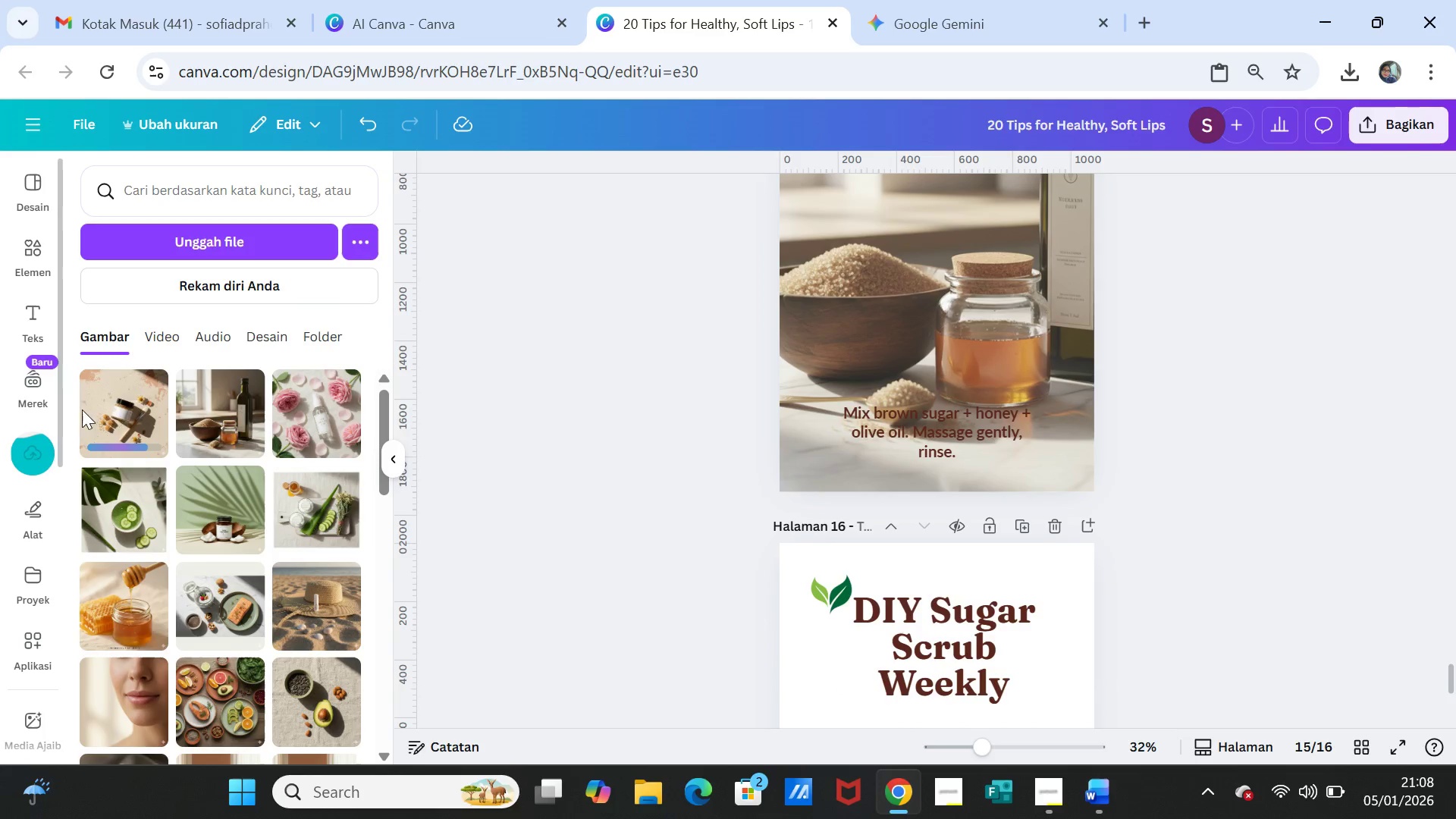 
left_click([116, 406])
 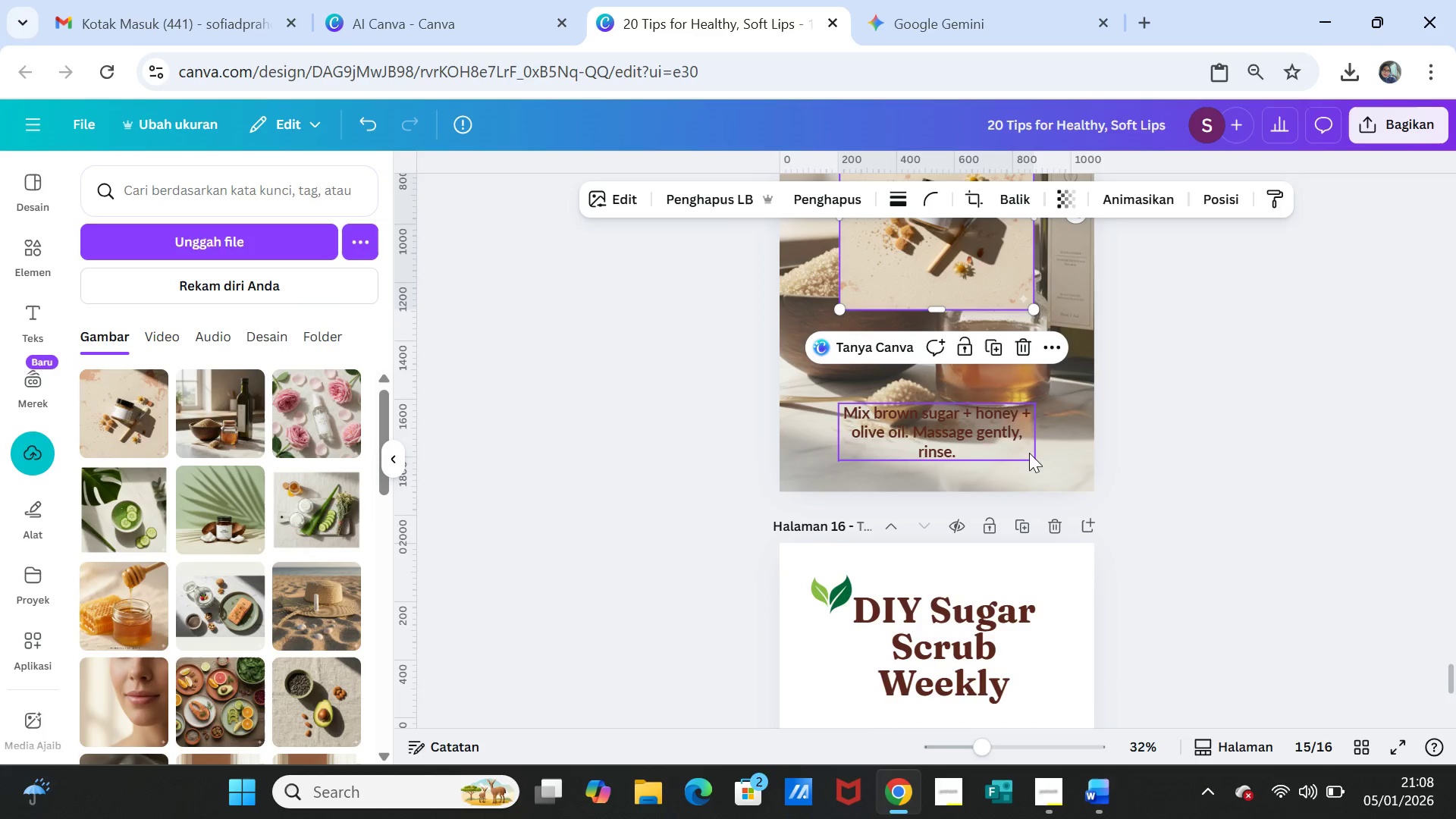 
left_click_drag(start_coordinate=[991, 278], to_coordinate=[1015, 733])
 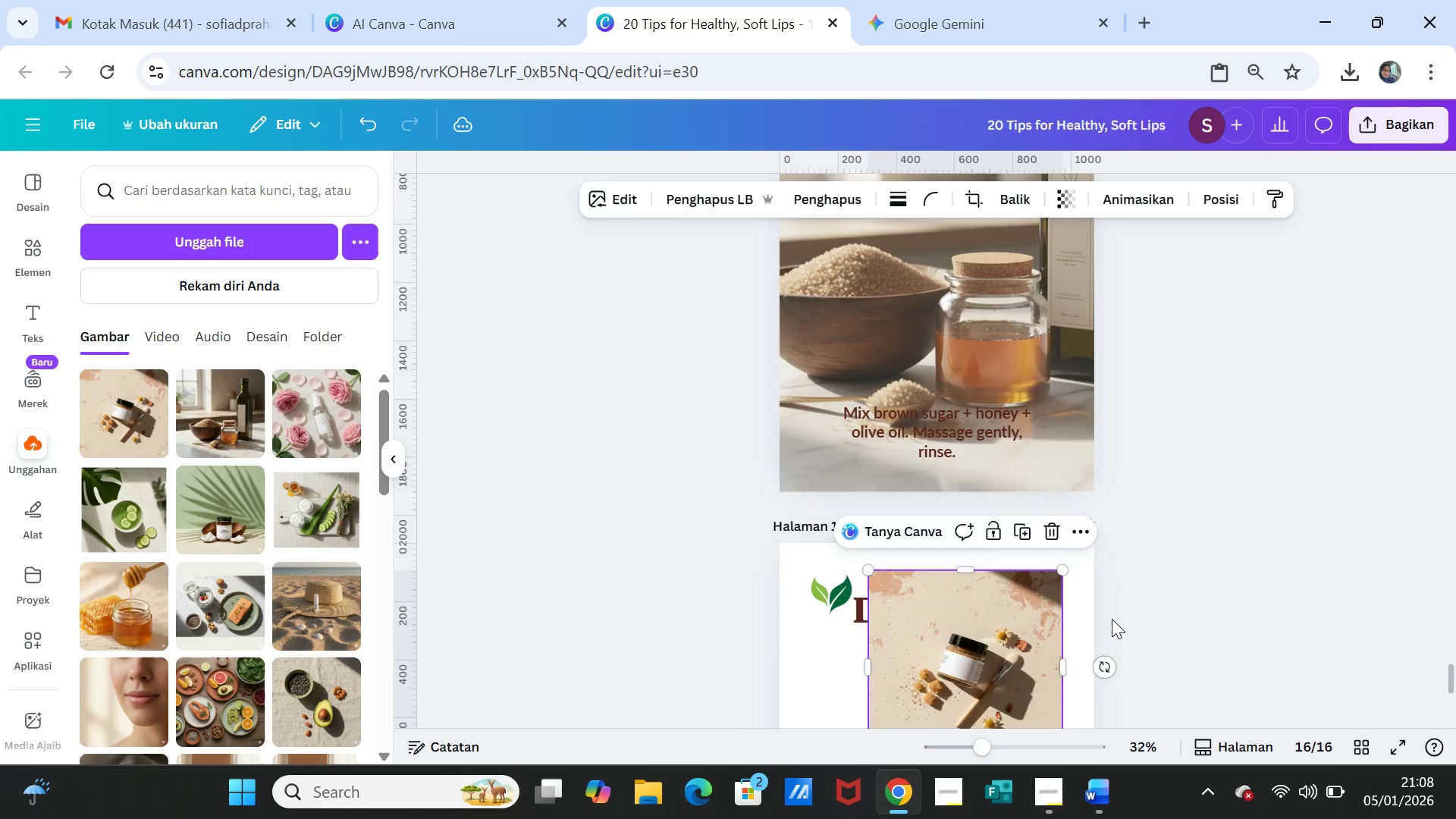 
scroll: coordinate [1077, 561], scroll_direction: down, amount: 3.0
 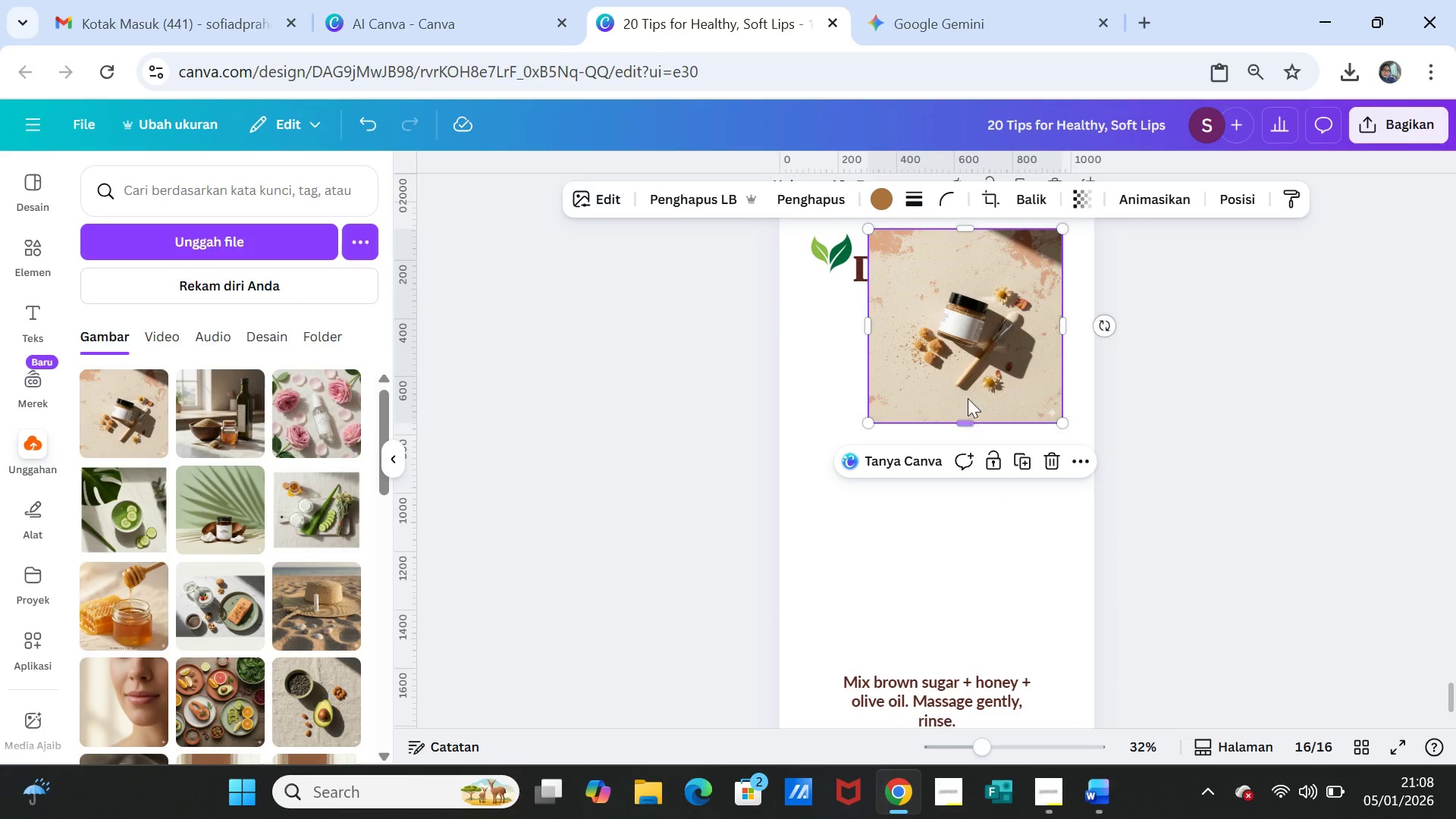 
left_click_drag(start_coordinate=[962, 367], to_coordinate=[927, 496])
 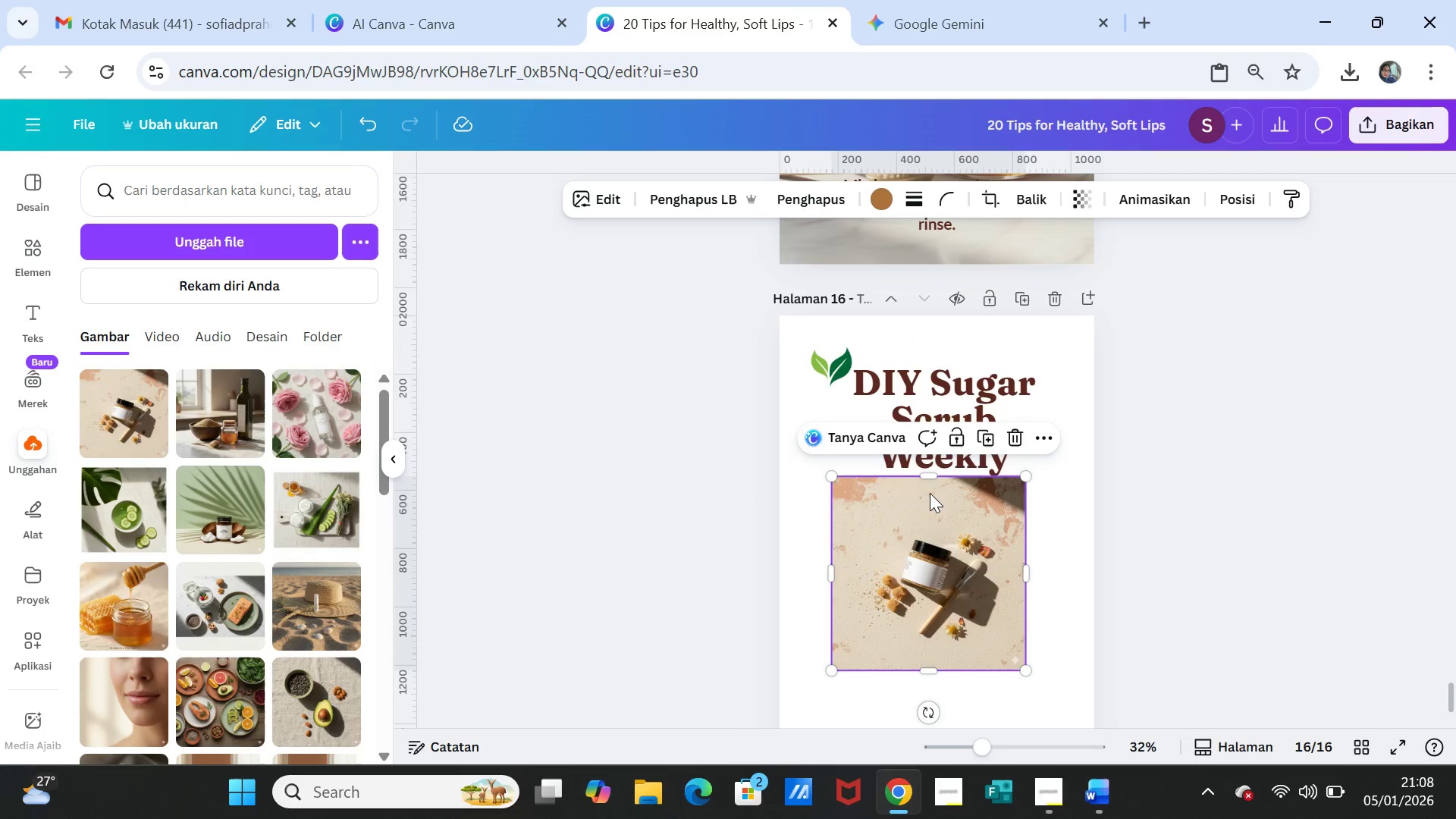 
scroll: coordinate [930, 493], scroll_direction: up, amount: 1.0
 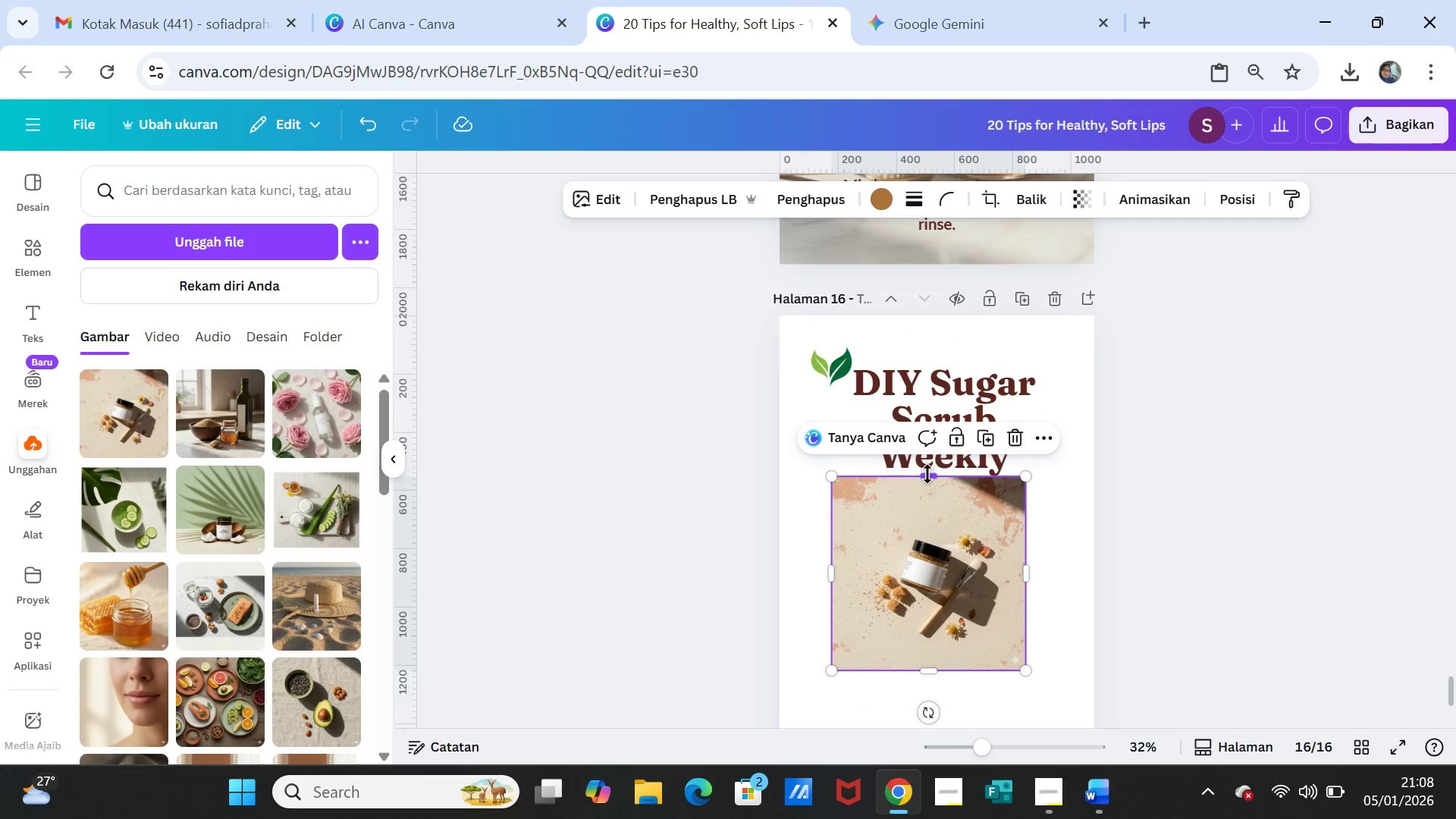 
left_click_drag(start_coordinate=[927, 474], to_coordinate=[933, 315])
 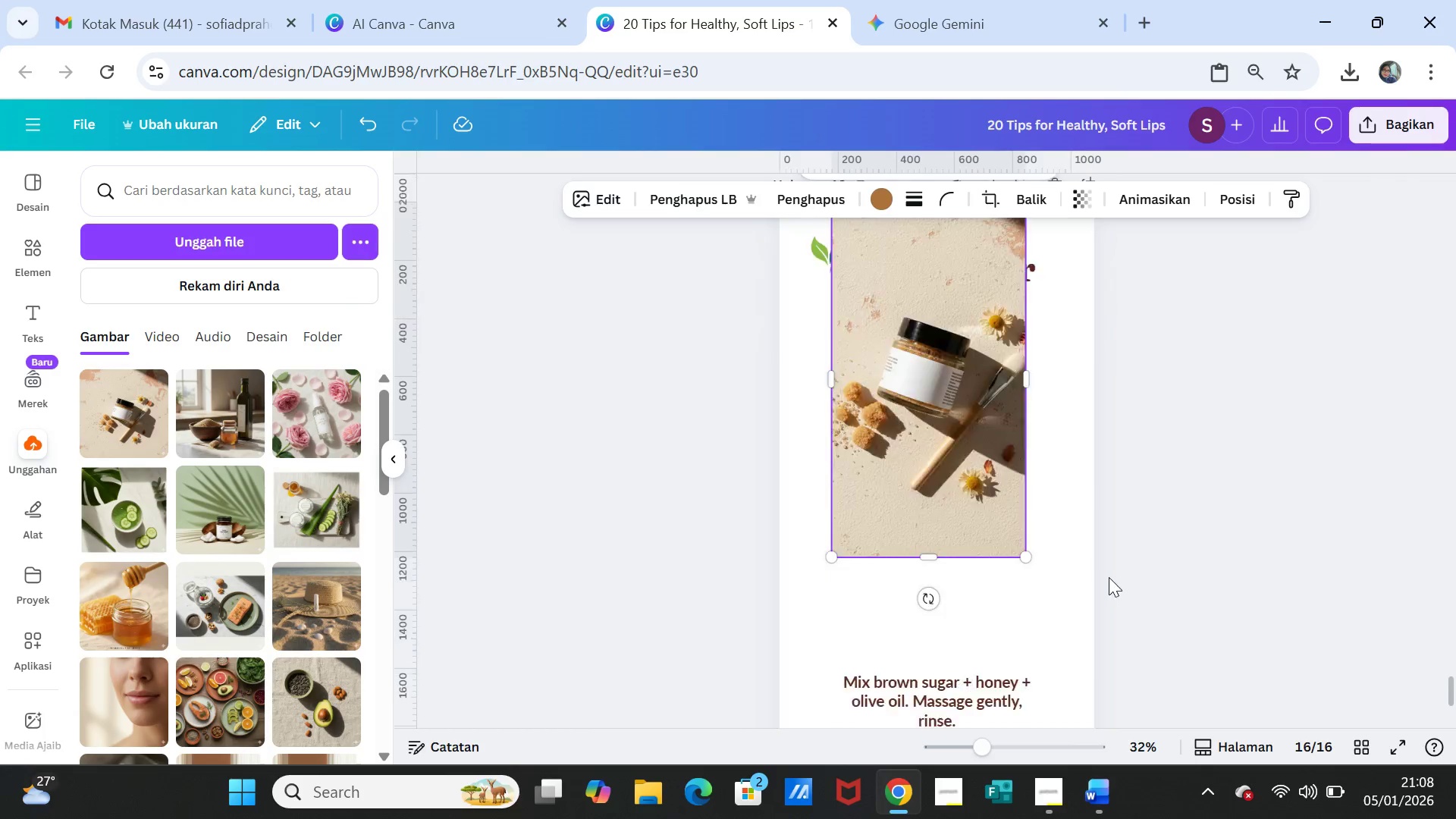 
scroll: coordinate [1109, 577], scroll_direction: down, amount: 3.0
 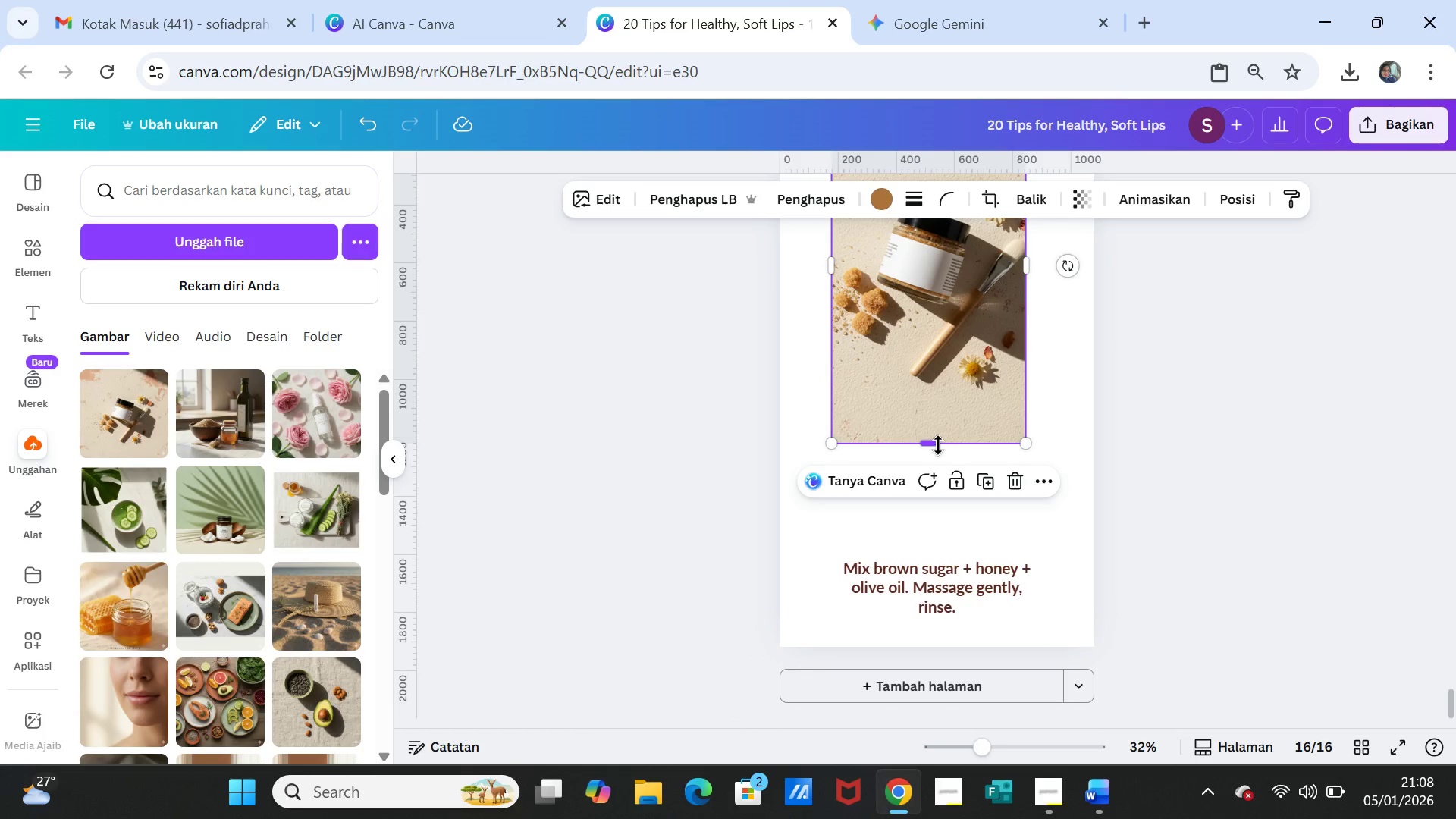 
left_click_drag(start_coordinate=[934, 445], to_coordinate=[943, 648])
 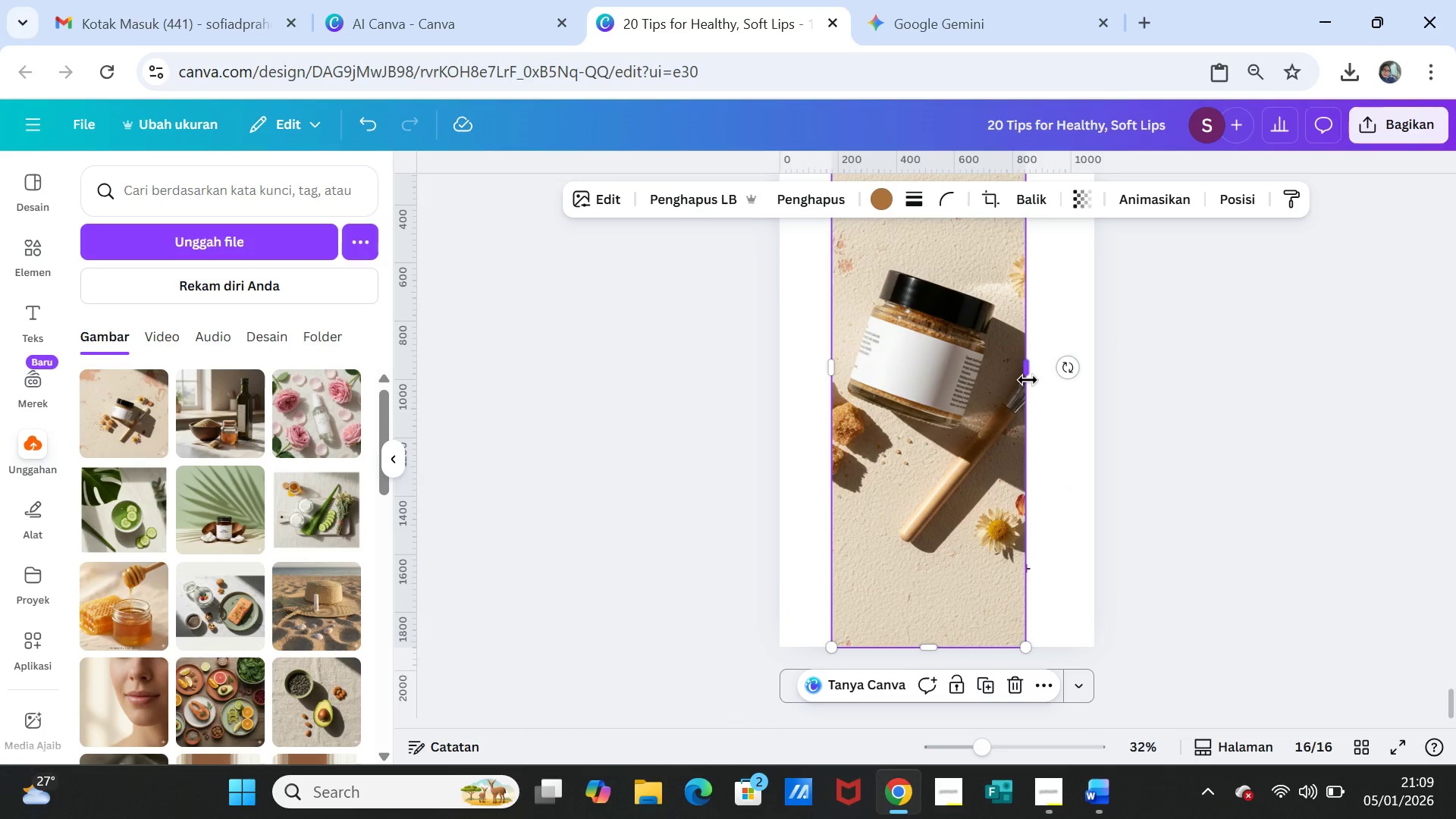 
left_click_drag(start_coordinate=[1028, 373], to_coordinate=[1092, 381])
 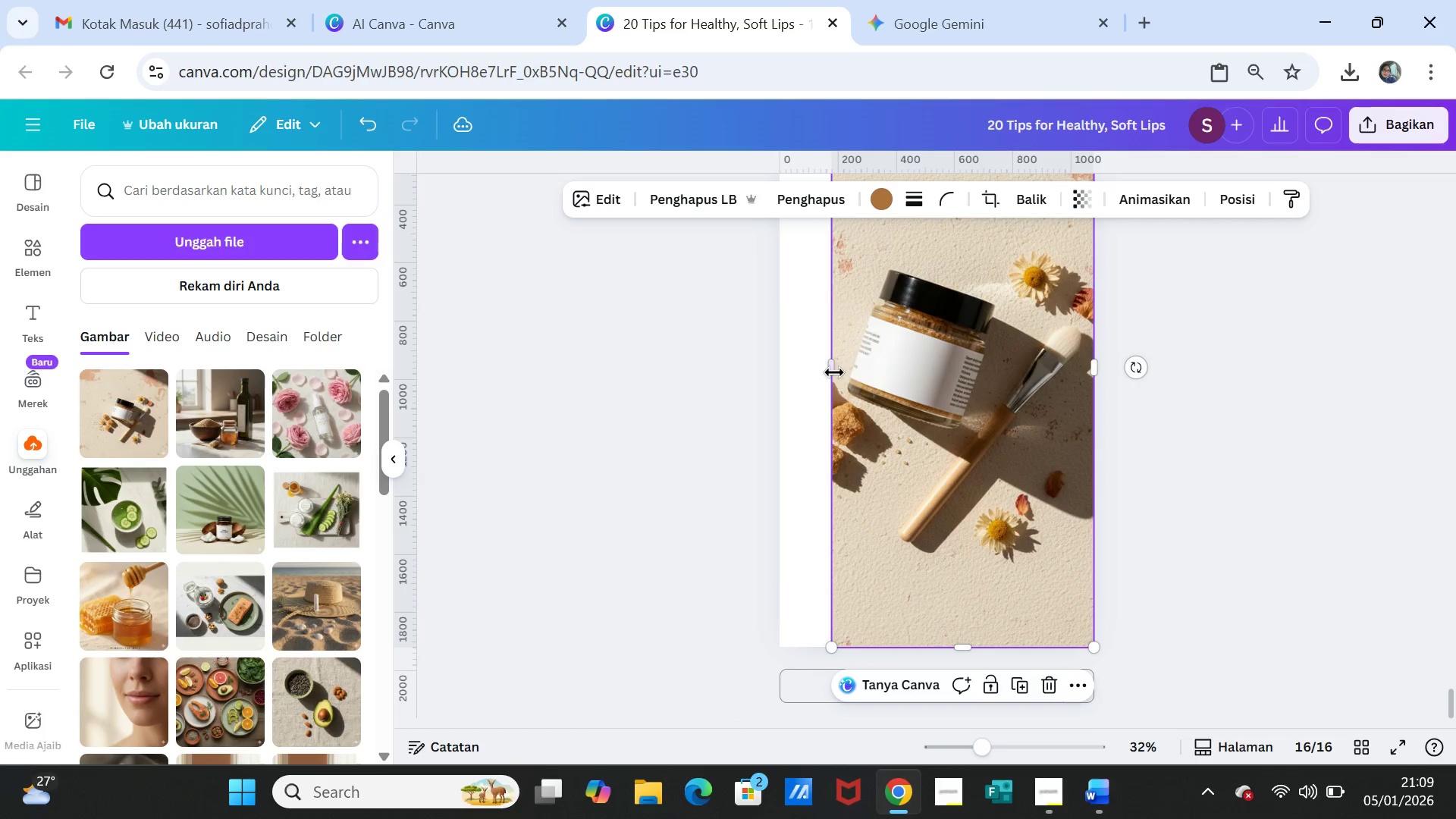 
left_click_drag(start_coordinate=[828, 370], to_coordinate=[778, 375])
 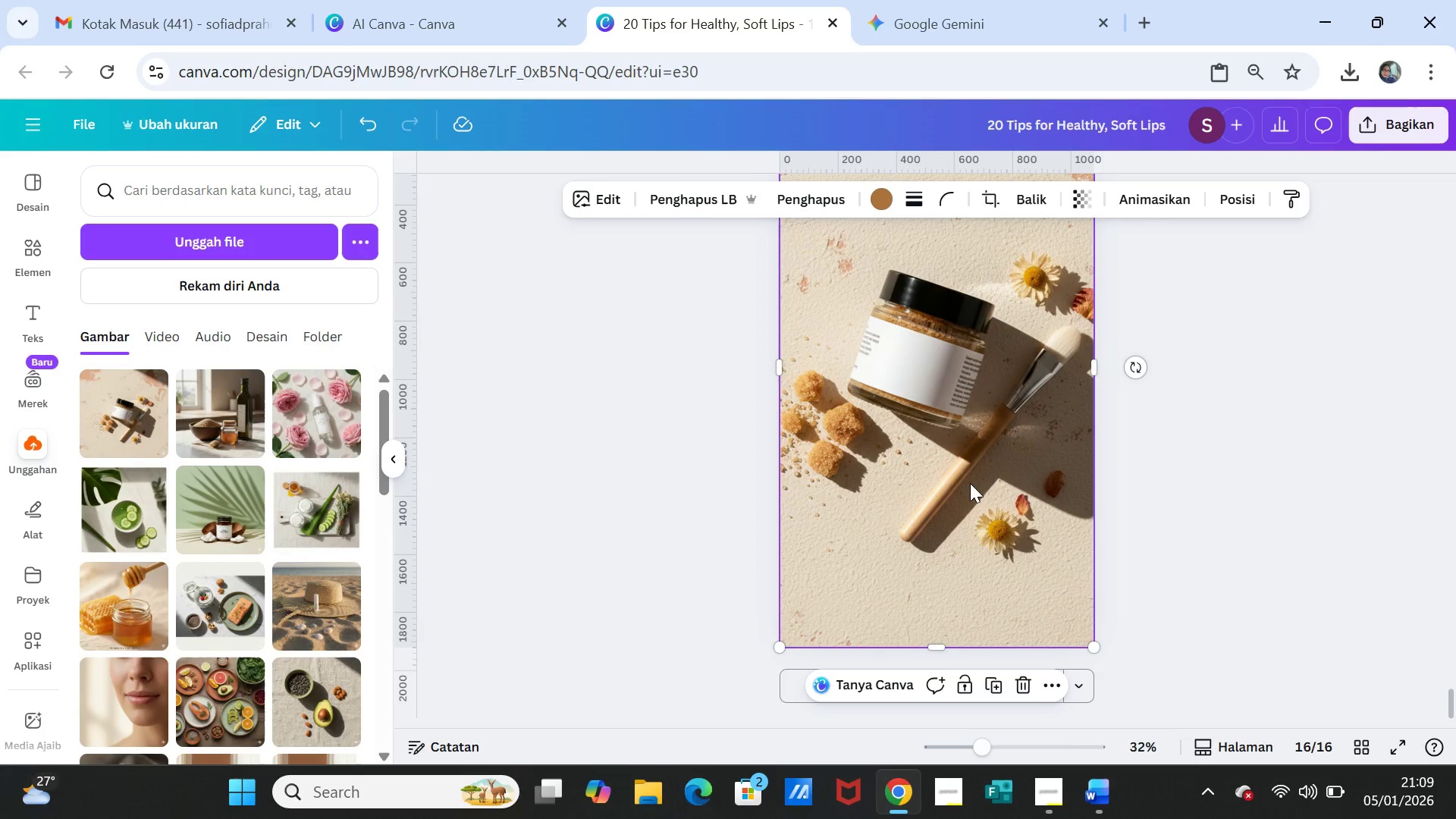 
left_click([968, 486])
 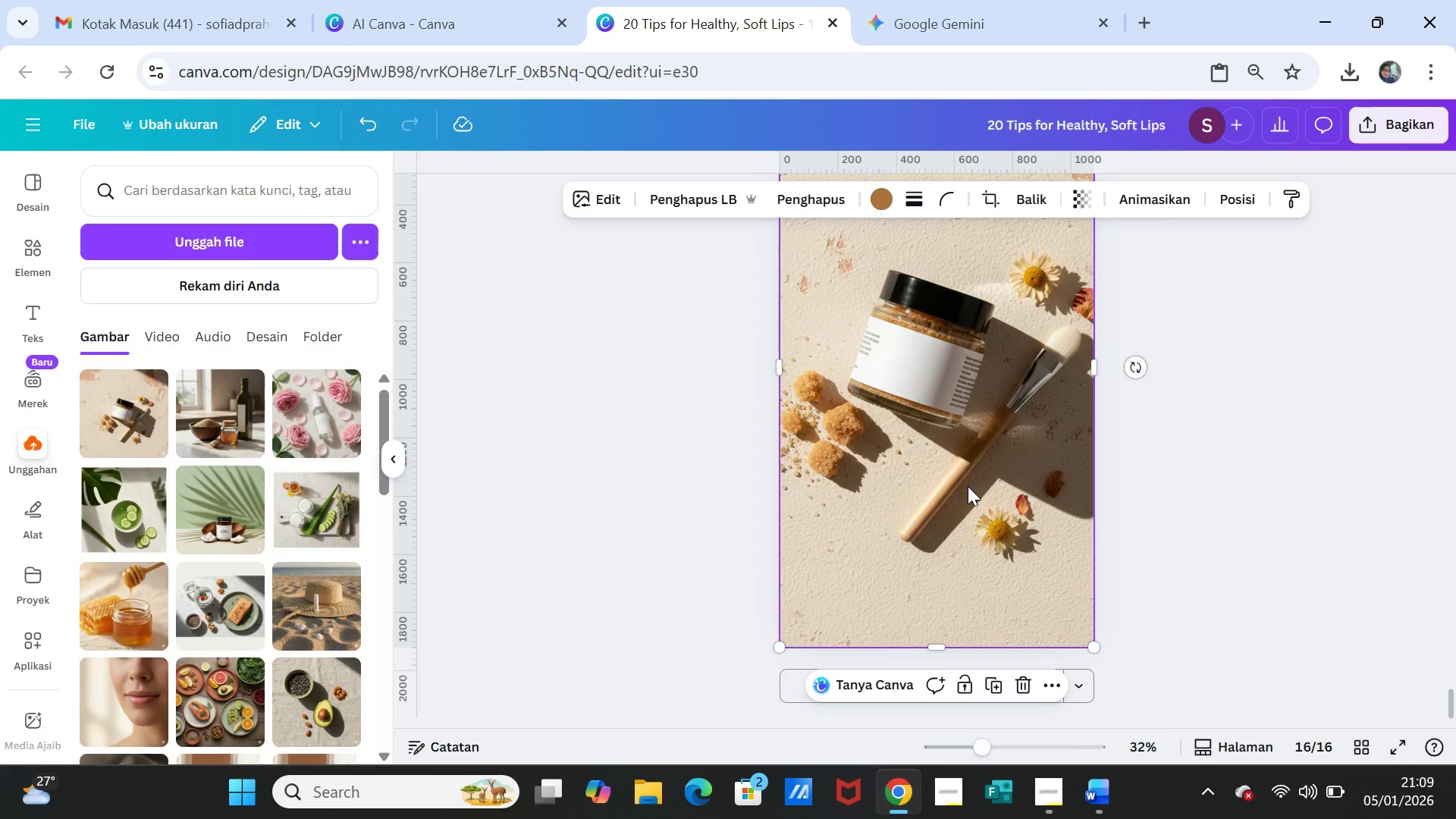 
right_click([968, 486])
 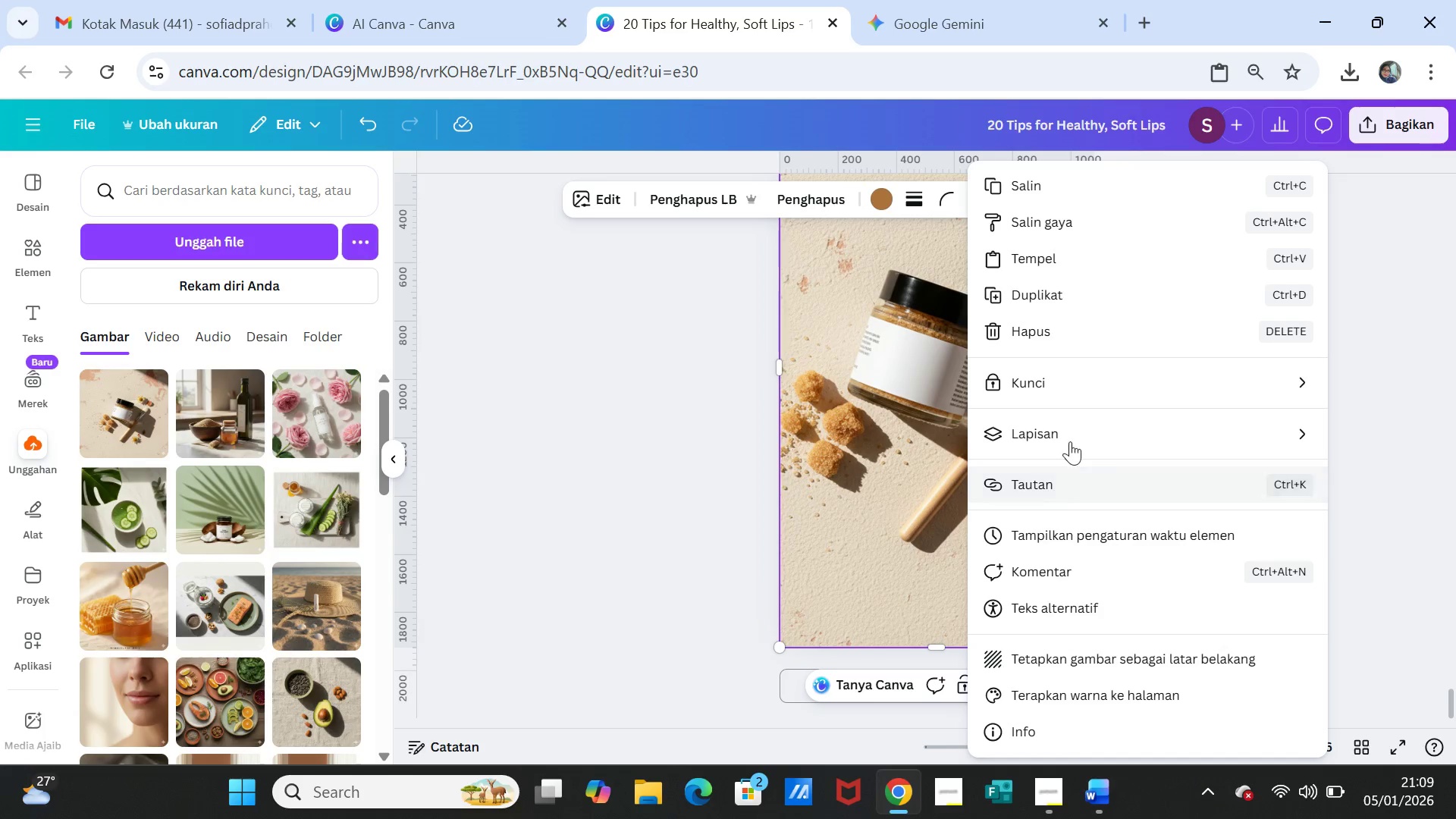 
left_click([1071, 435])
 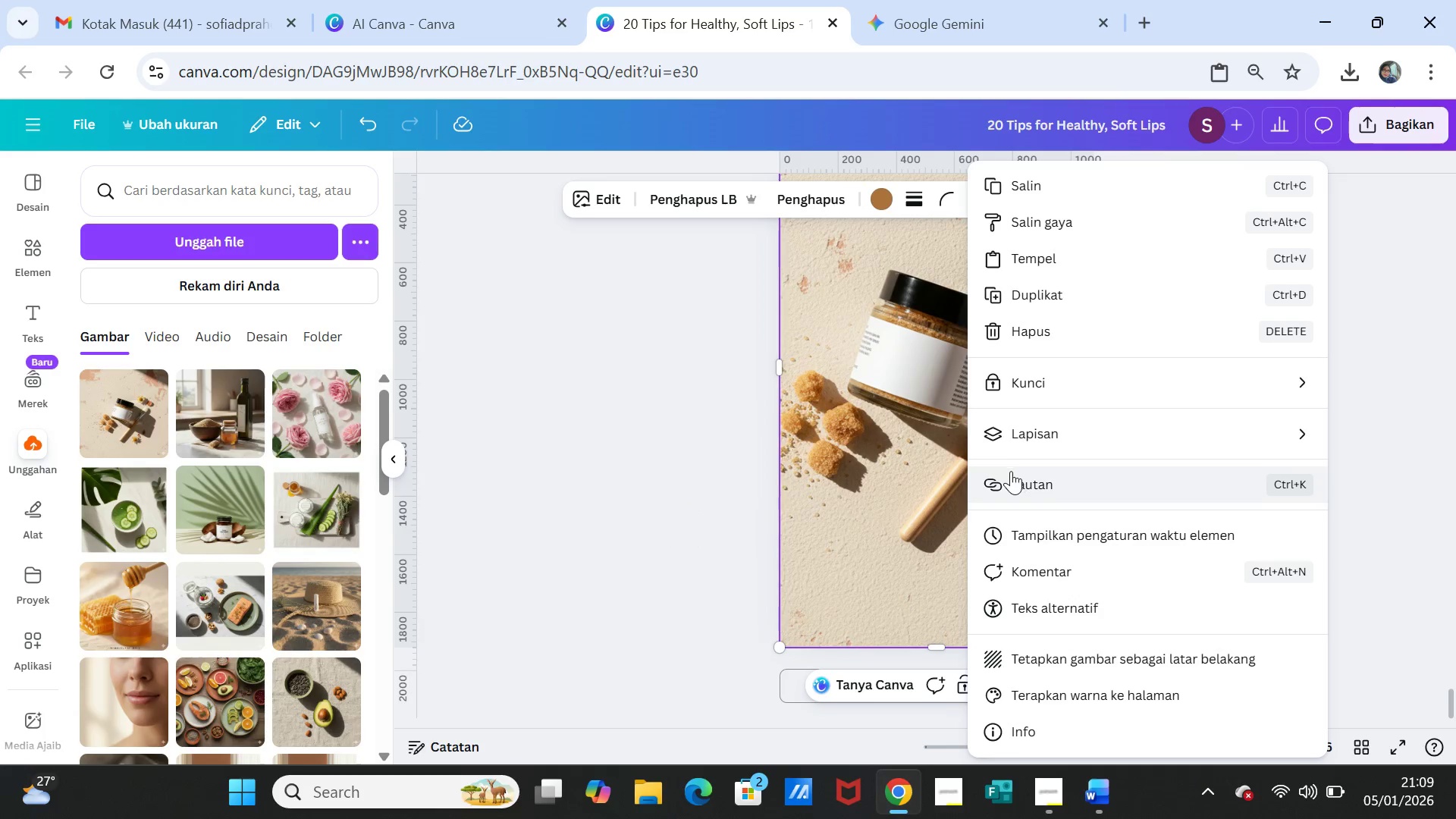 
left_click([1056, 435])
 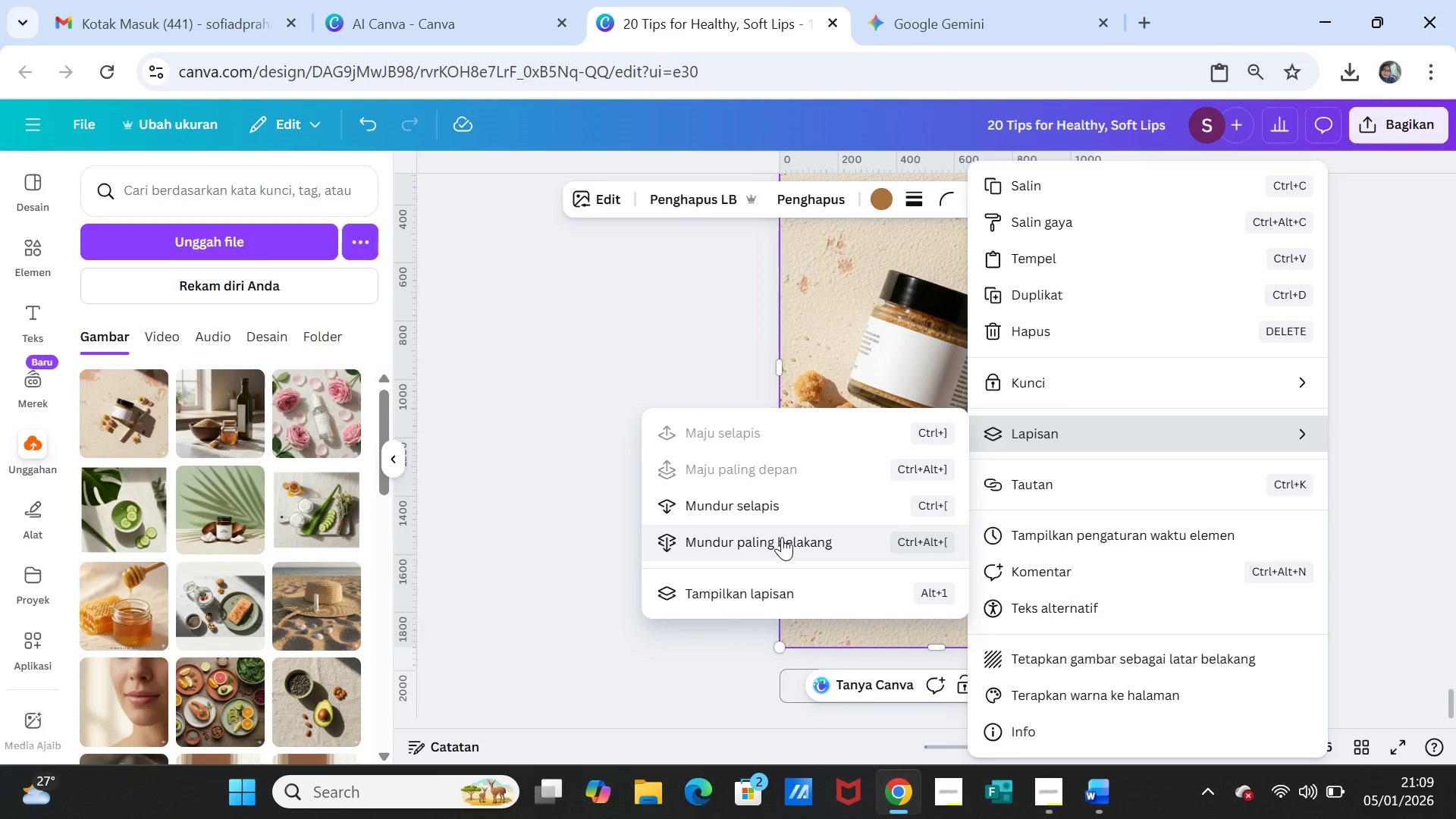 
left_click([782, 538])
 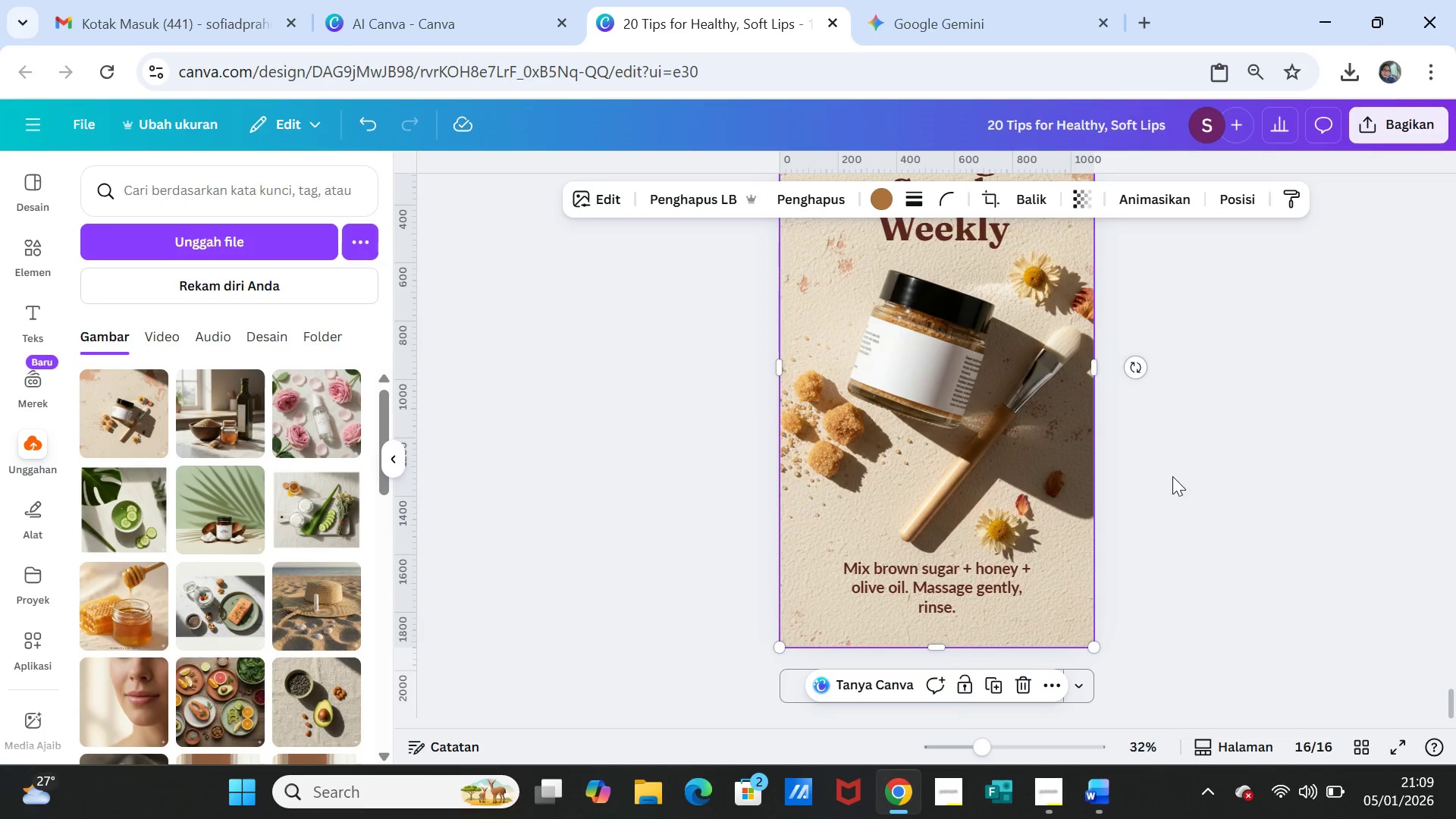 
left_click([1177, 476])
 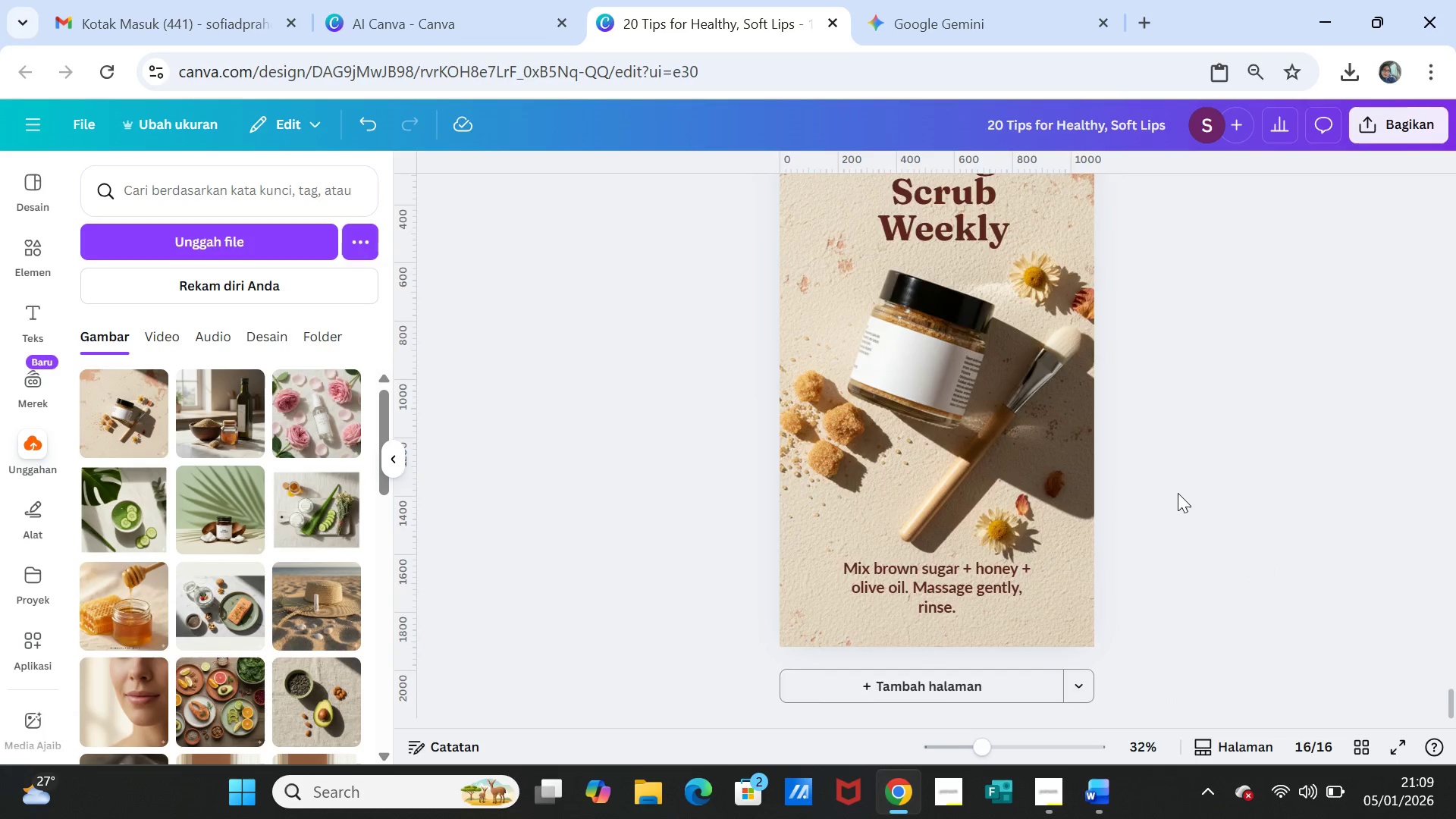 
scroll: coordinate [1294, 621], scroll_direction: up, amount: 2.0
 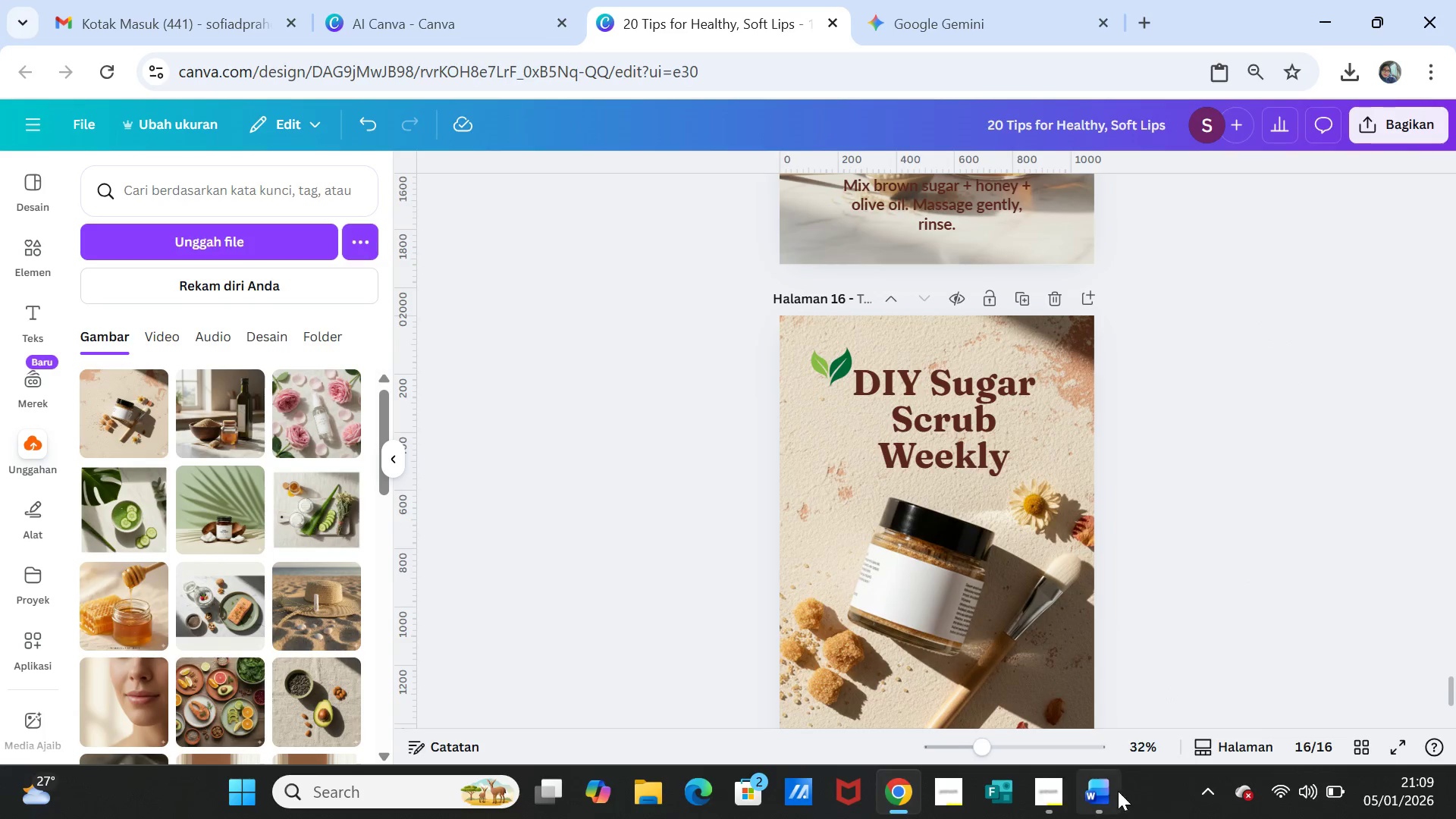 
left_click([1103, 798])
 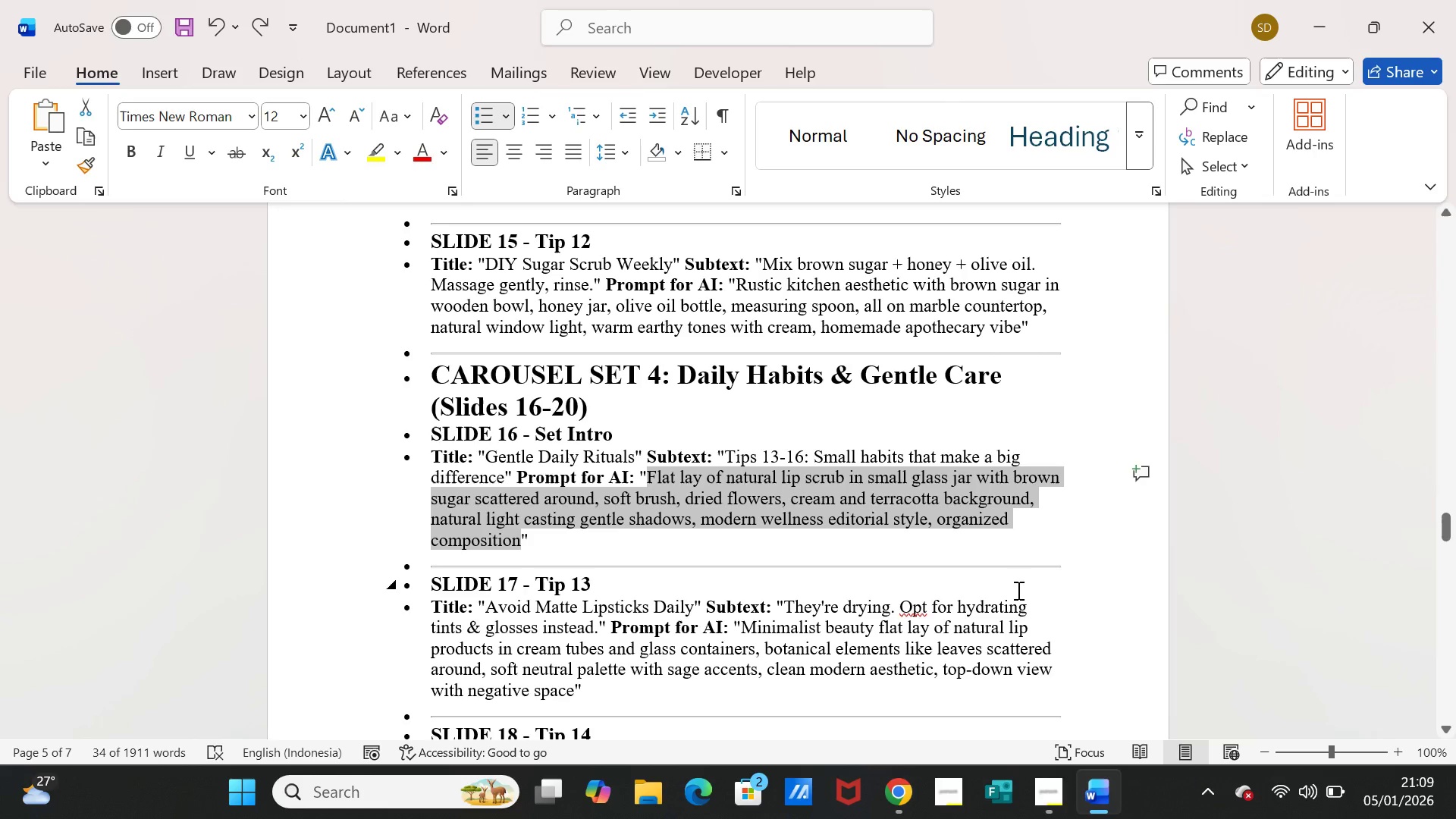 
scroll: coordinate [1023, 578], scroll_direction: up, amount: 77.0
 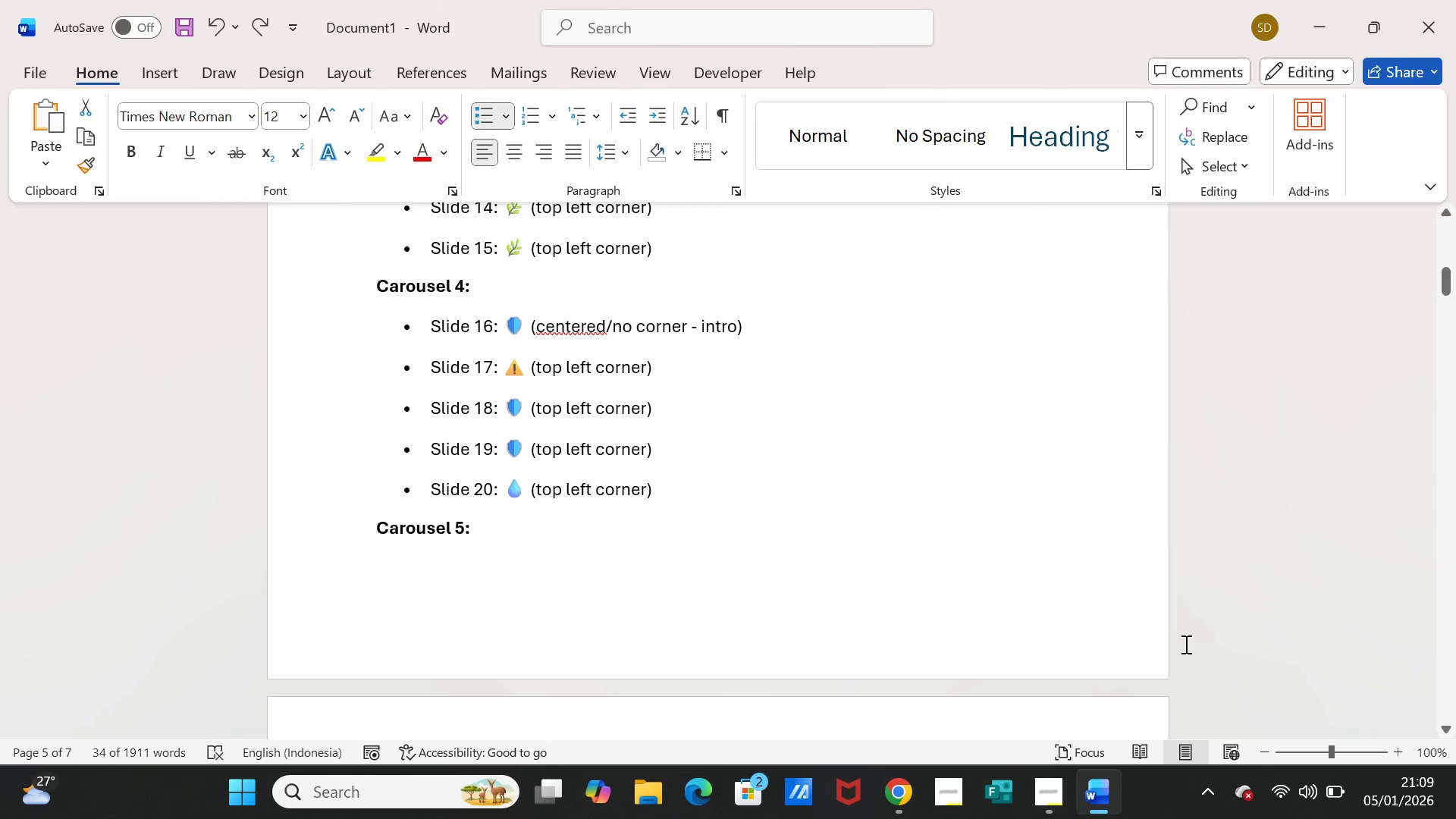 
scroll: coordinate [1102, 729], scroll_direction: down, amount: 15.0
 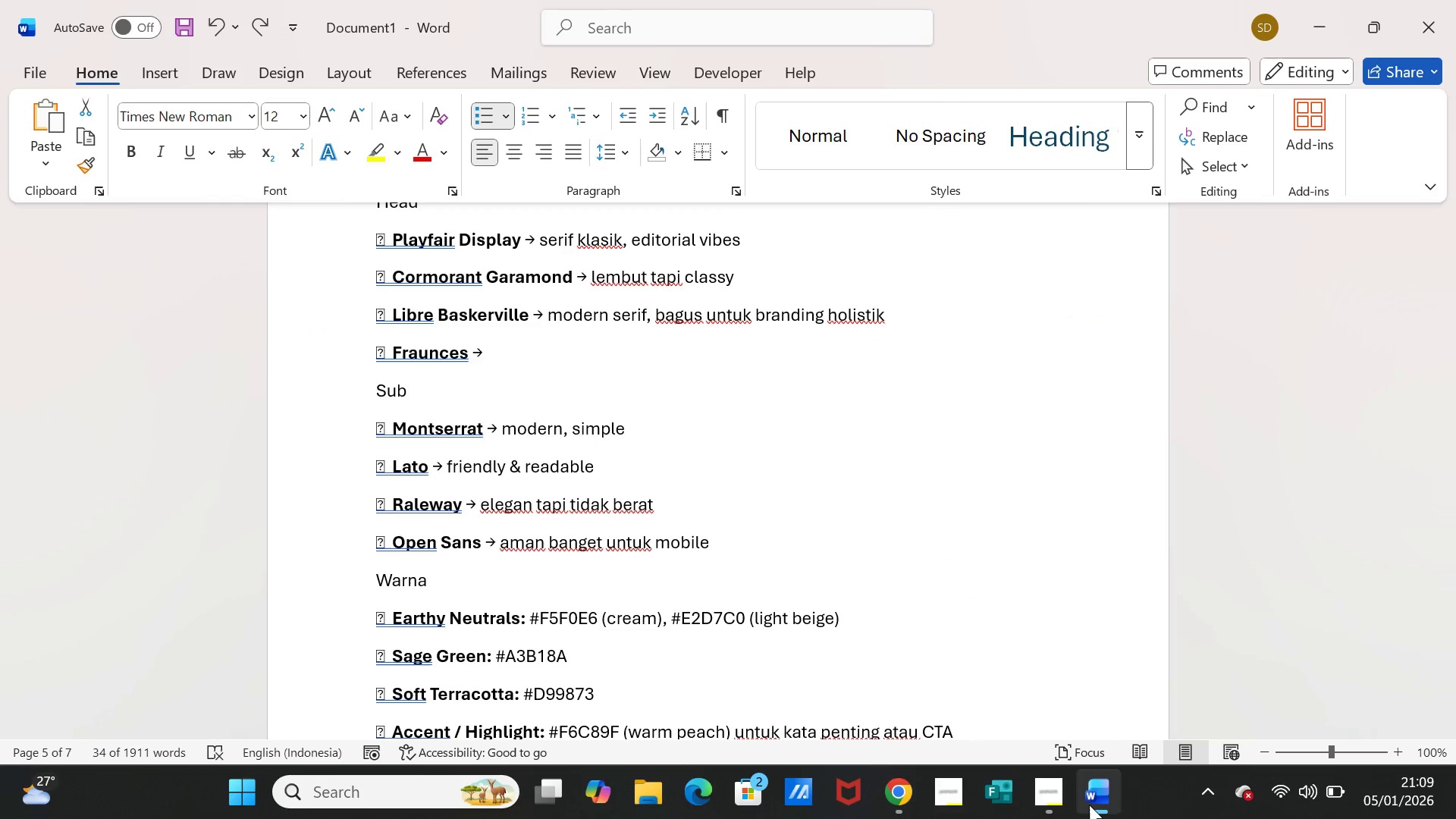 
left_click([1089, 805])
 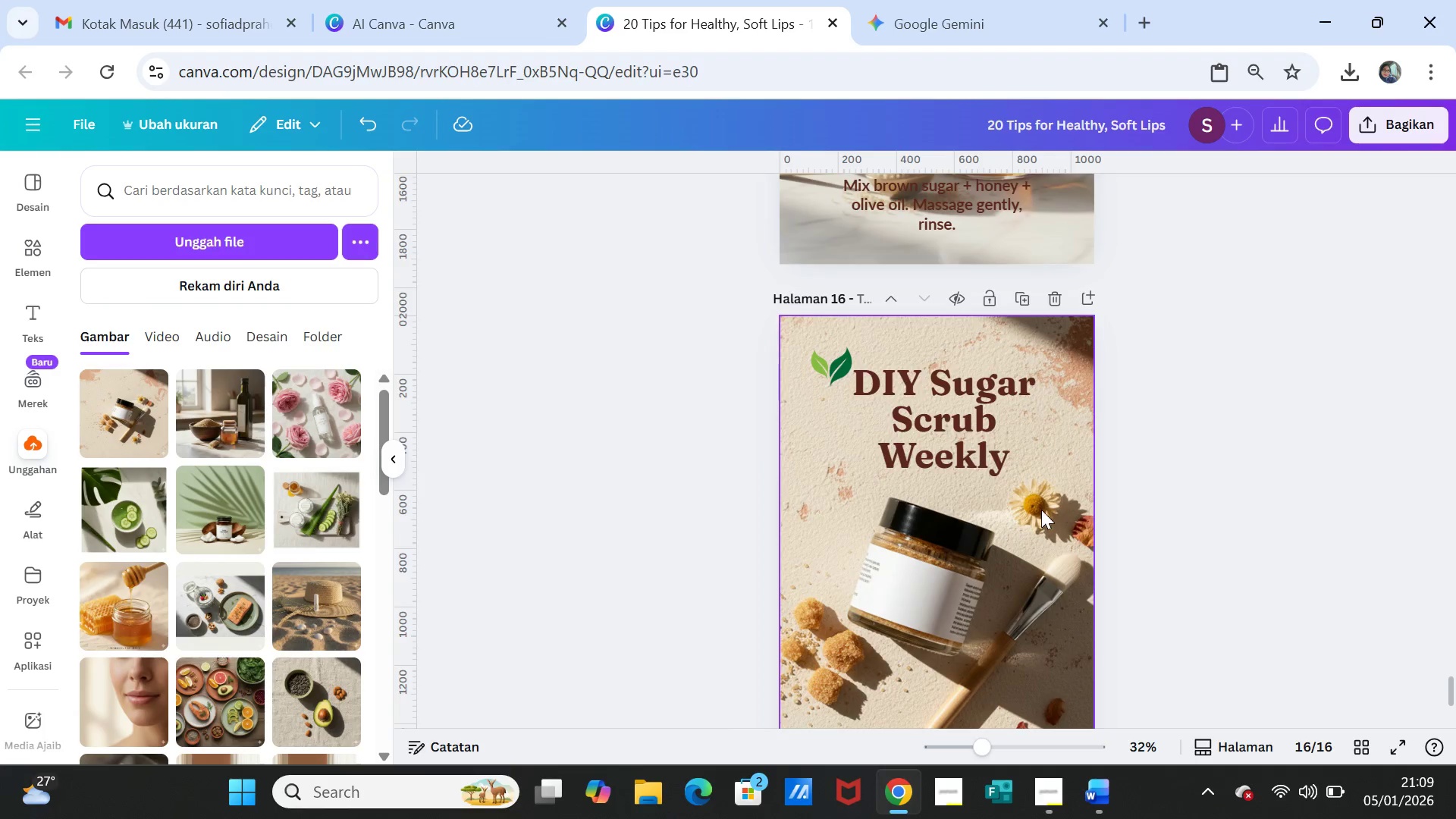 
scroll: coordinate [1209, 509], scroll_direction: up, amount: 4.0
 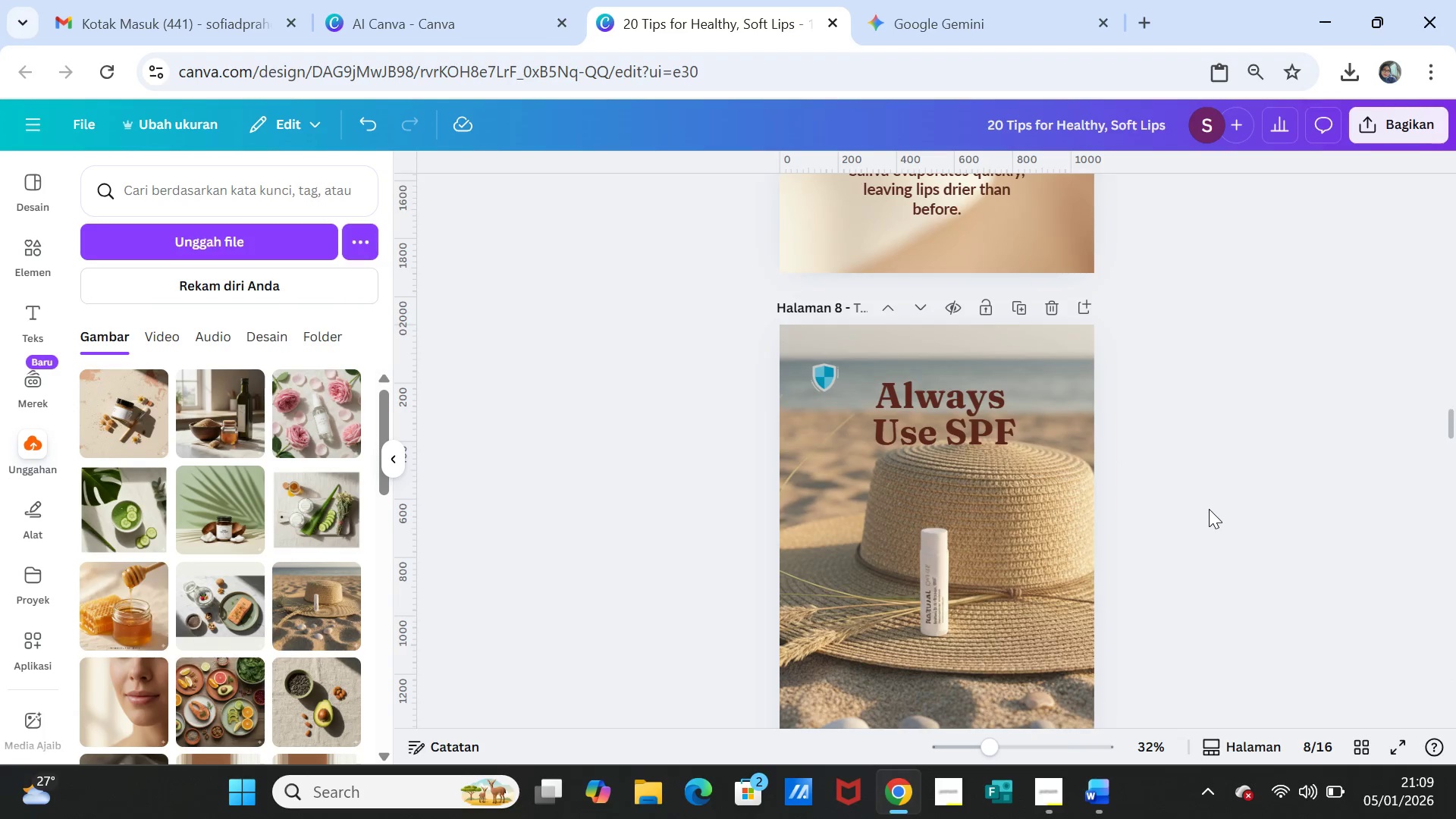 
wait(5.09)
 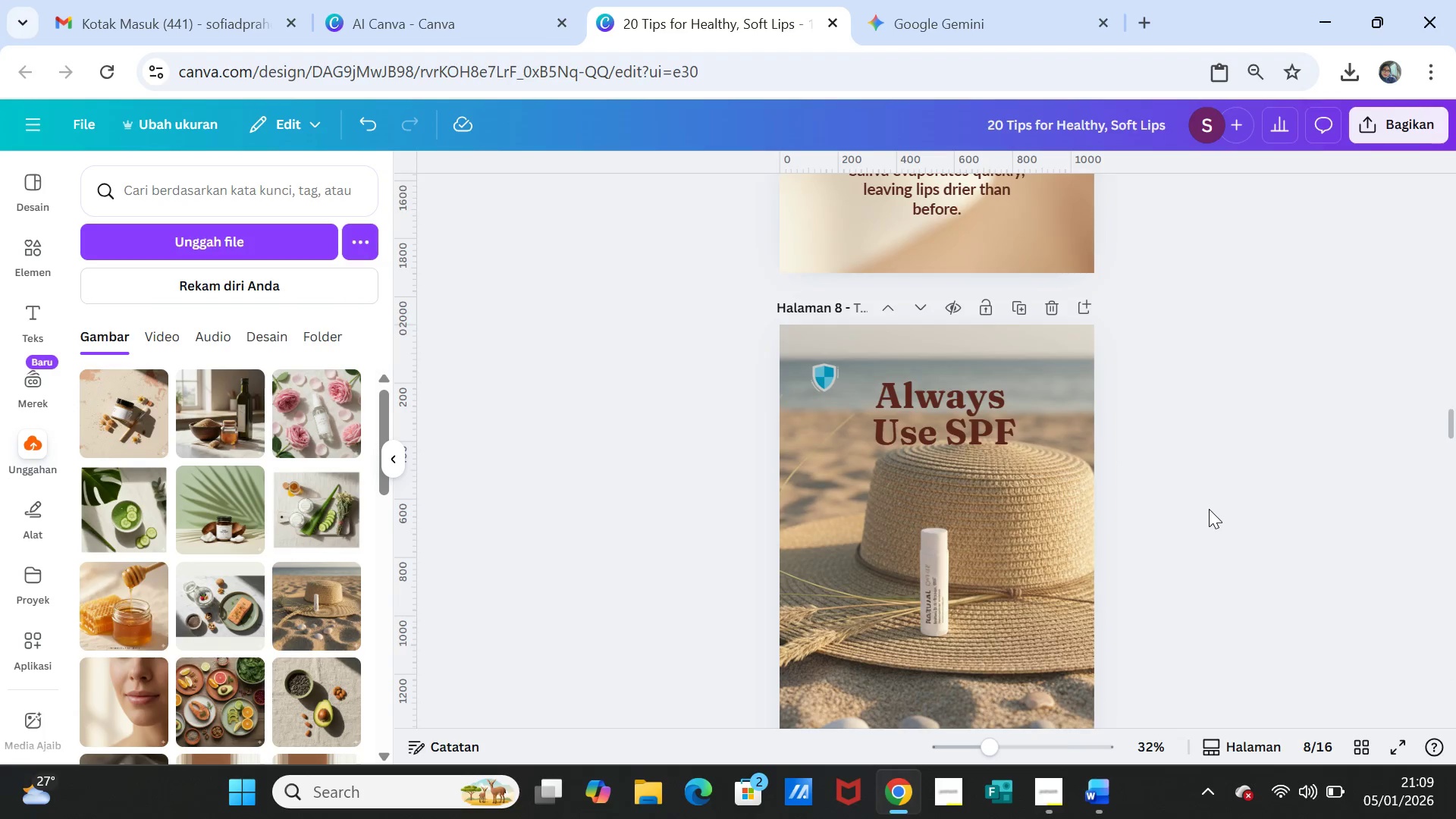 
left_click_drag(start_coordinate=[834, 362], to_coordinate=[839, 355])
 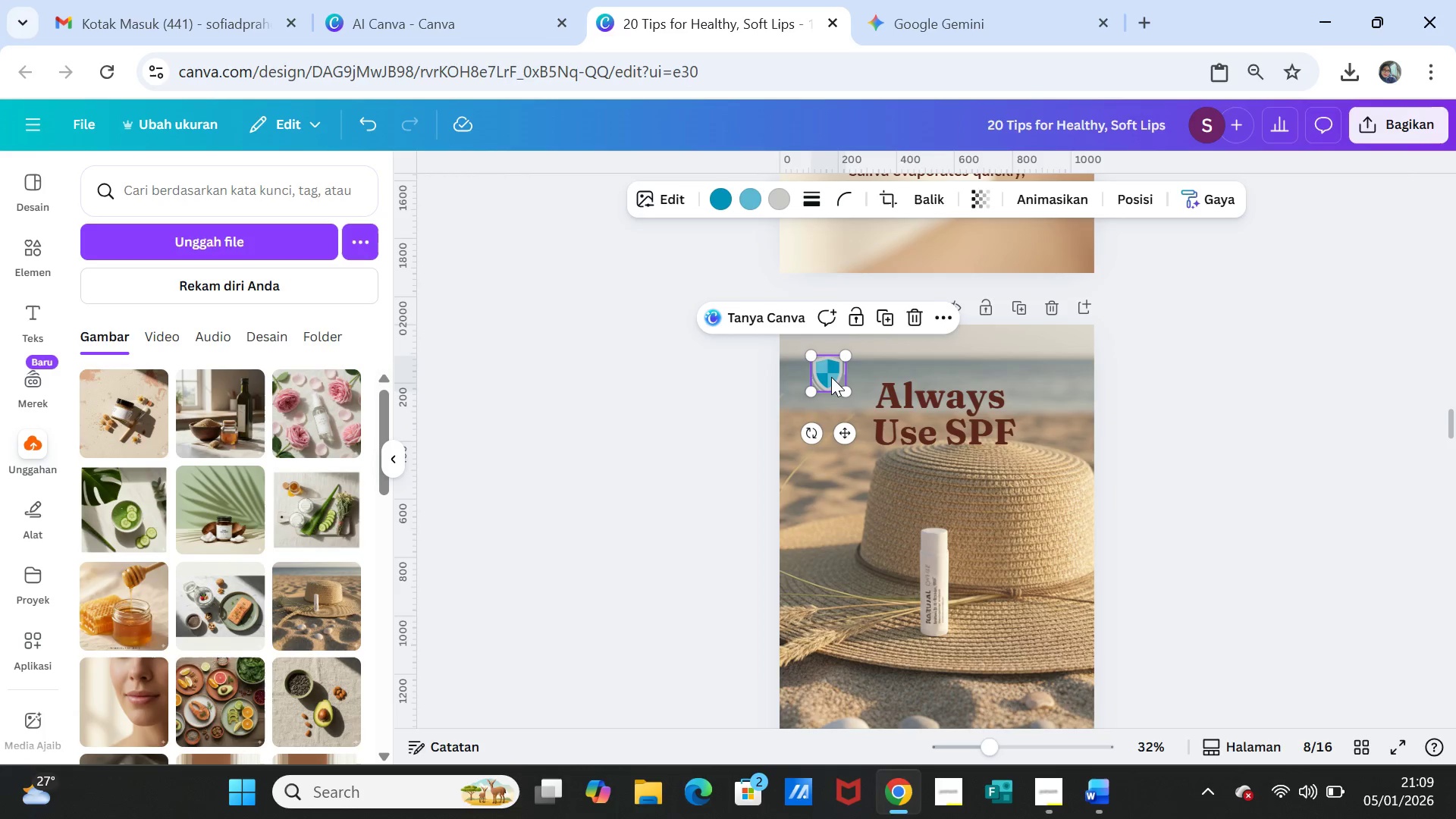 
left_click([828, 375])
 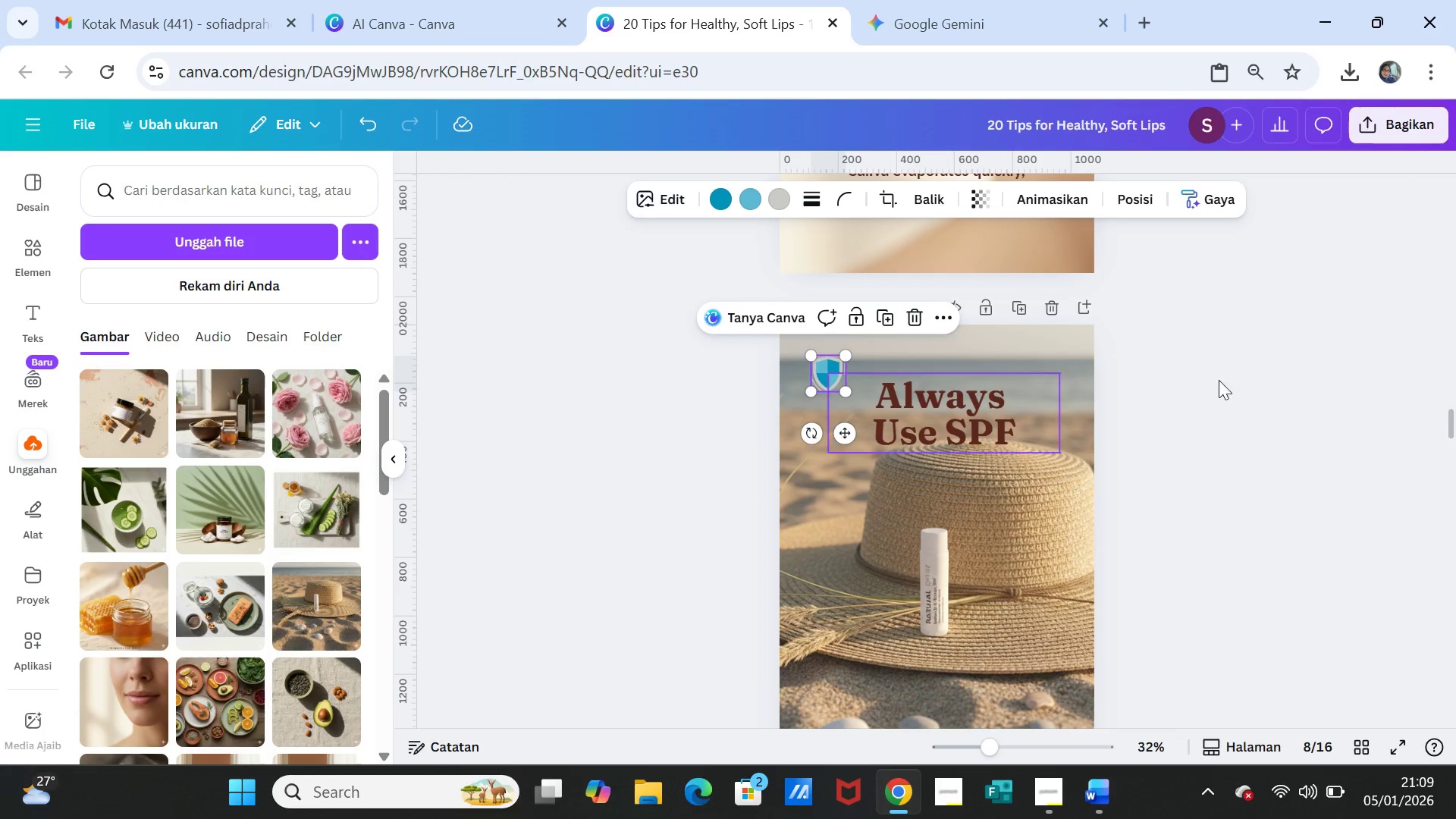 
left_click([1323, 381])
 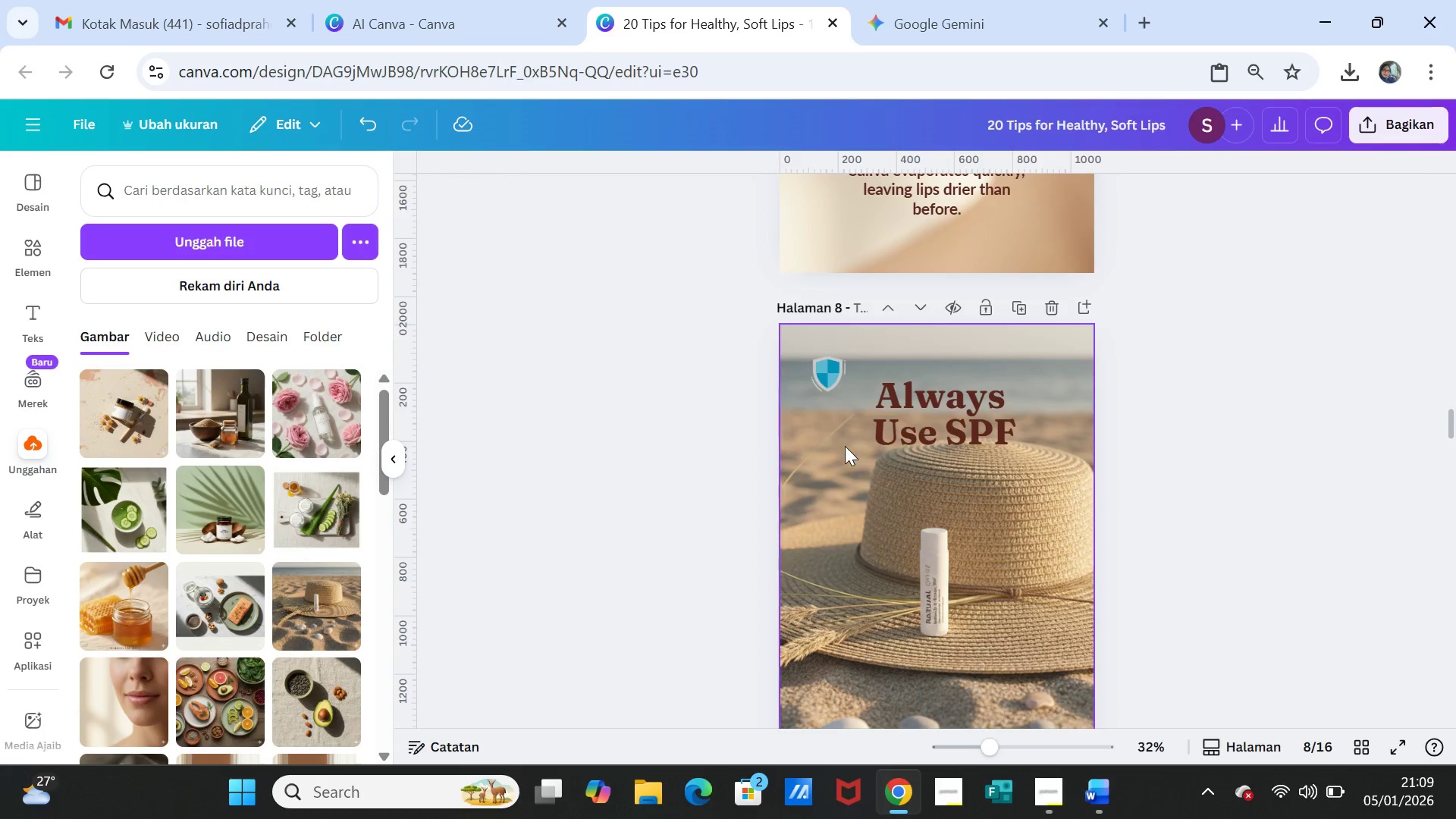 
left_click([824, 378])
 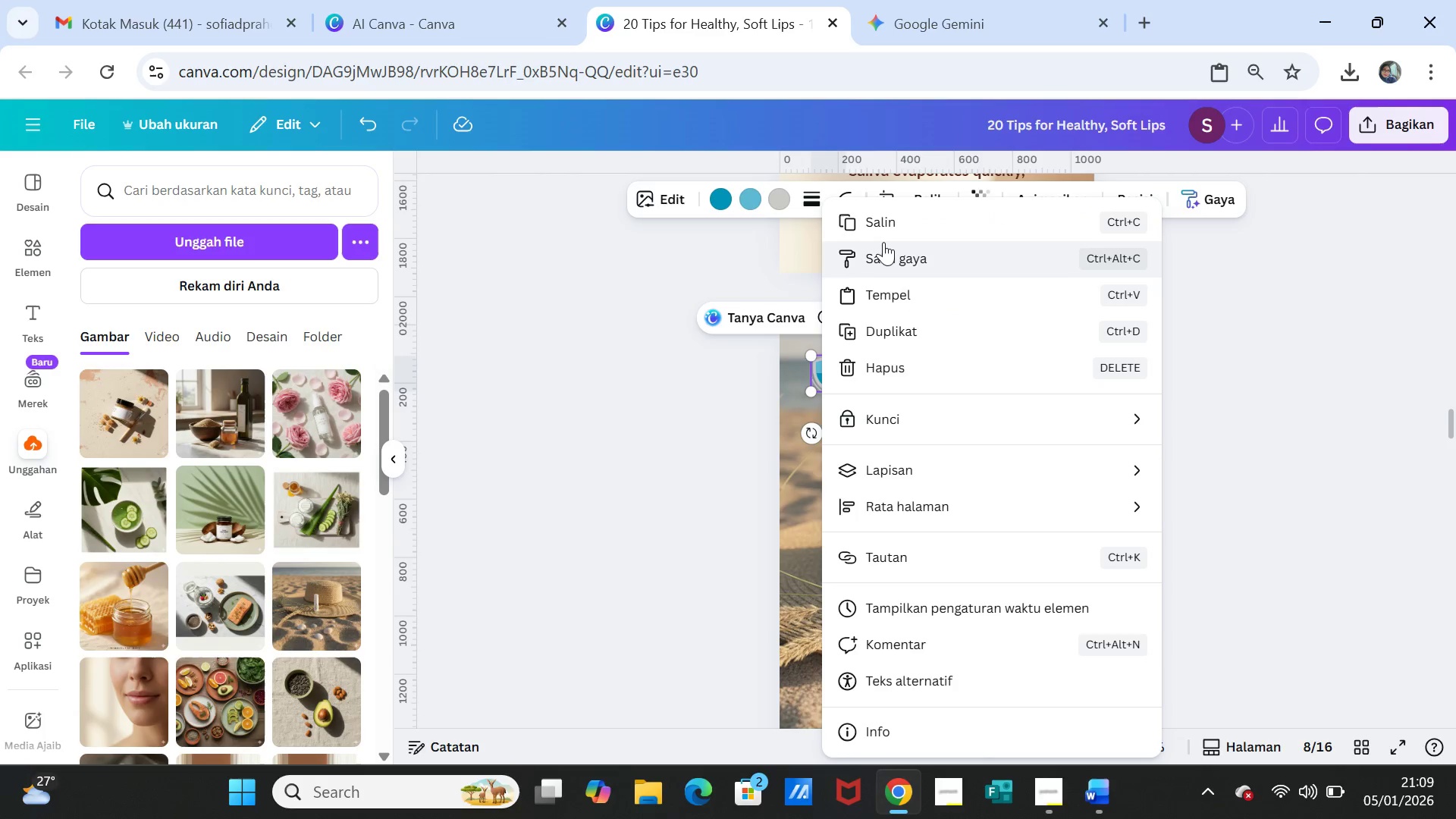 
left_click([887, 224])
 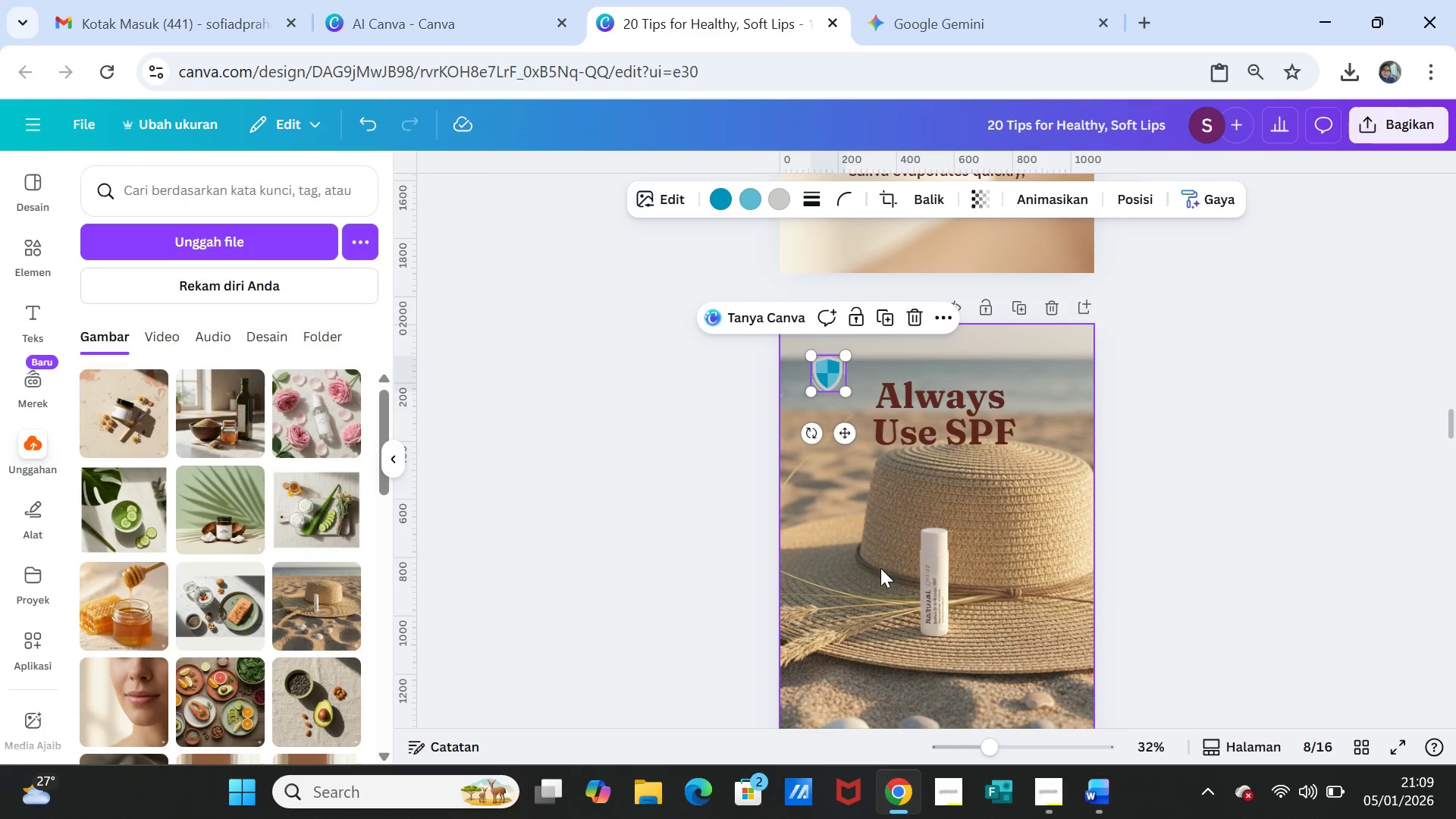 
scroll: coordinate [868, 630], scroll_direction: down, amount: 52.0
 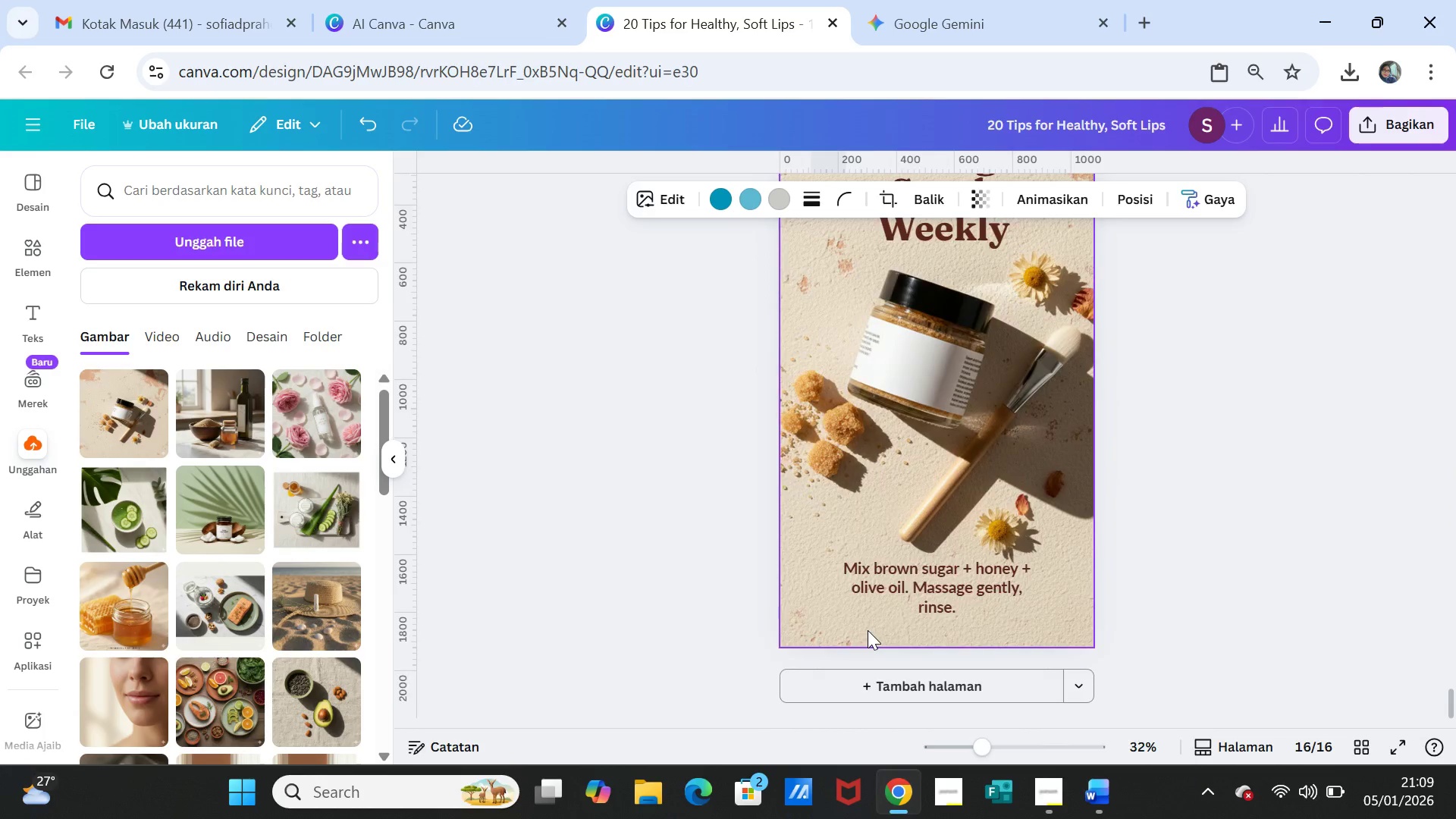 
scroll: coordinate [868, 630], scroll_direction: up, amount: 2.0
 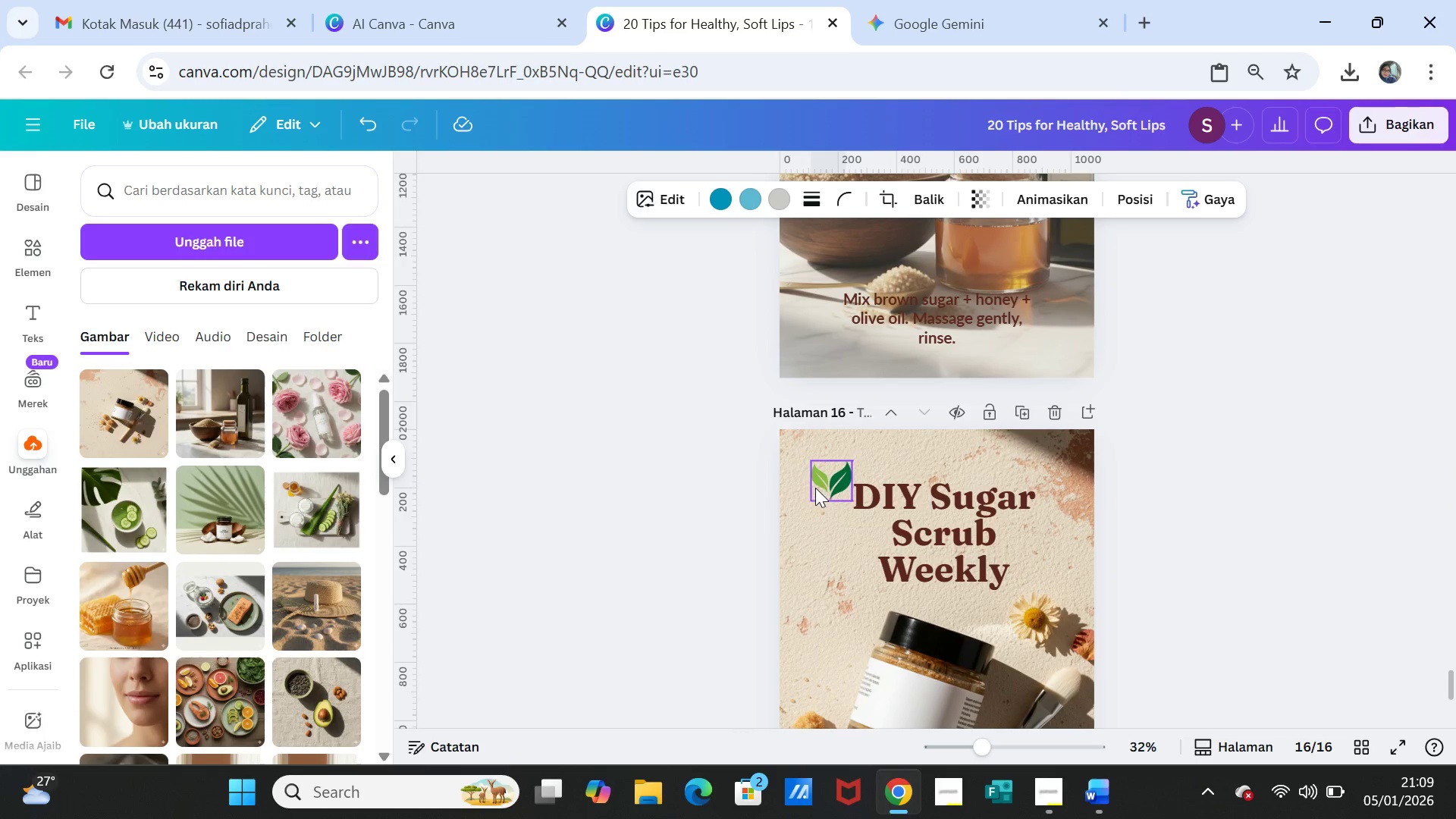 
left_click([821, 521])
 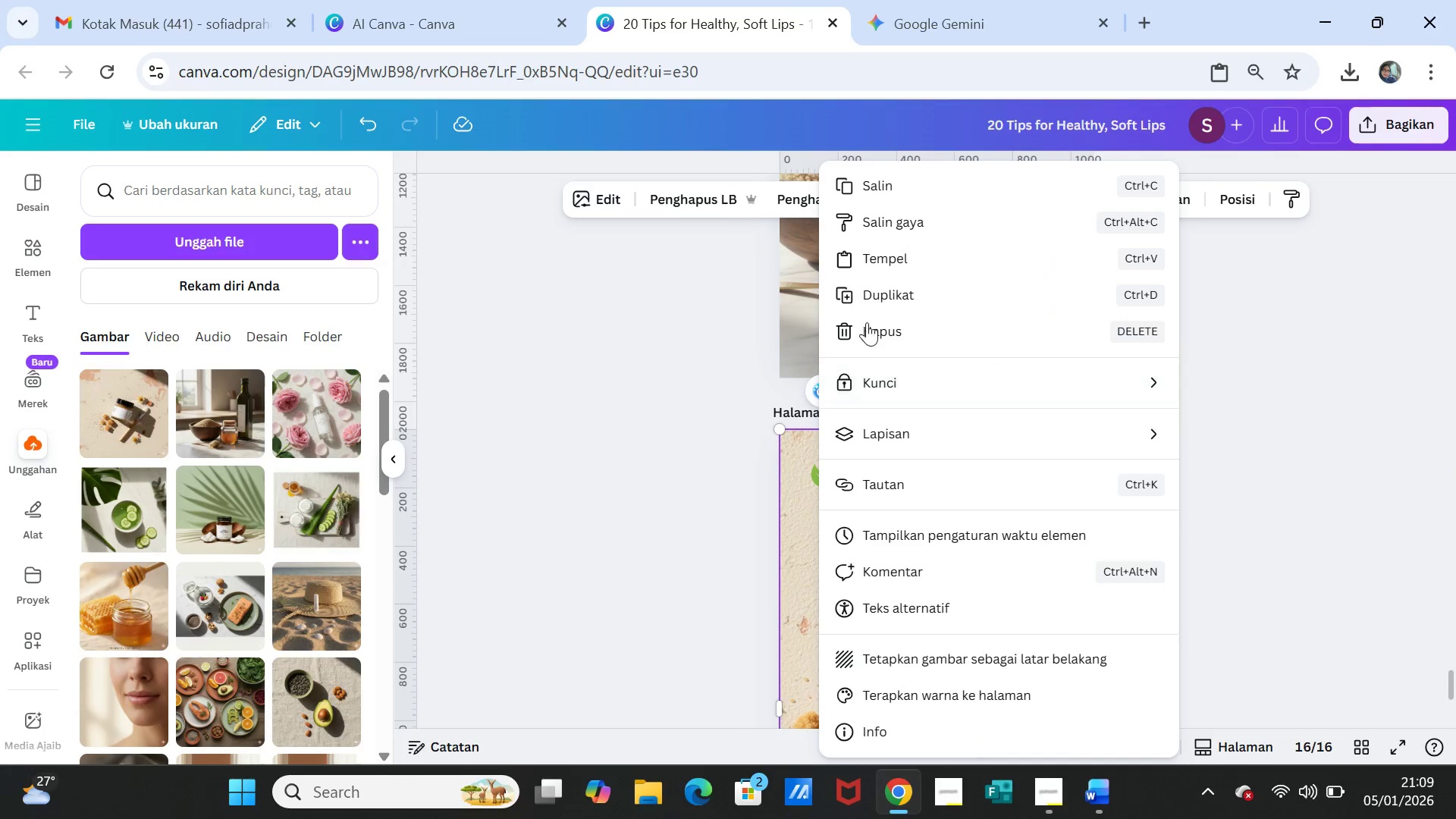 
left_click([879, 254])
 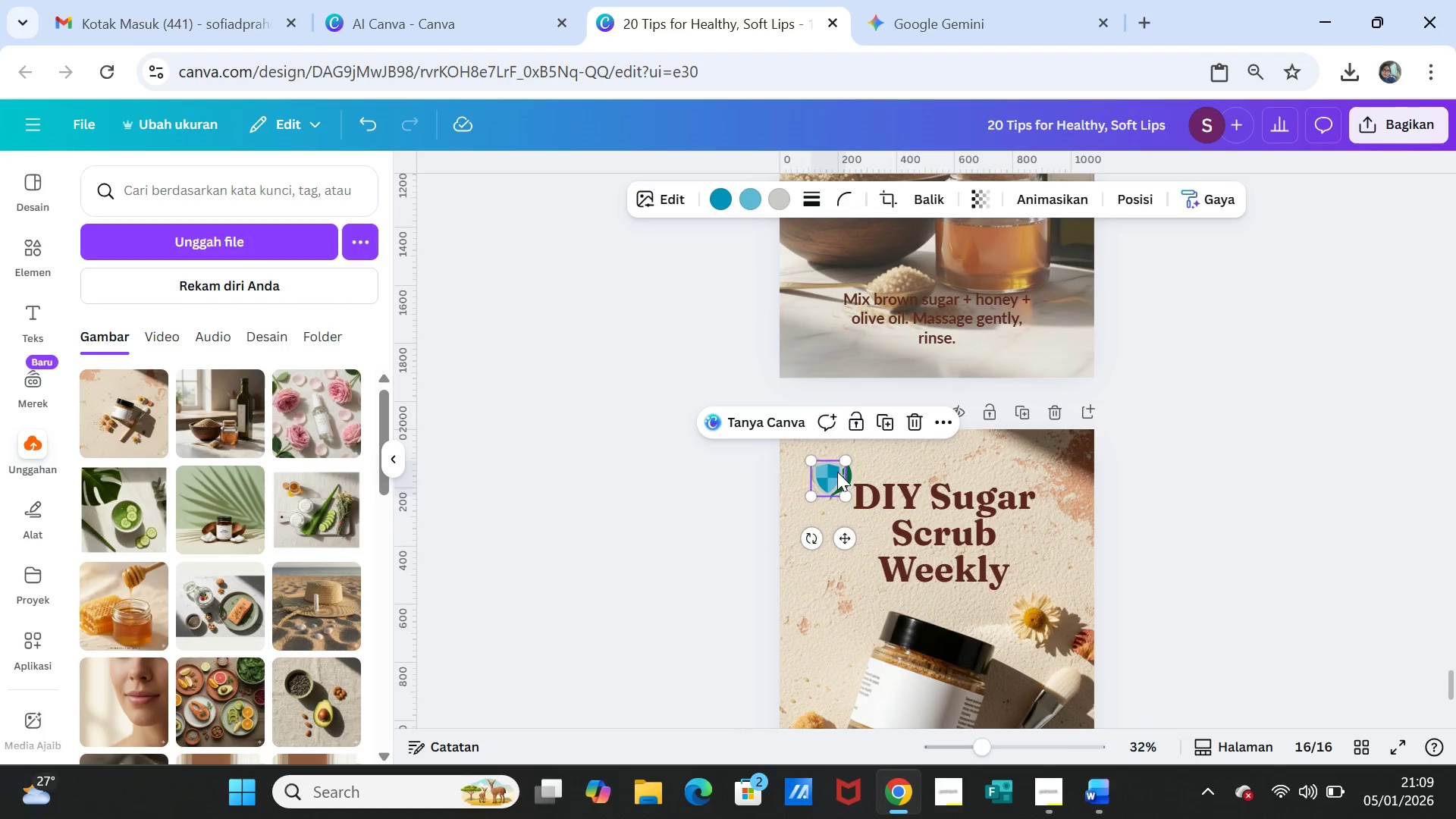 
left_click_drag(start_coordinate=[833, 476], to_coordinate=[833, 513])
 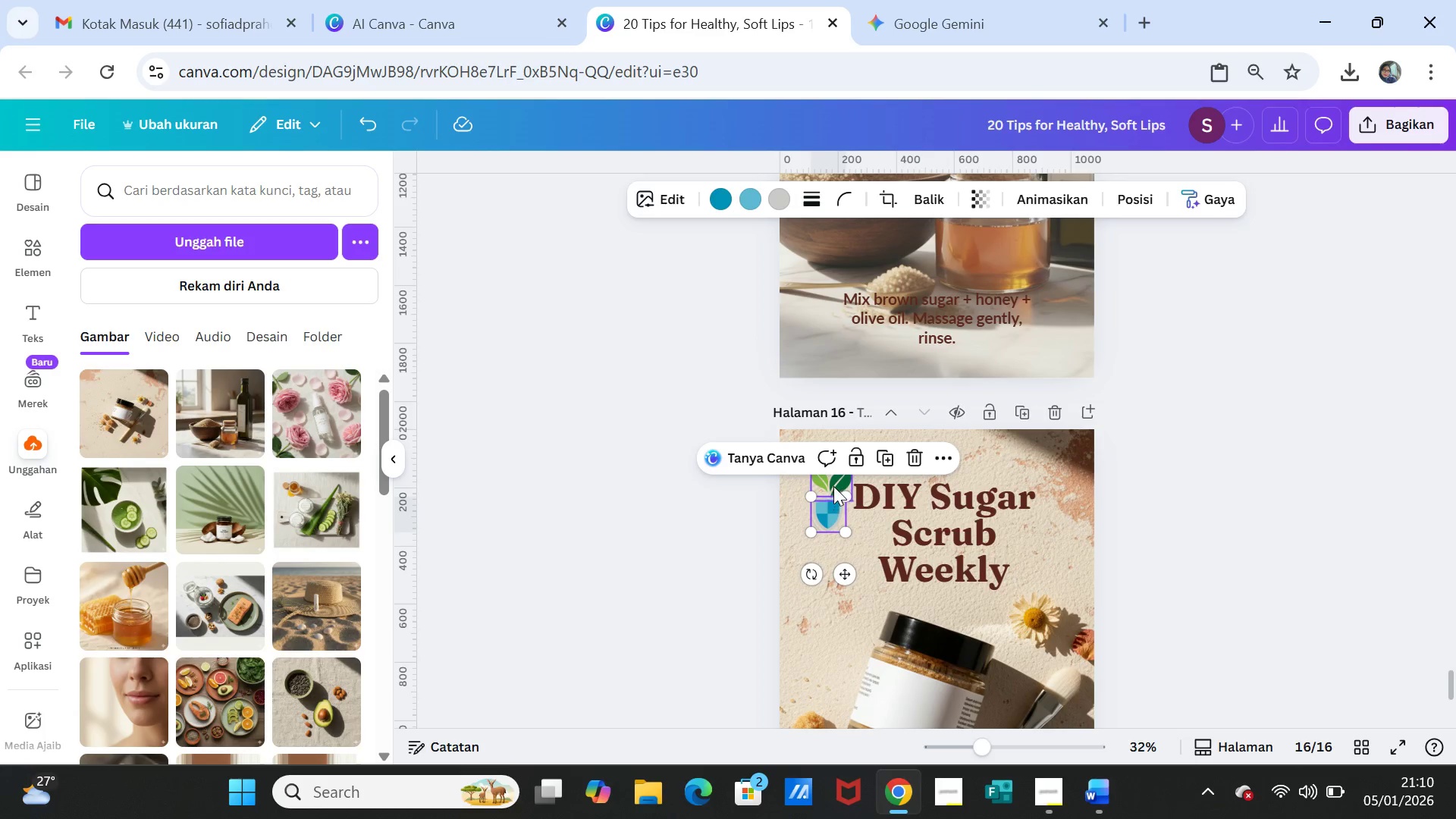 
left_click([833, 486])
 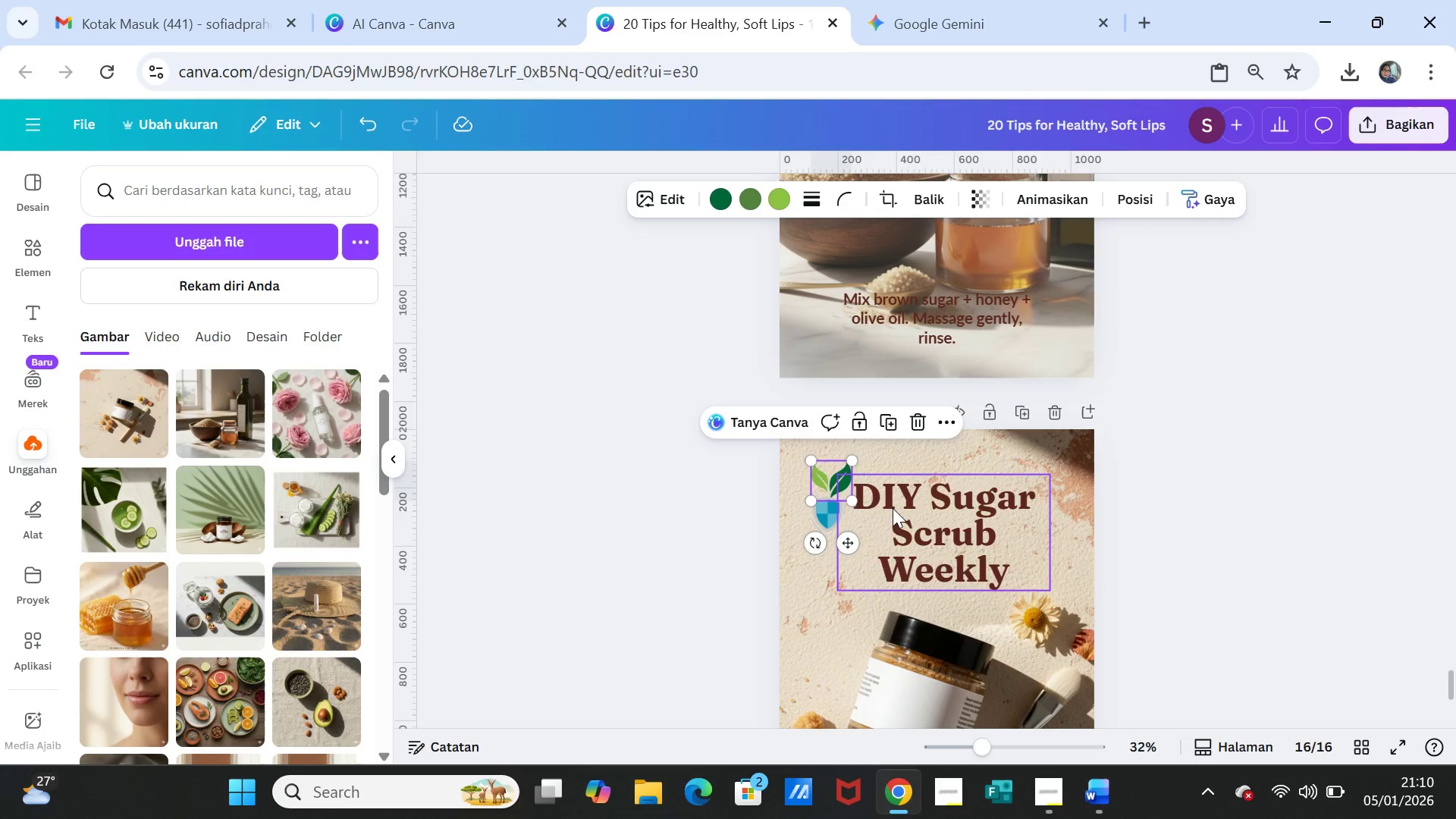 
key(Delete)
 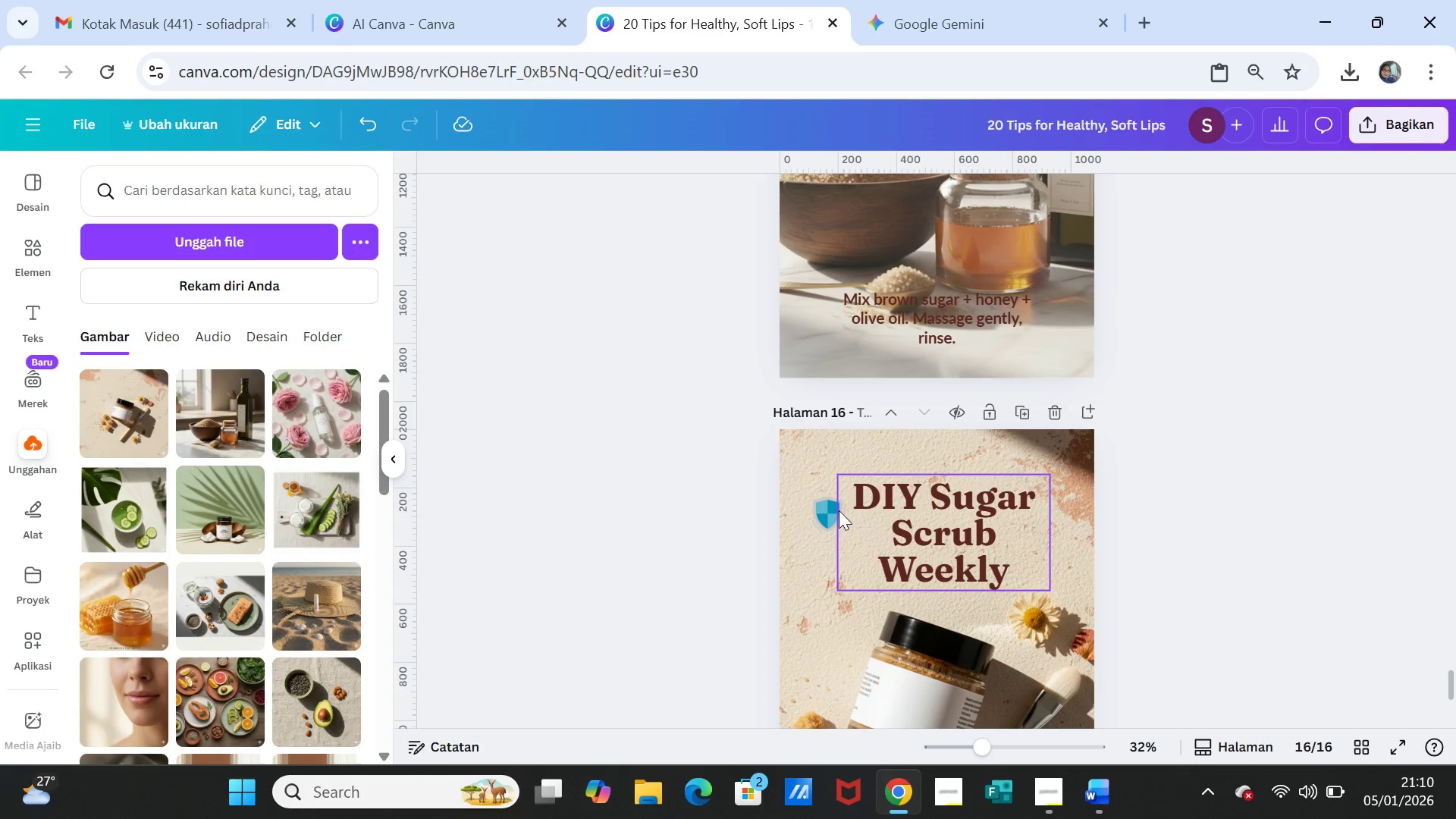 
left_click_drag(start_coordinate=[830, 512], to_coordinate=[827, 480])
 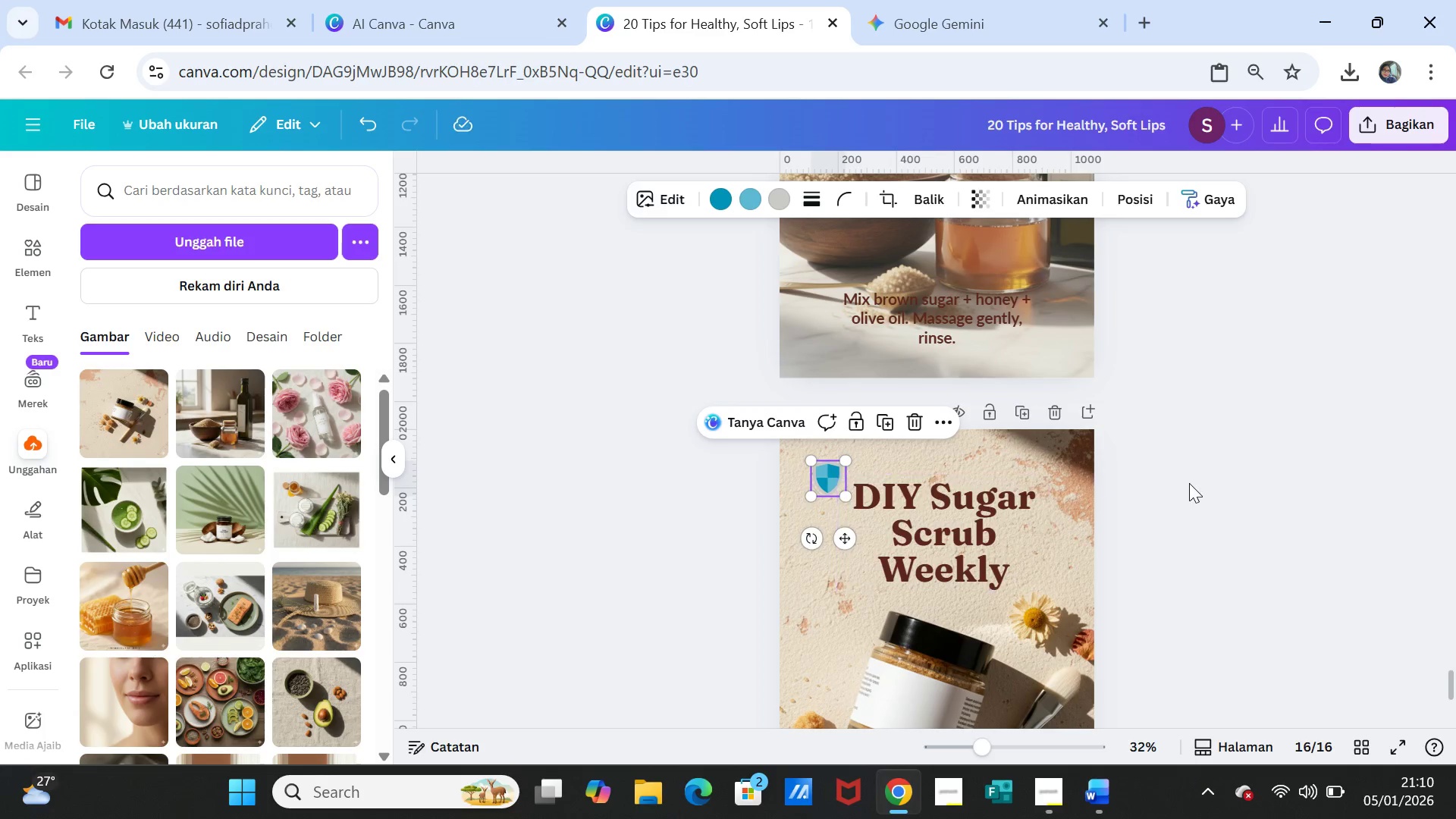 
left_click([1189, 483])
 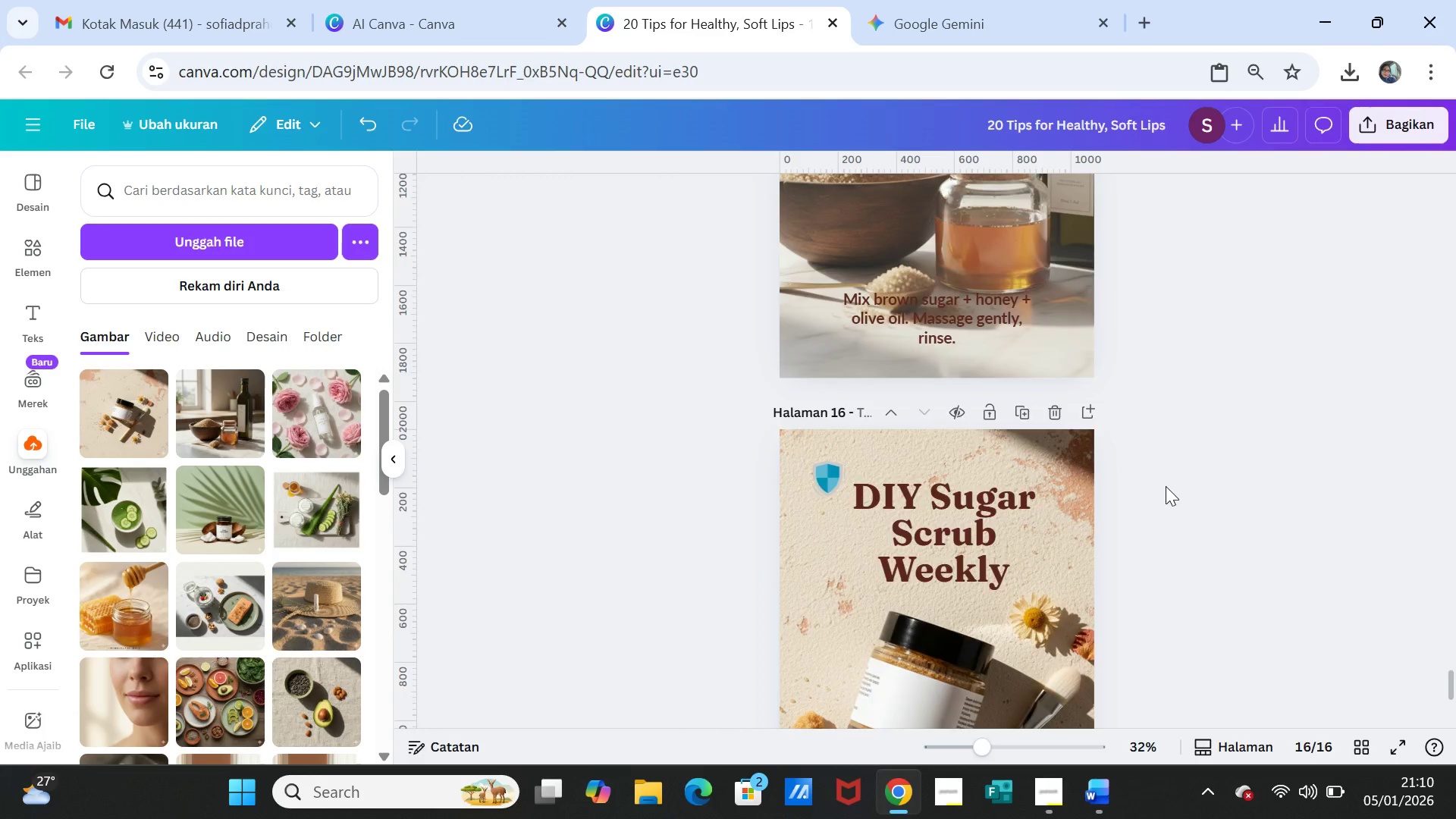 
scroll: coordinate [1181, 506], scroll_direction: up, amount: 47.0
 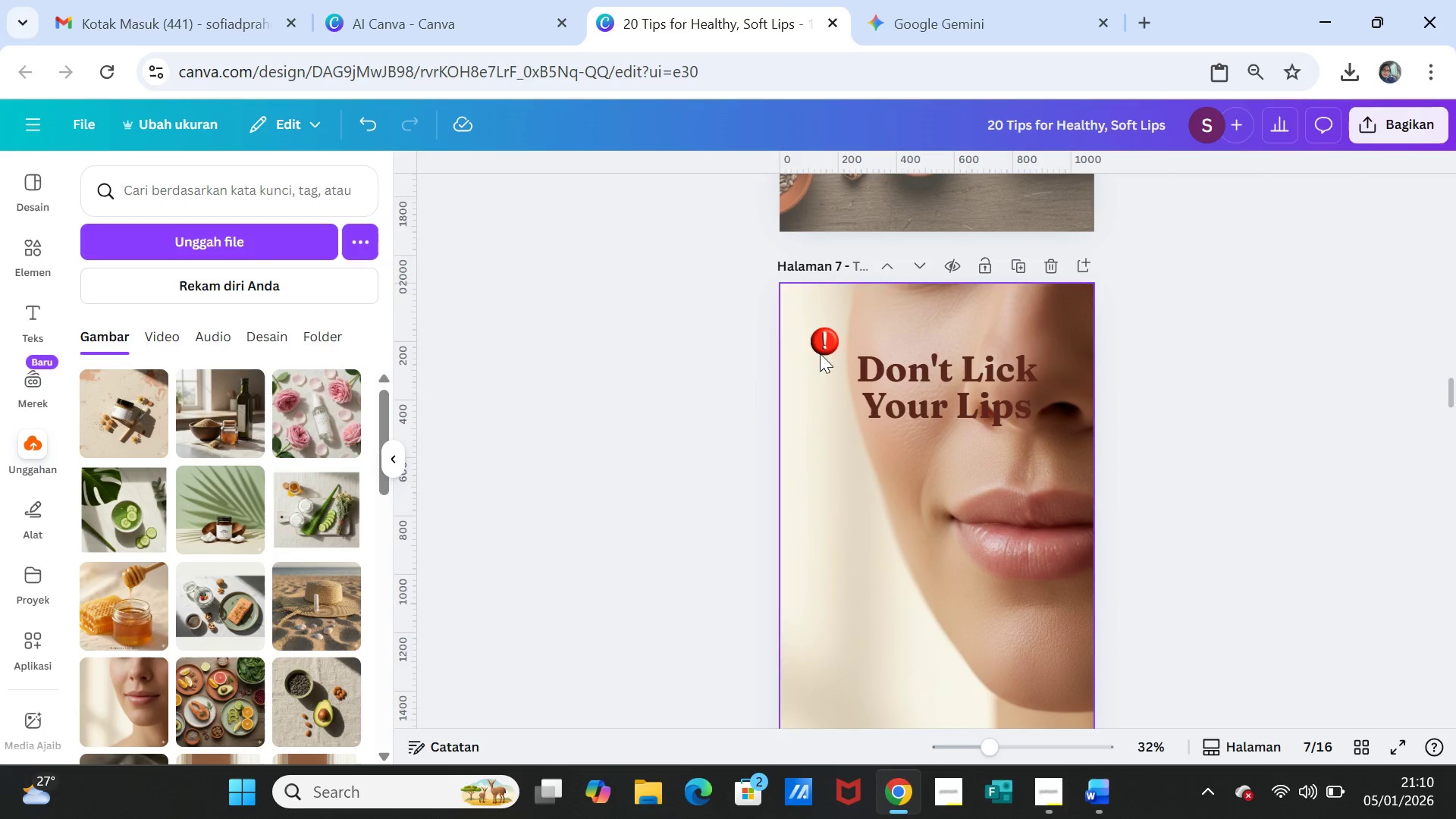 
left_click([820, 344])
 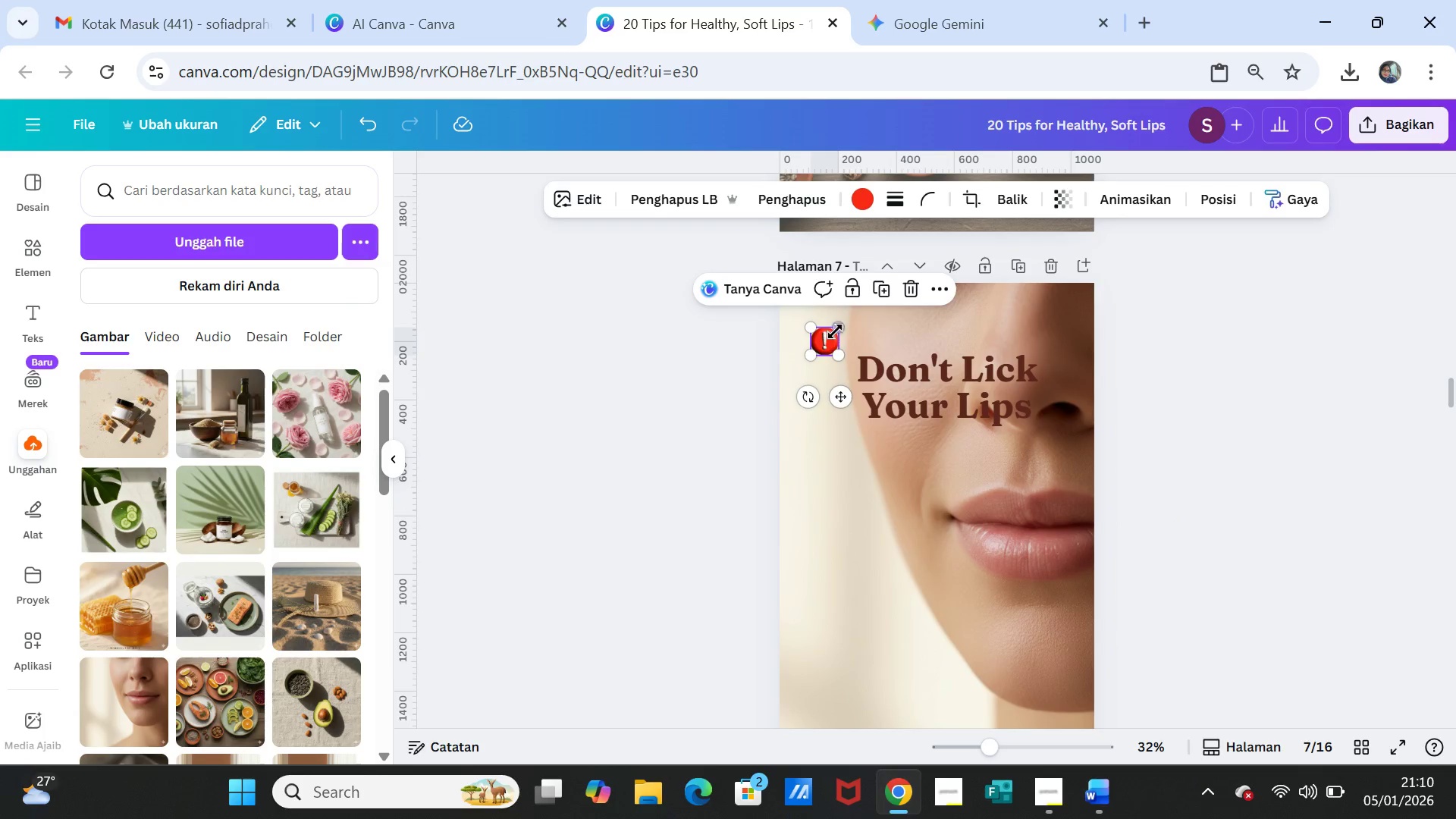 
left_click_drag(start_coordinate=[836, 330], to_coordinate=[838, 322])
 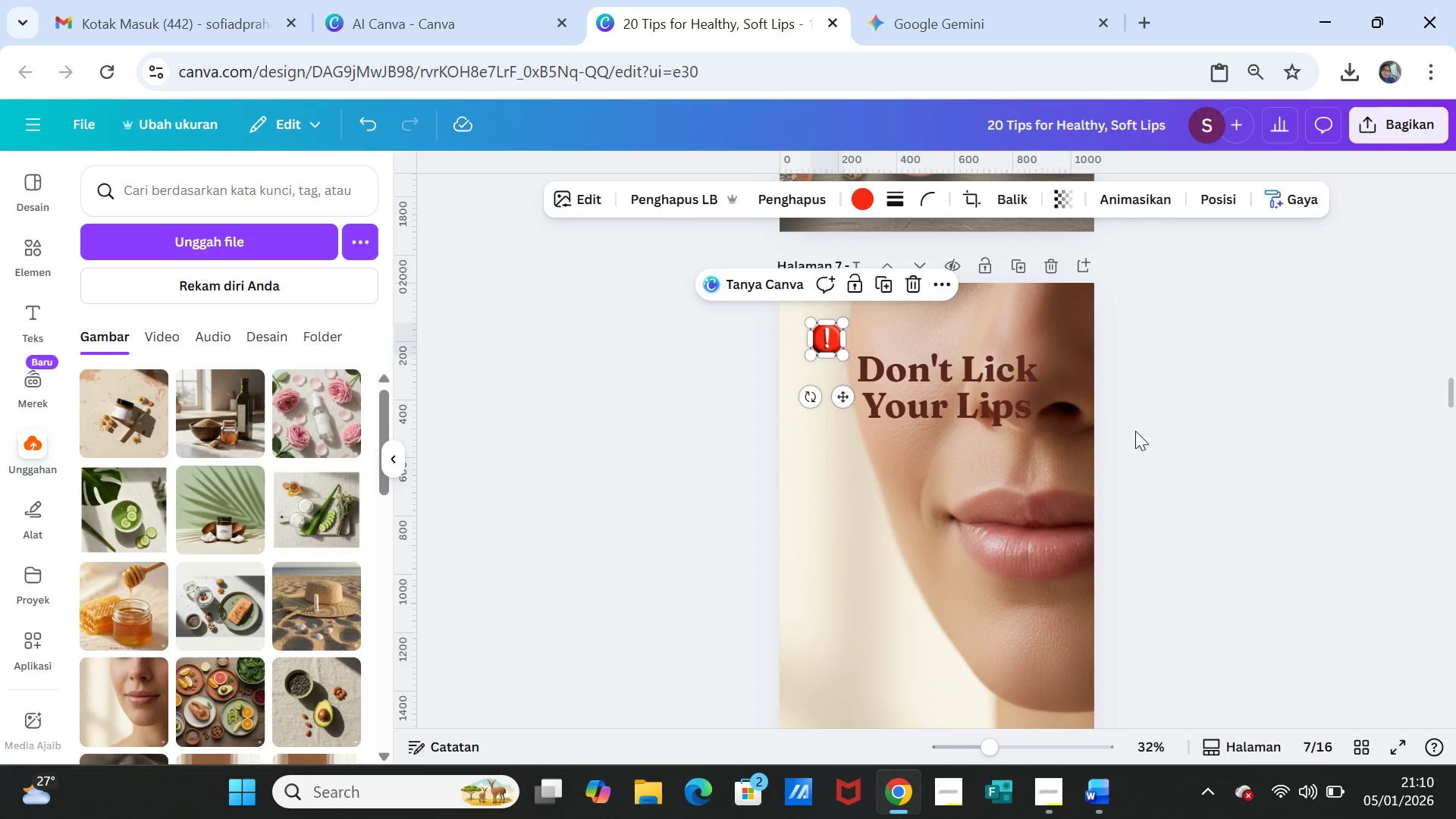 
left_click([1136, 431])
 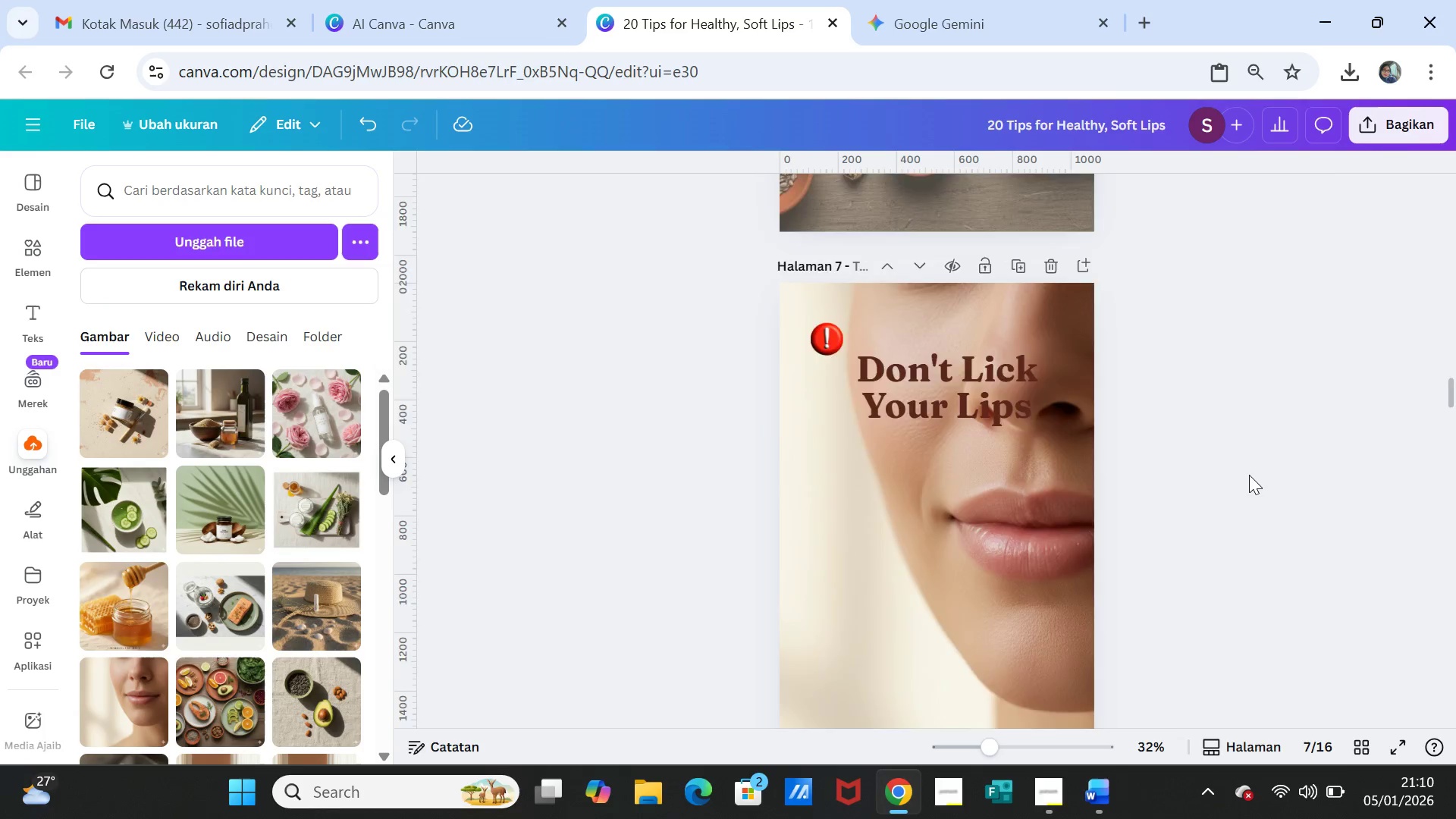 
scroll: coordinate [1249, 475], scroll_direction: up, amount: 8.0
 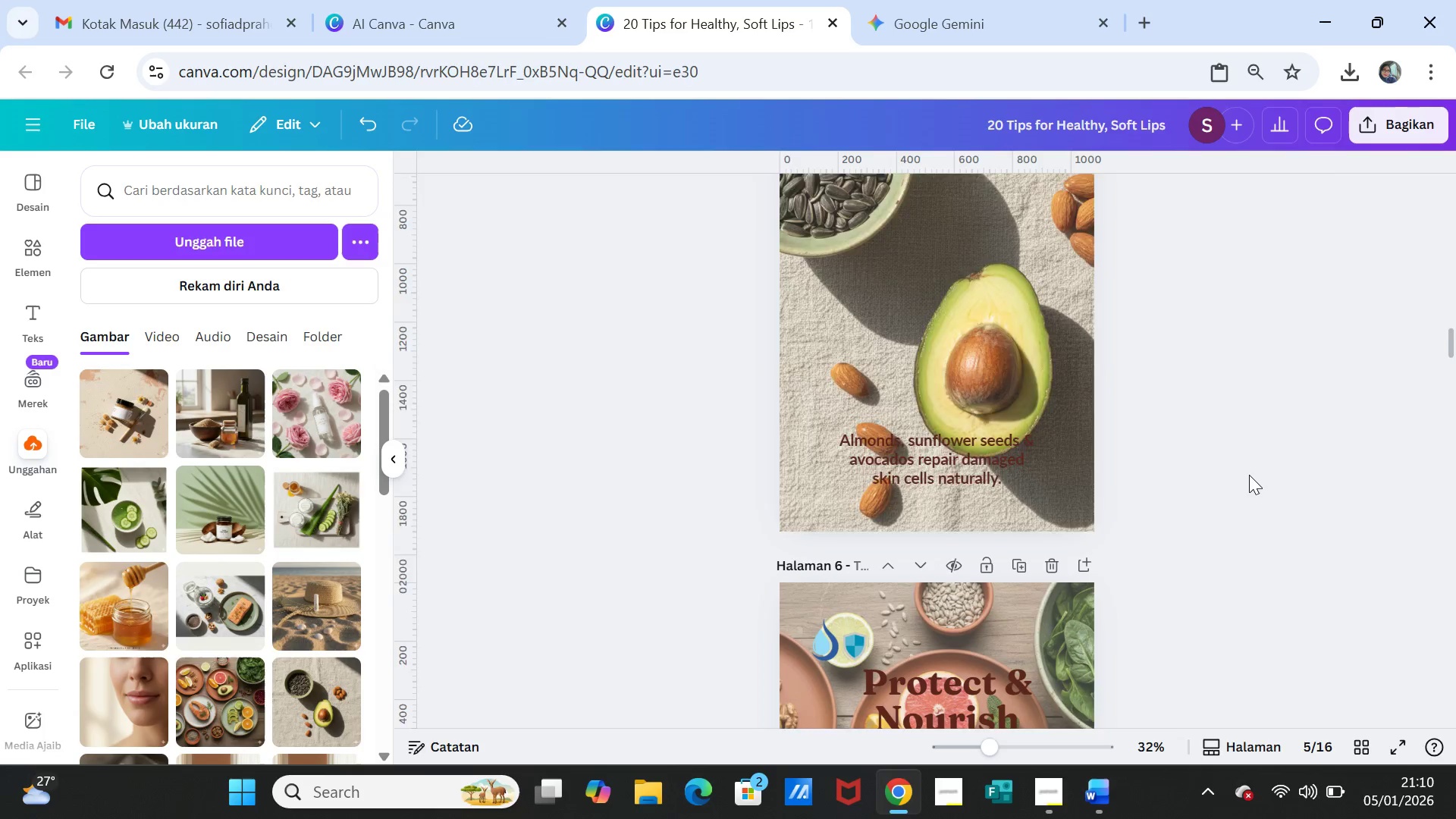 
scroll: coordinate [1249, 475], scroll_direction: down, amount: 2.0
 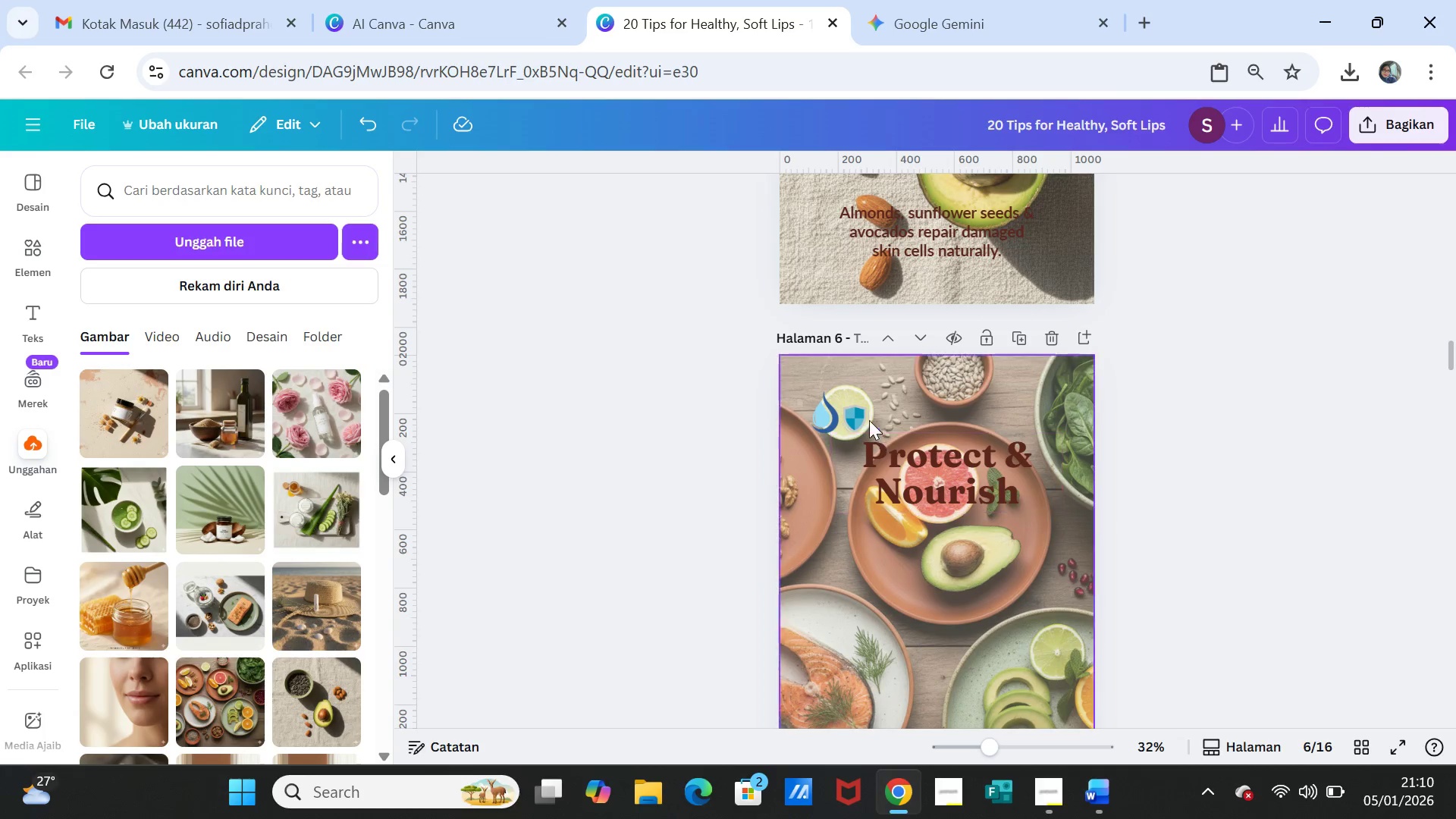 
left_click([862, 415])
 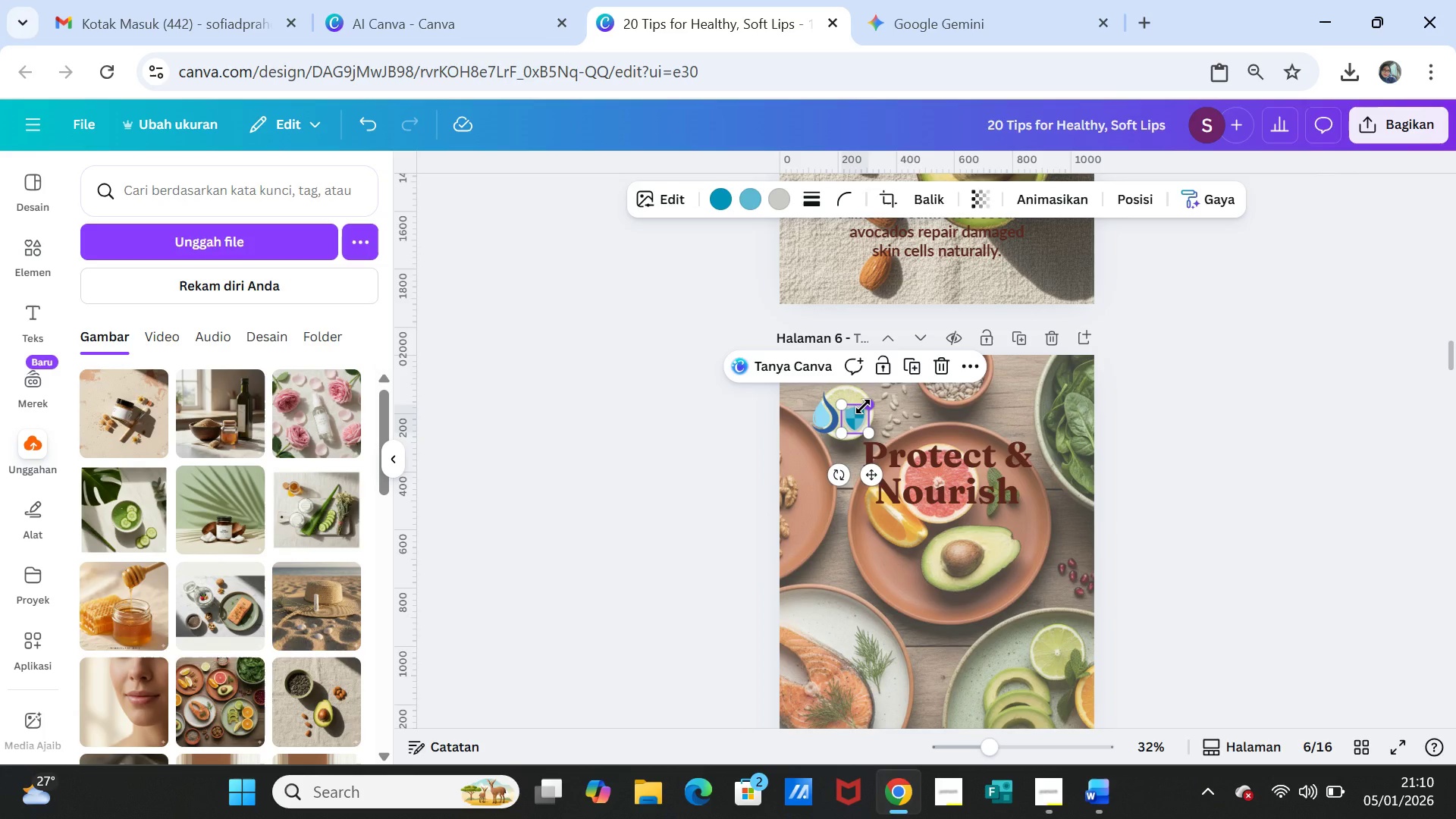 
left_click_drag(start_coordinate=[863, 406], to_coordinate=[866, 395])
 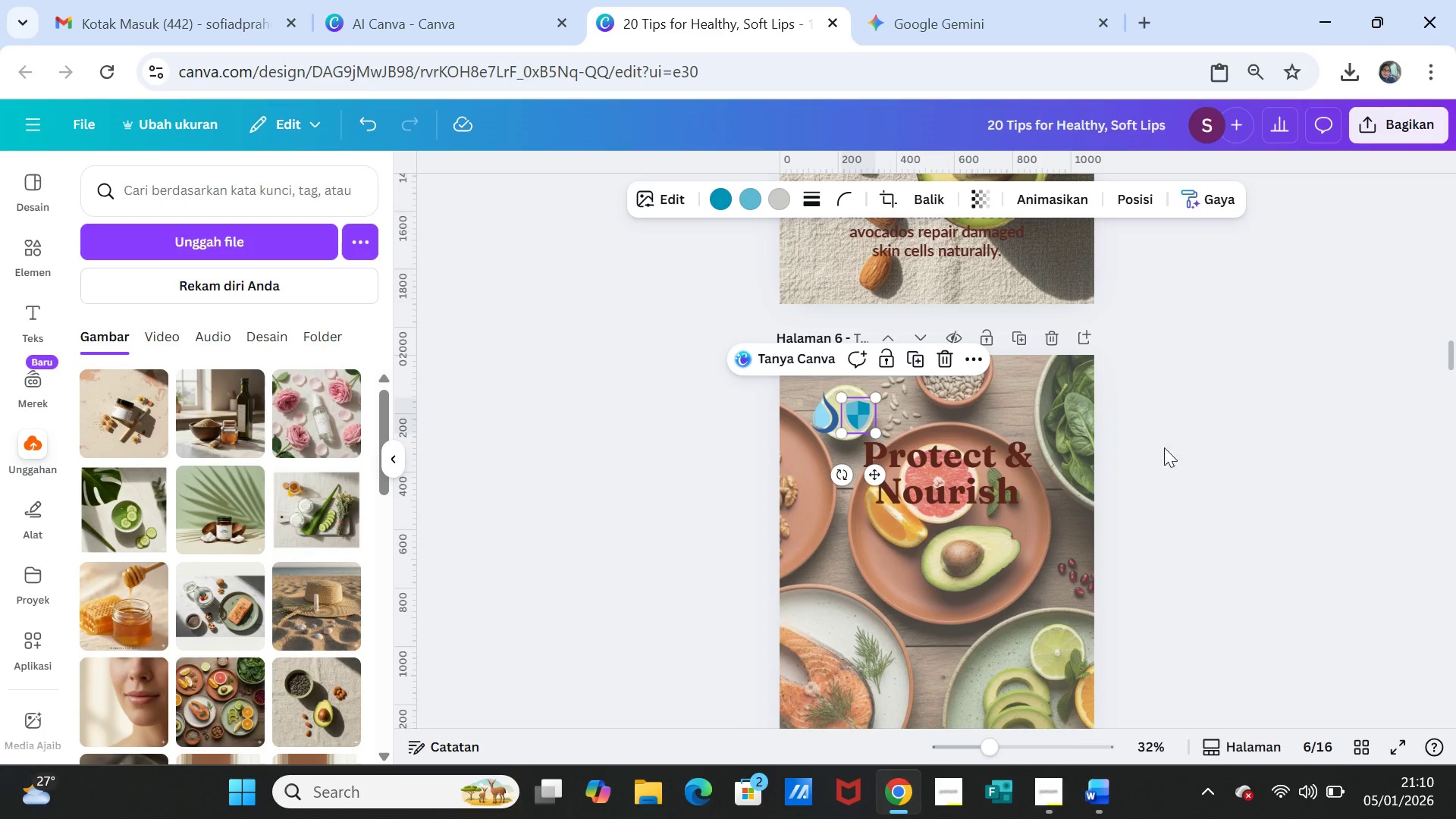 
left_click([1175, 448])
 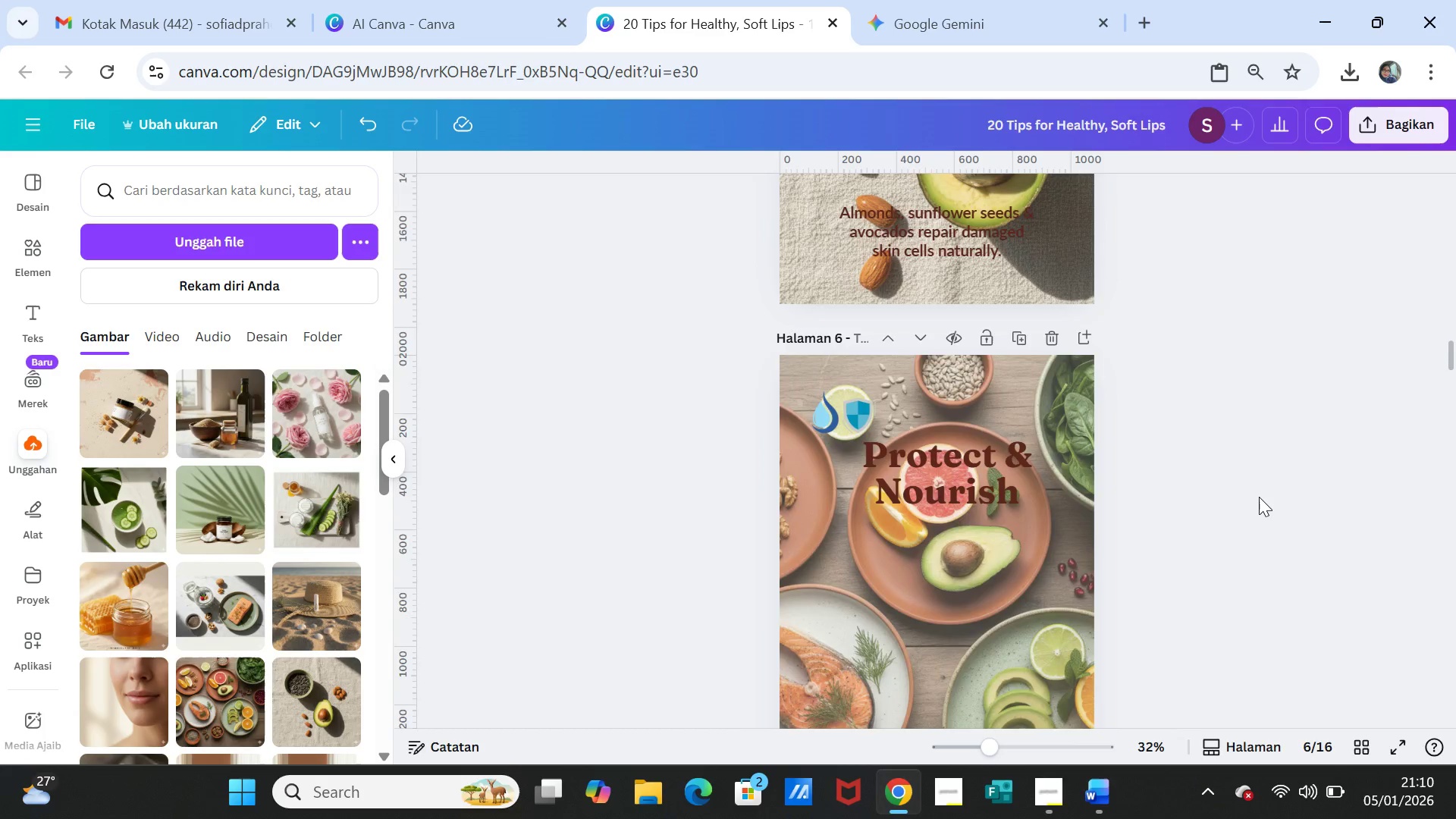 
scroll: coordinate [1254, 490], scroll_direction: up, amount: 11.0
 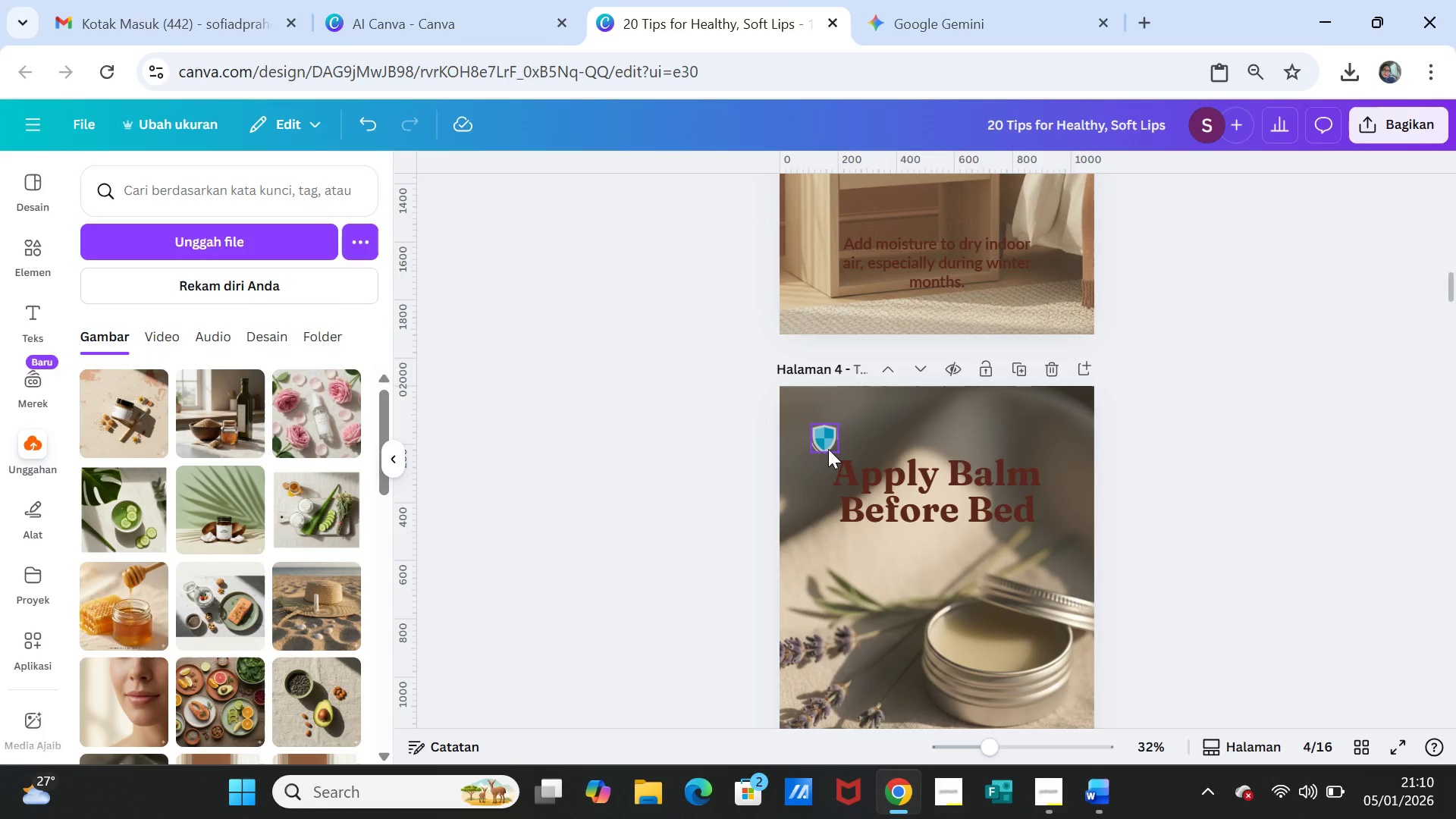 
left_click([821, 441])
 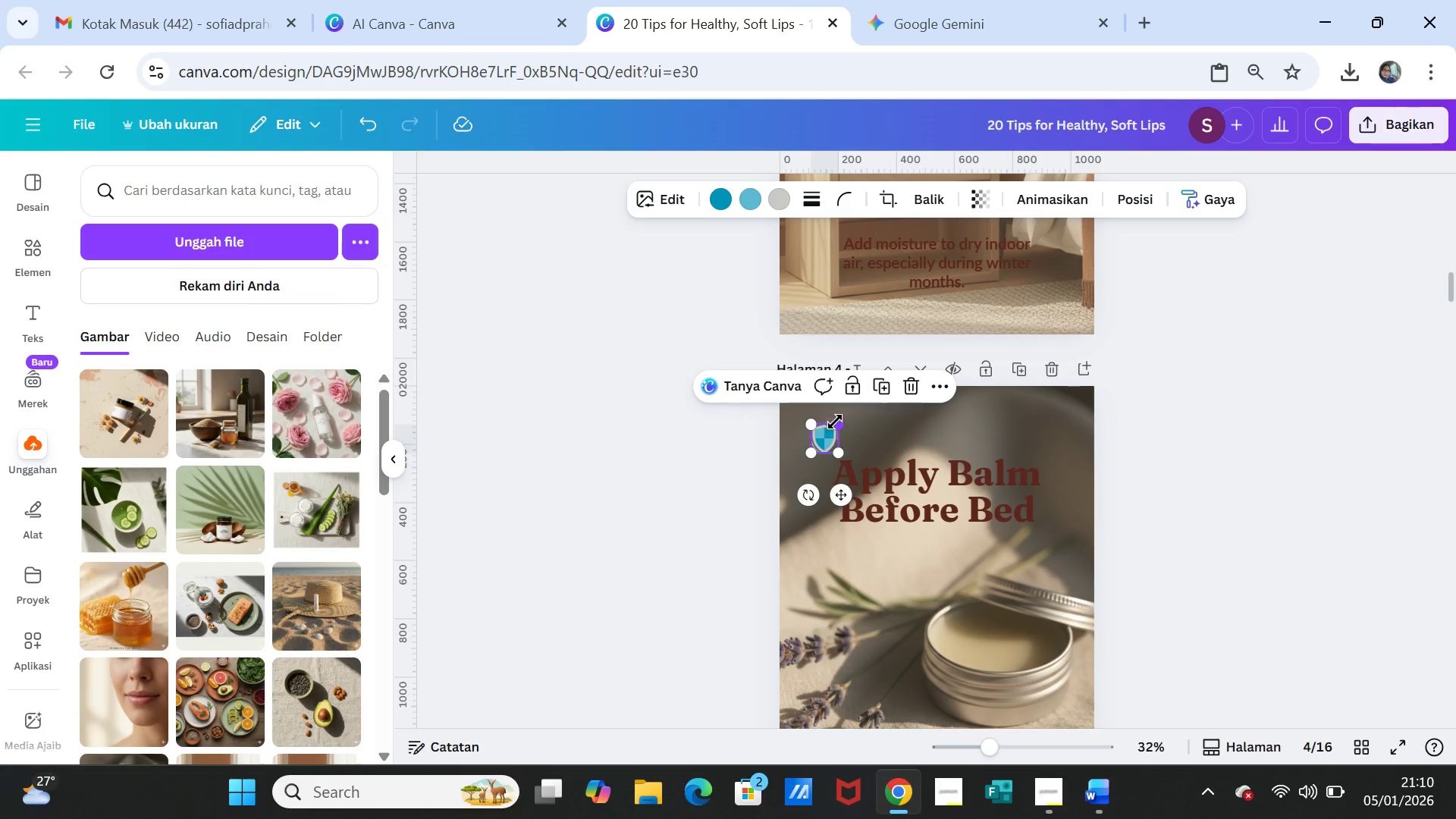 
left_click_drag(start_coordinate=[836, 420], to_coordinate=[843, 413])
 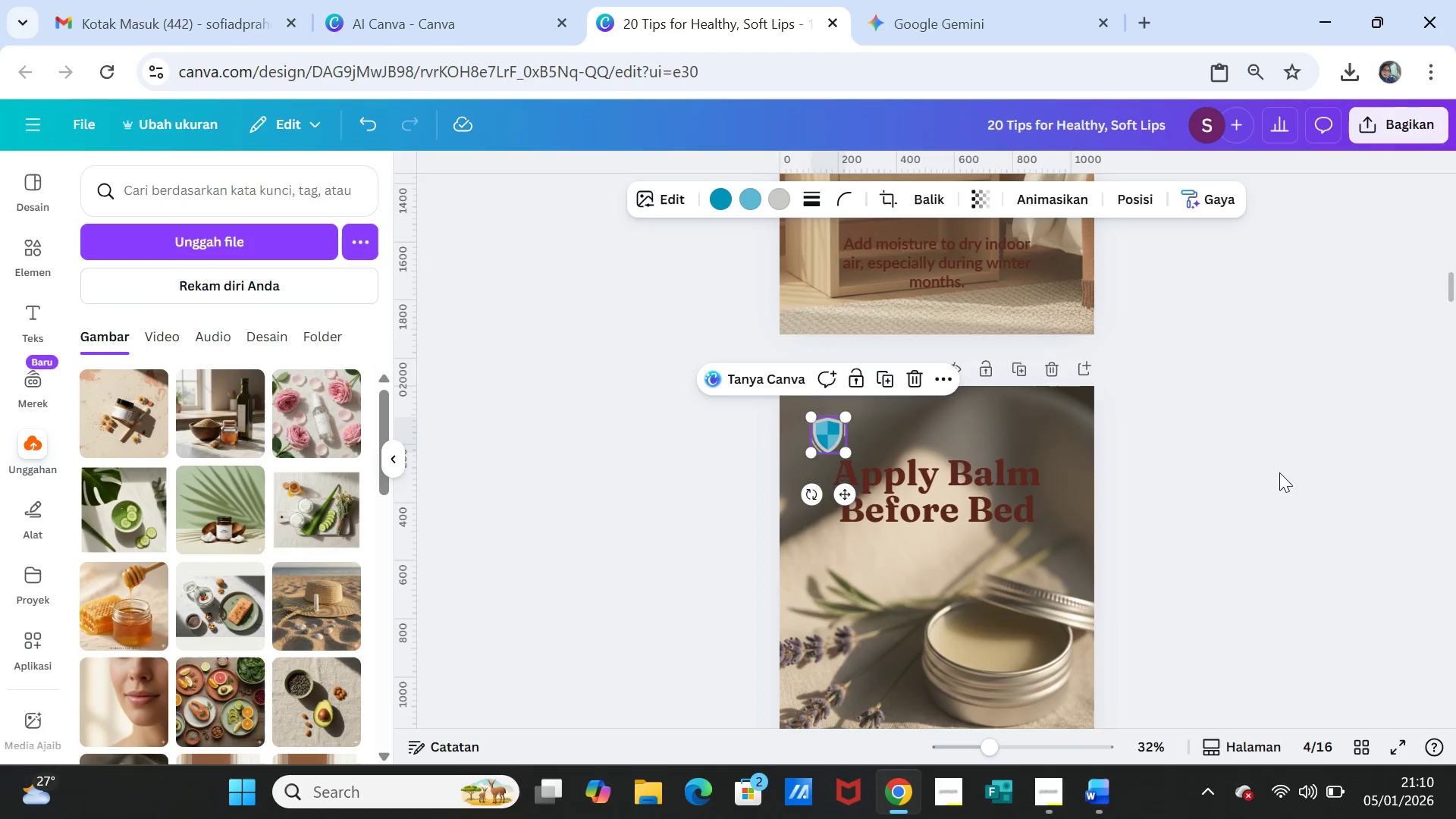 
left_click([1279, 472])
 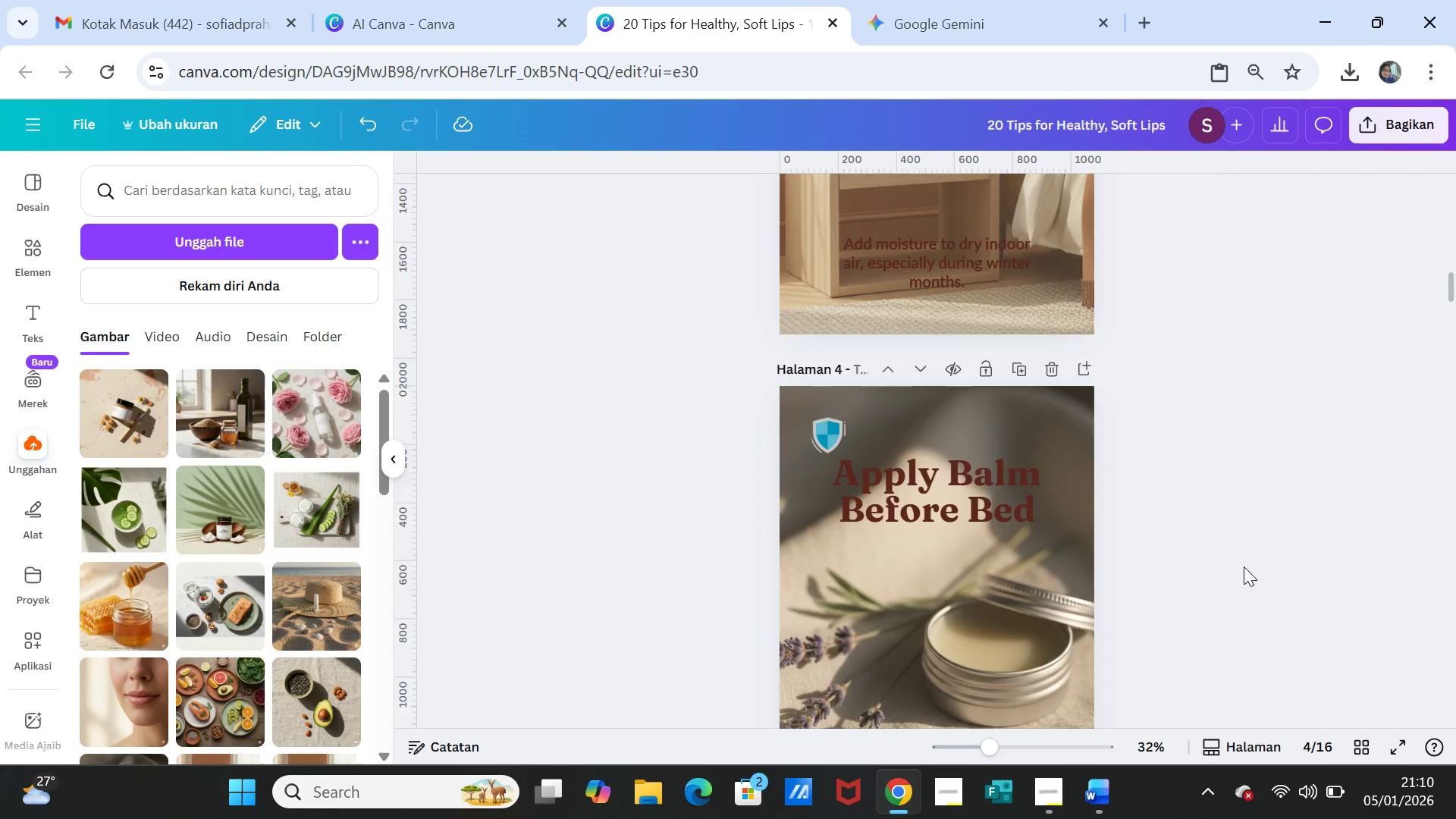 
scroll: coordinate [1244, 566], scroll_direction: up, amount: 5.0
 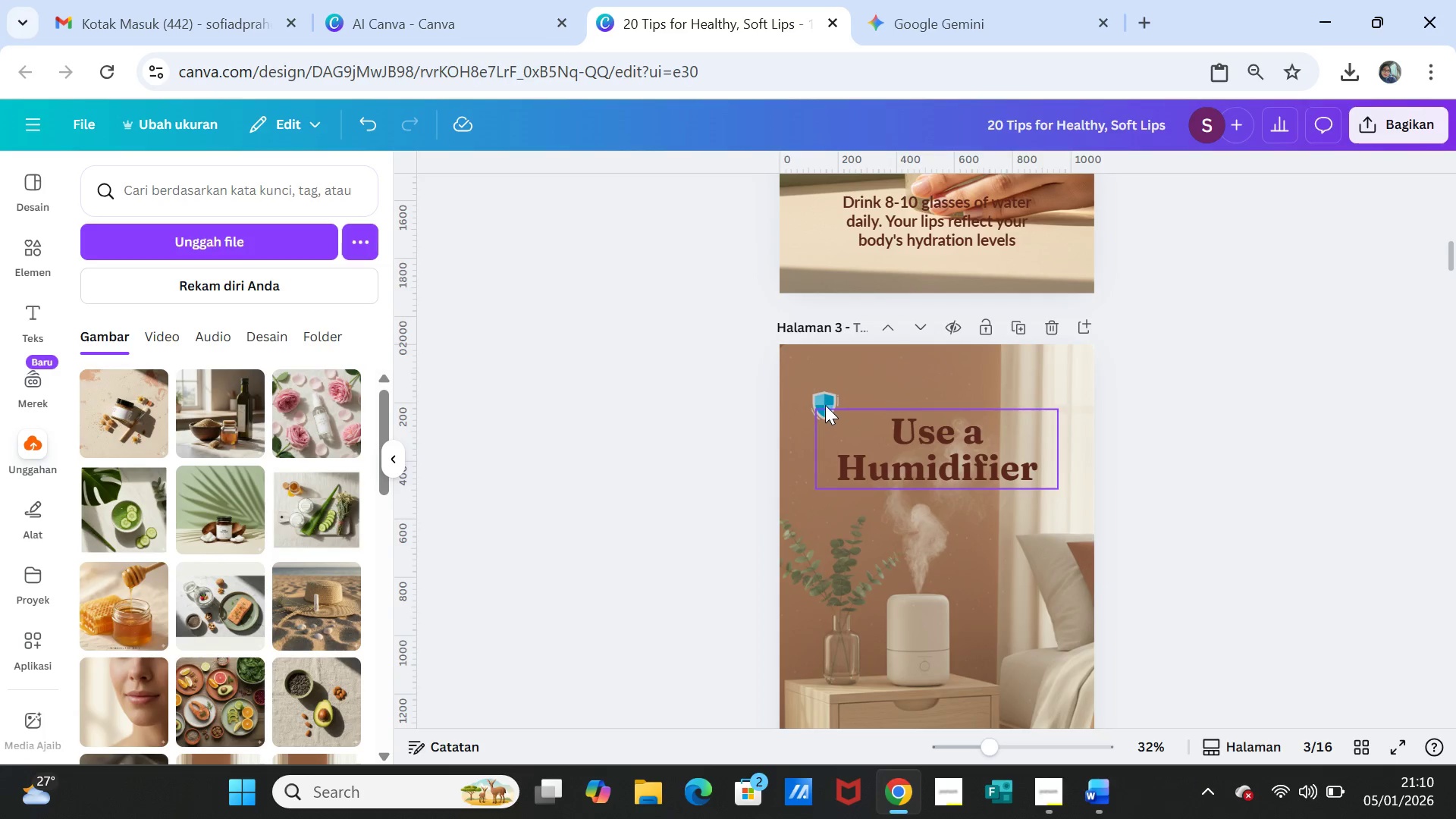 
left_click([825, 404])
 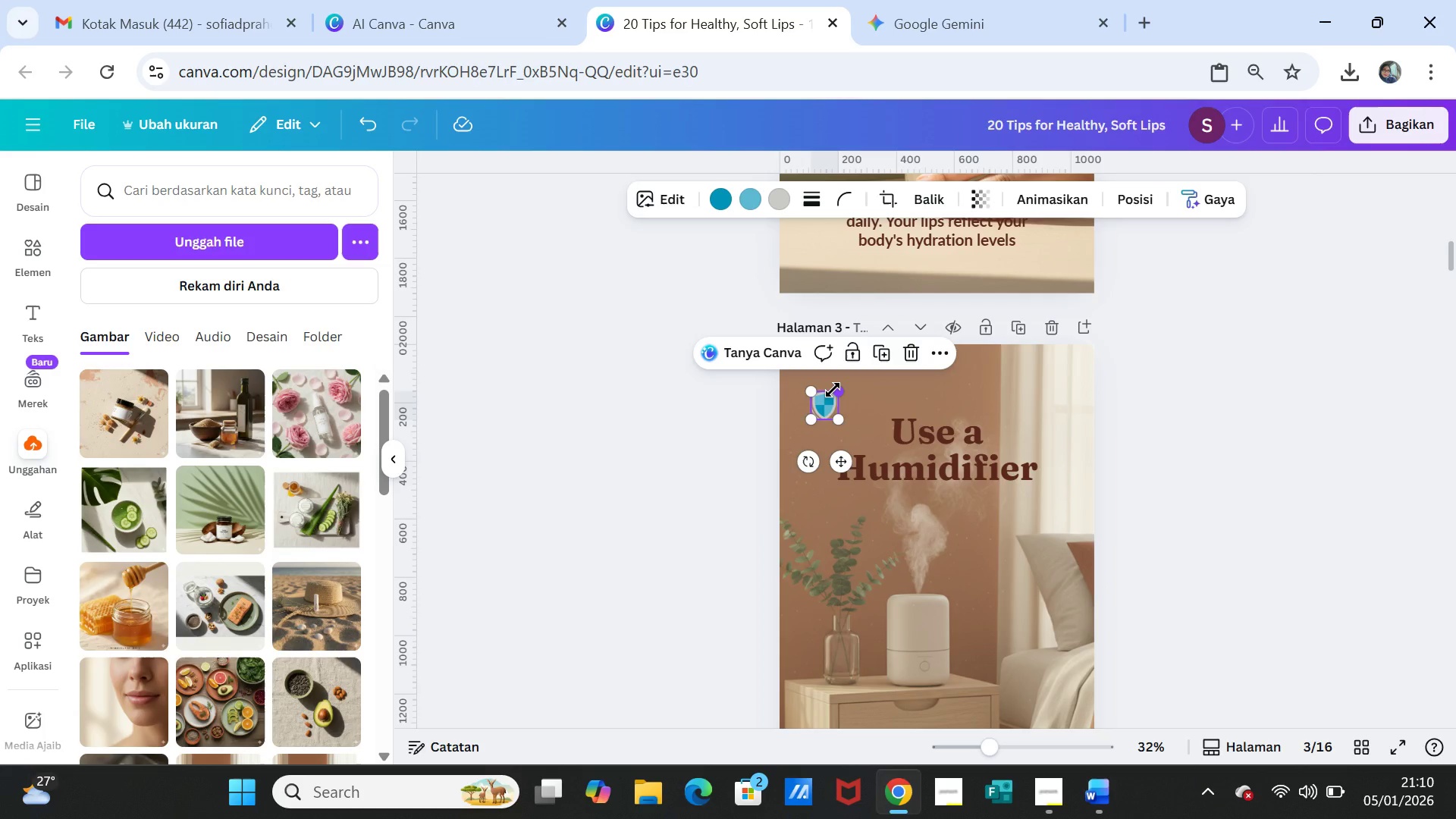 
left_click_drag(start_coordinate=[833, 390], to_coordinate=[838, 381])
 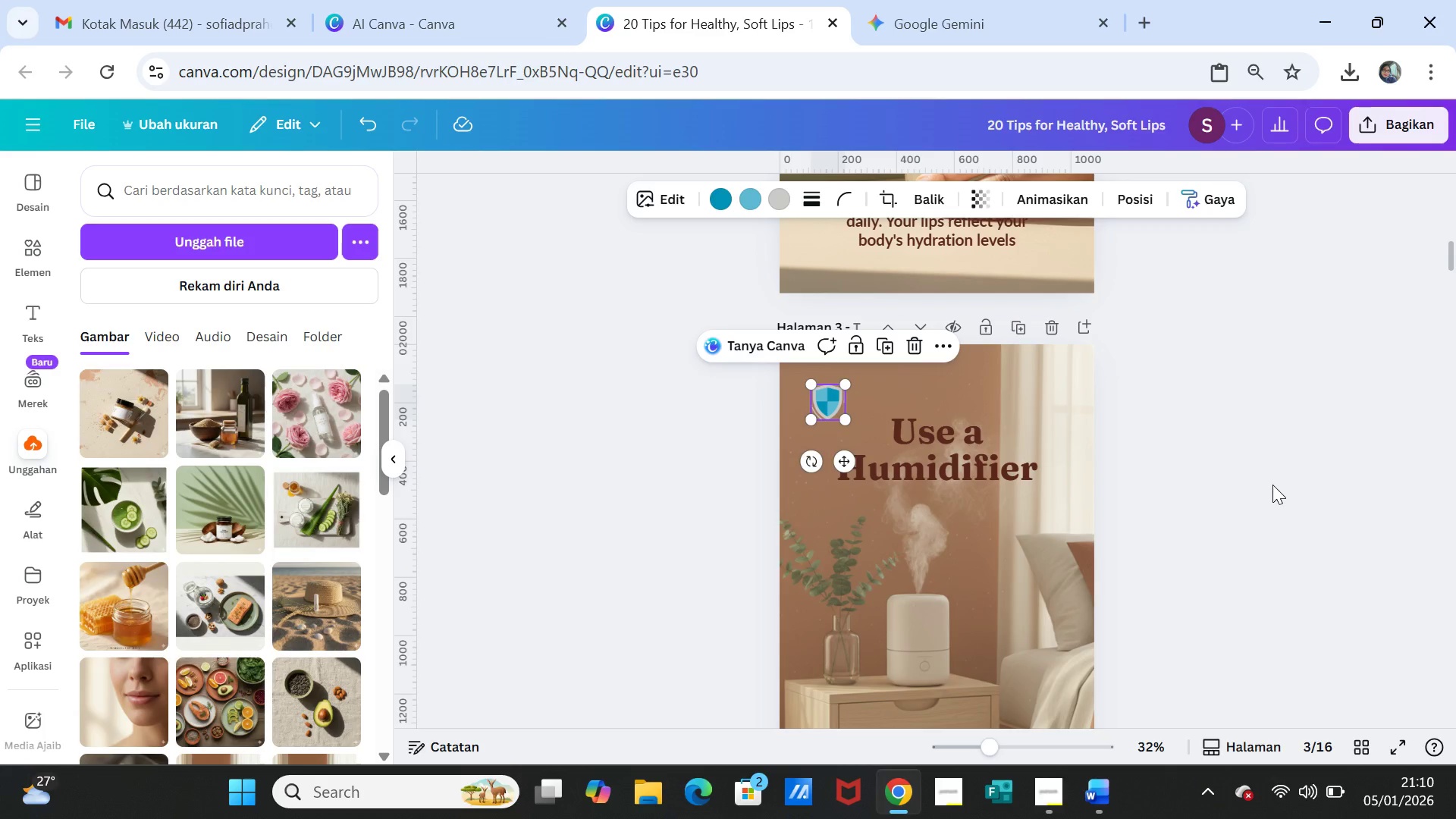 
left_click([1272, 485])
 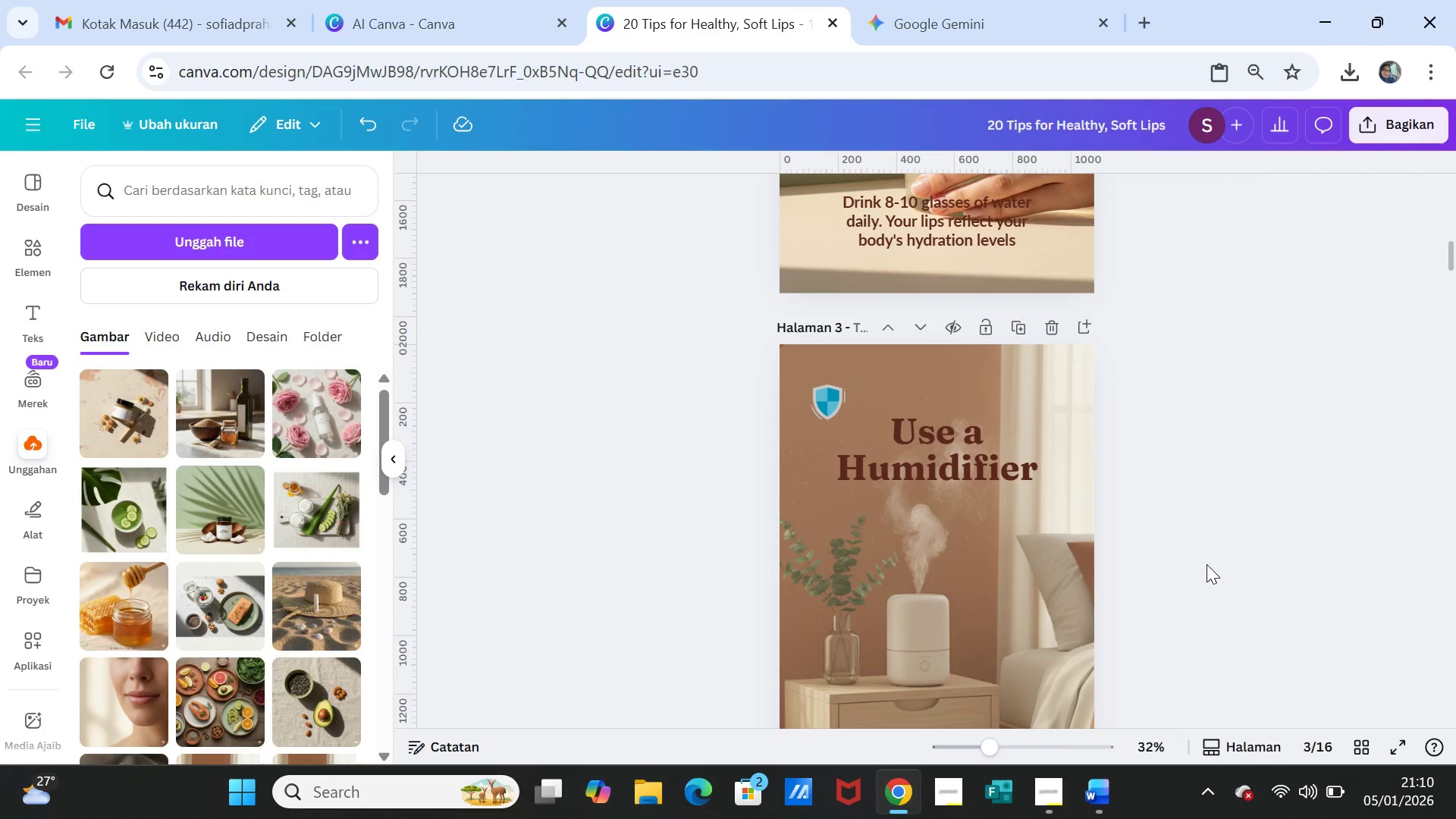 
scroll: coordinate [1206, 566], scroll_direction: up, amount: 11.0
 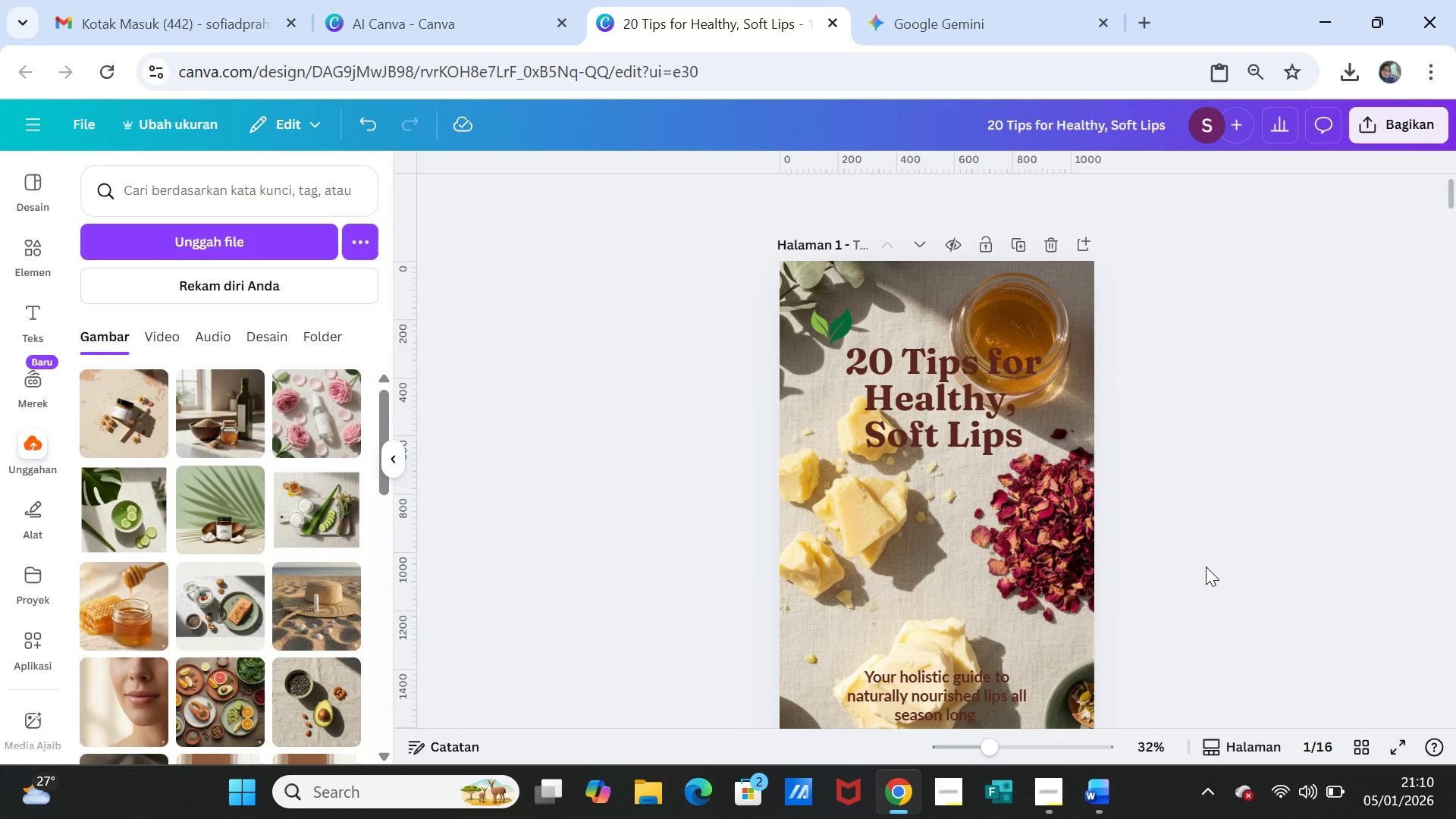 
scroll: coordinate [1211, 577], scroll_direction: down, amount: 20.0
 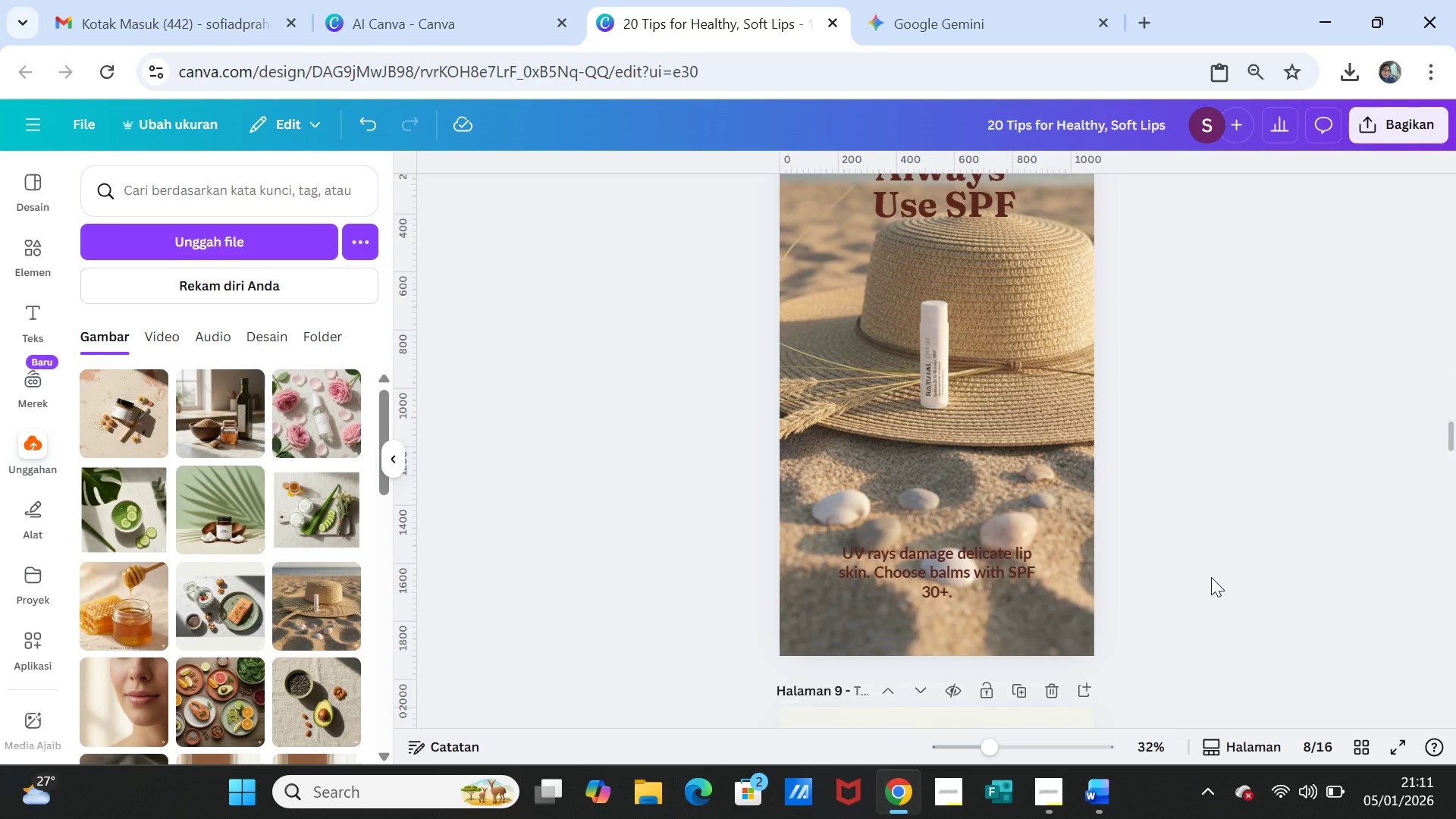 
scroll: coordinate [1211, 577], scroll_direction: up, amount: 2.0
 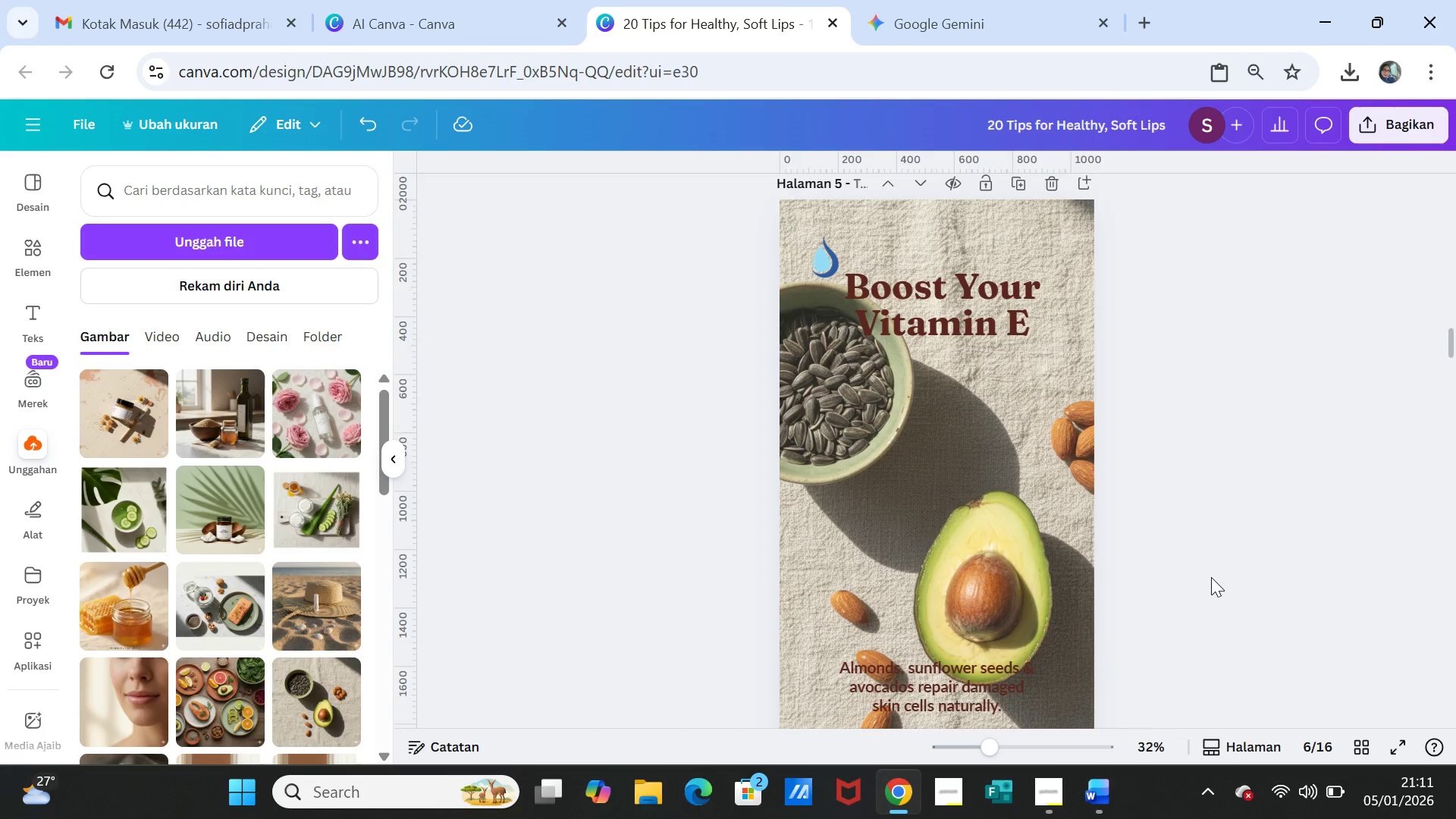 
scroll: coordinate [1194, 590], scroll_direction: down, amount: 31.0
 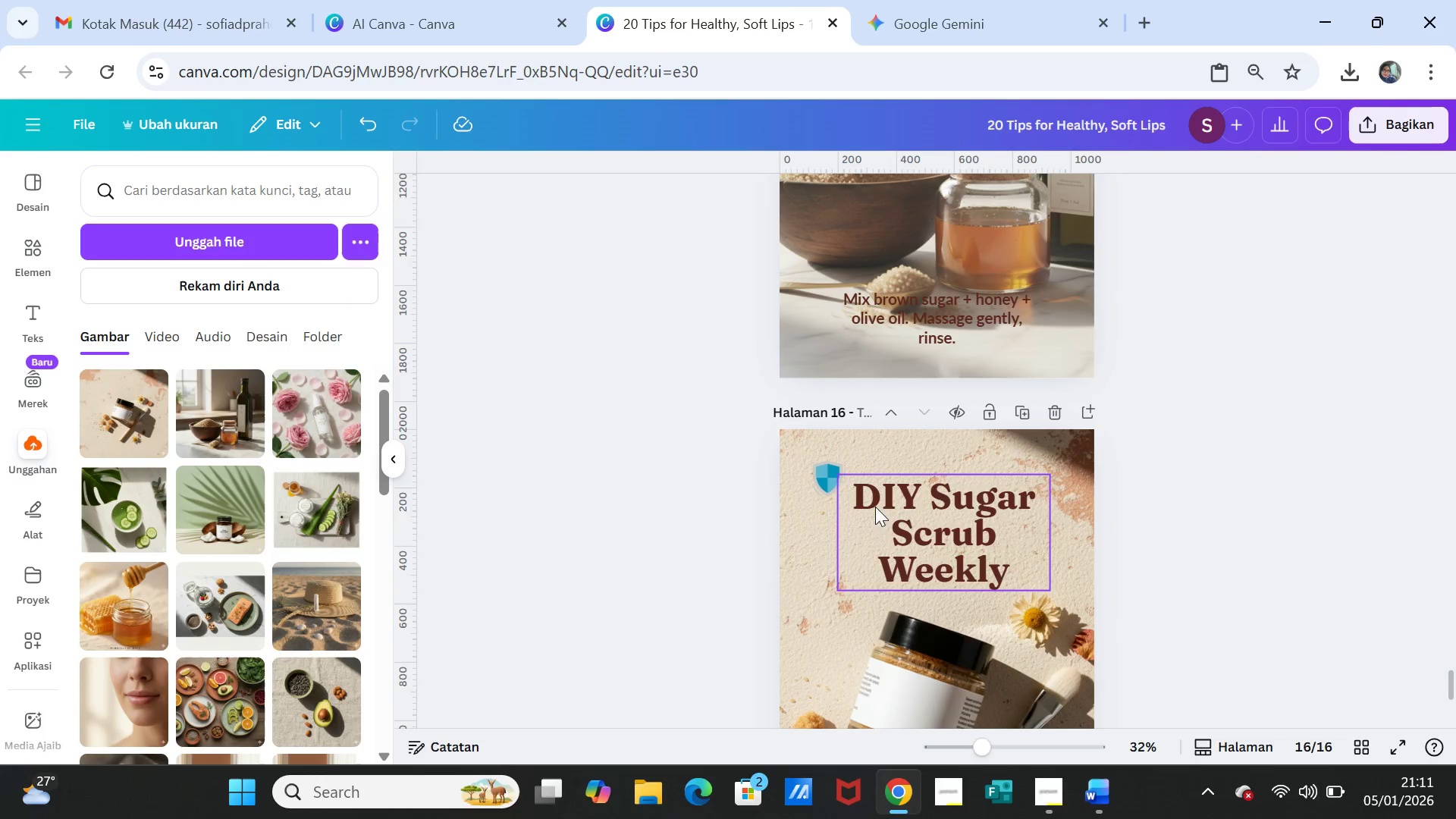 
left_click([830, 475])
 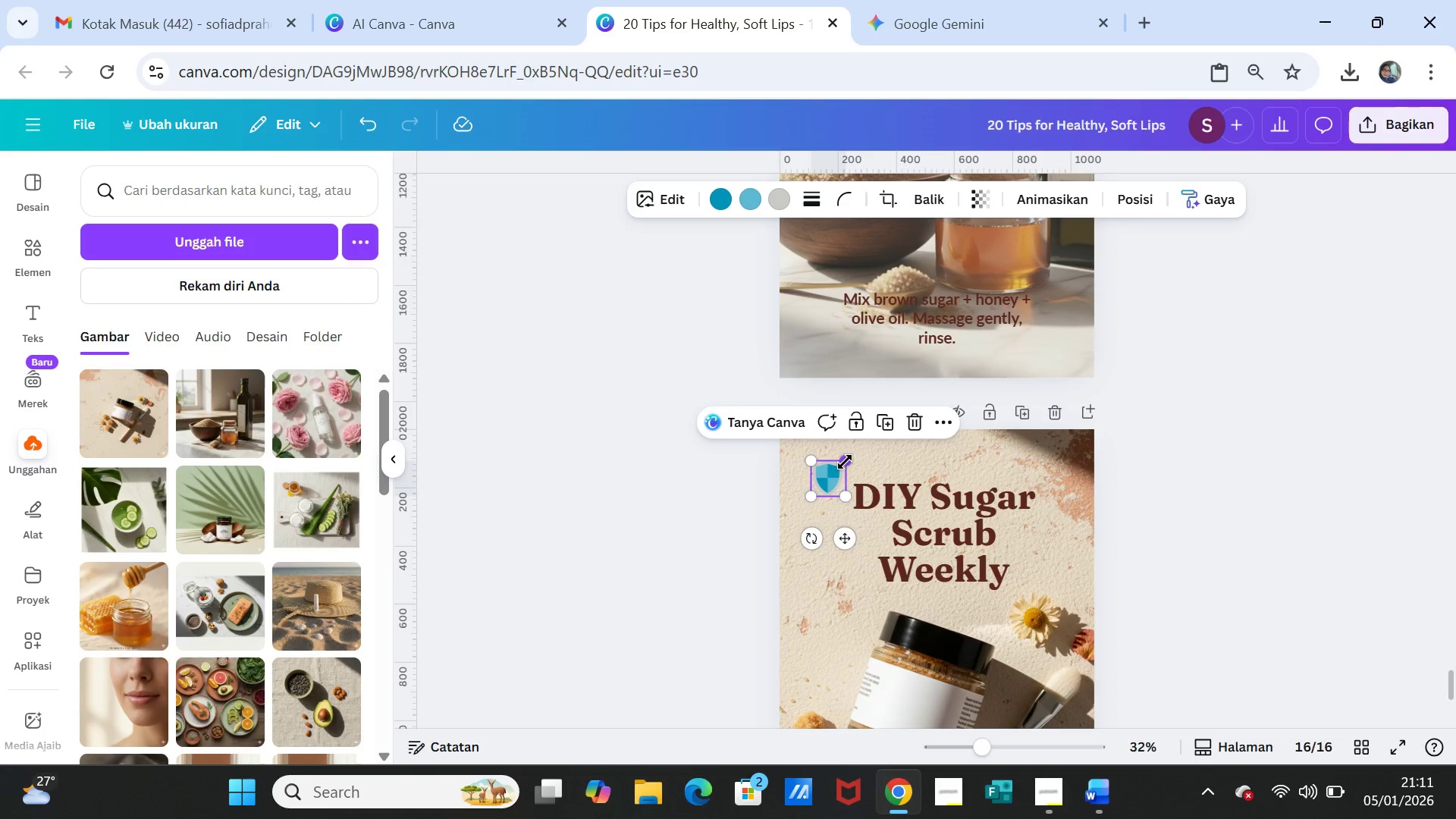 
left_click_drag(start_coordinate=[845, 462], to_coordinate=[849, 459])
 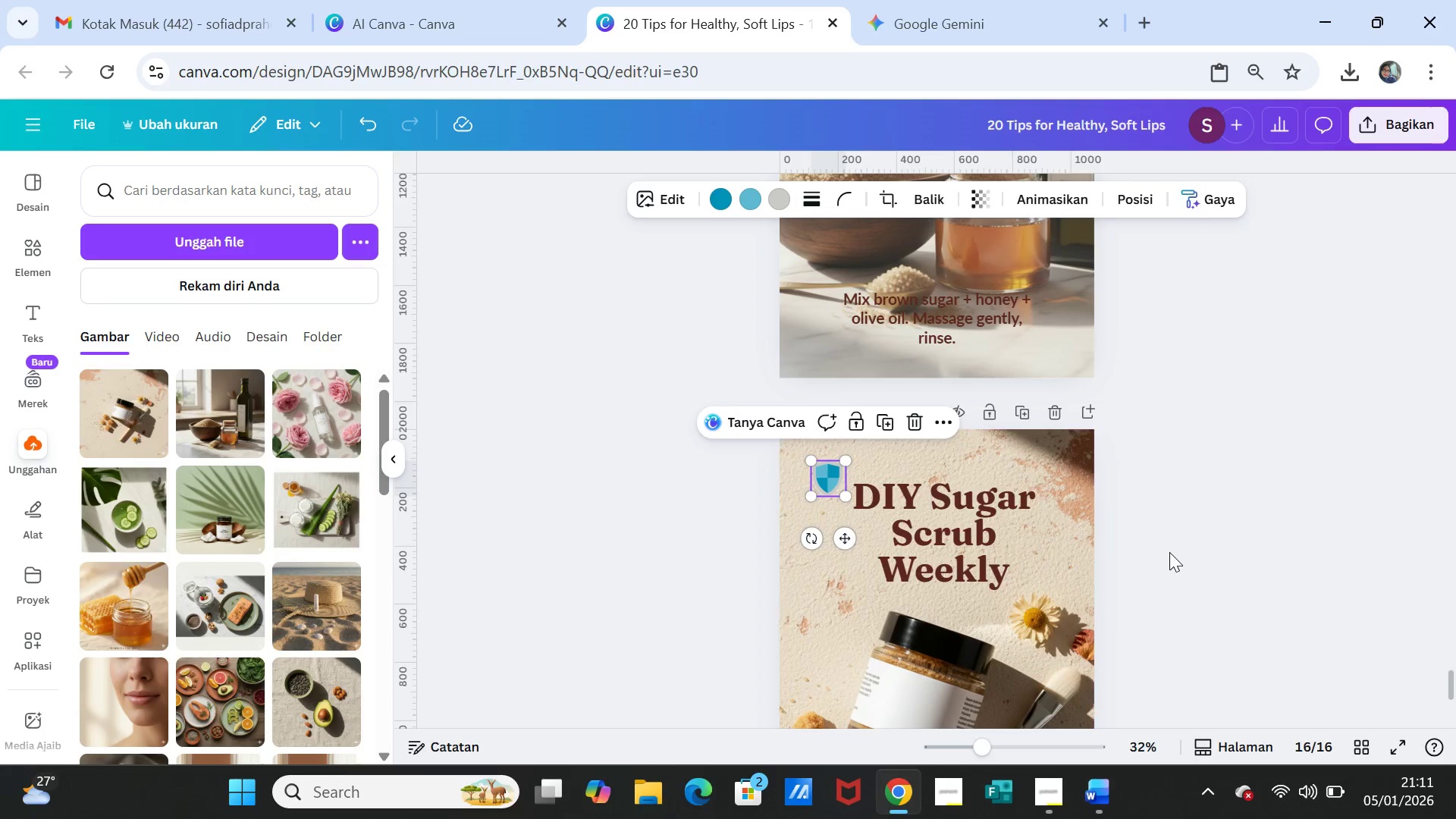 
left_click([1169, 552])
 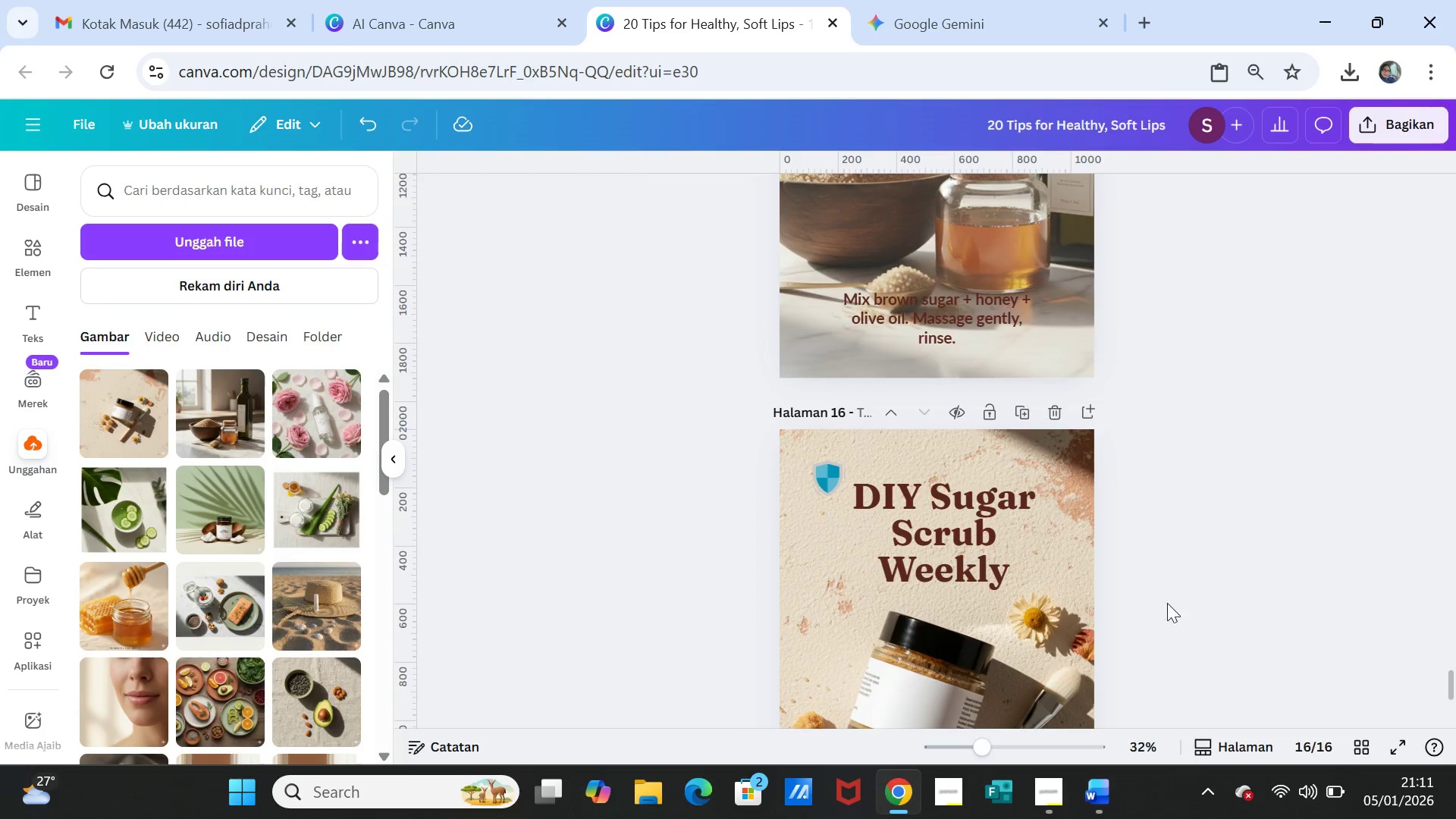 
scroll: coordinate [1167, 609], scroll_direction: down, amount: 4.0
 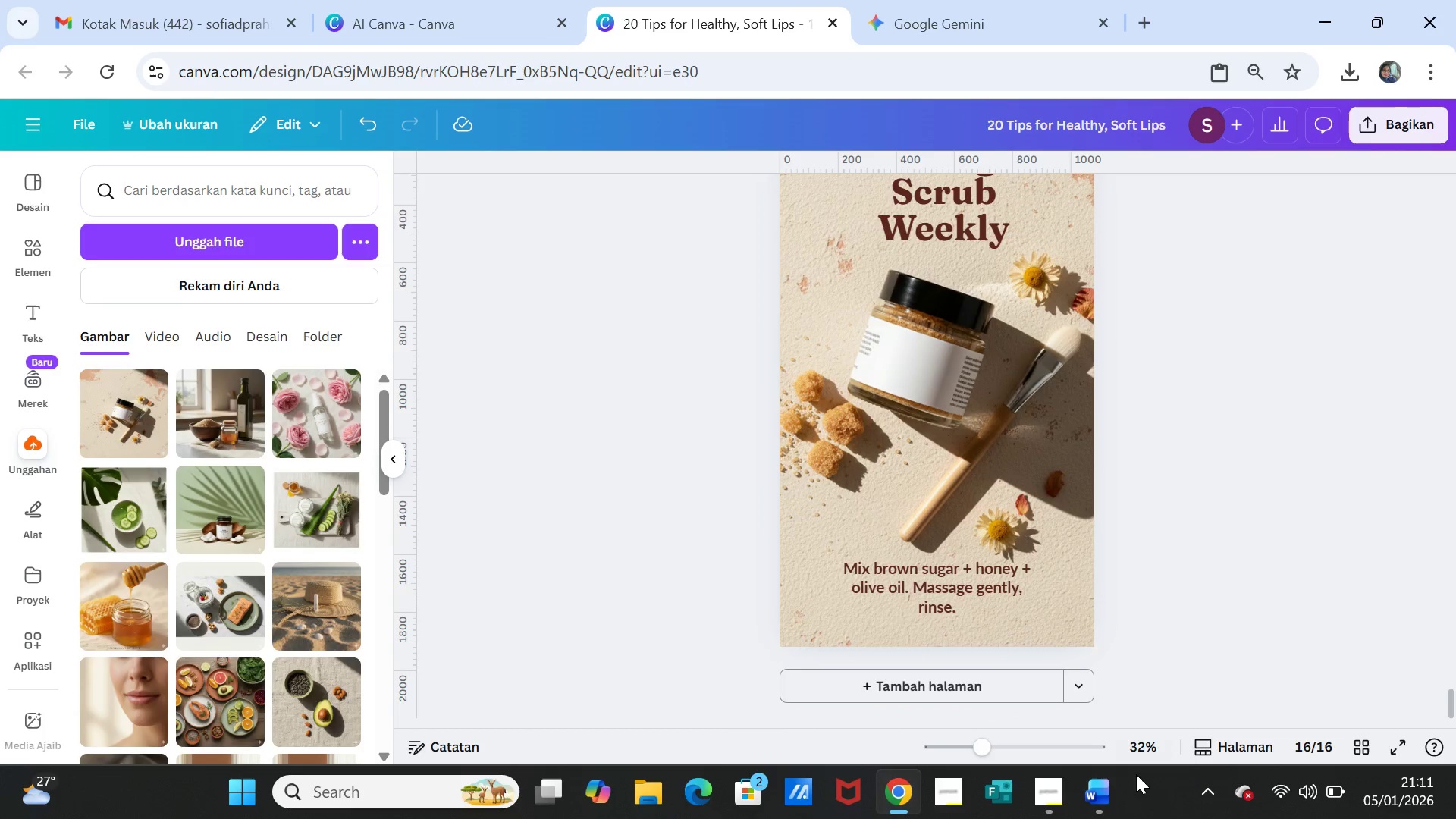 
left_click([1100, 792])
 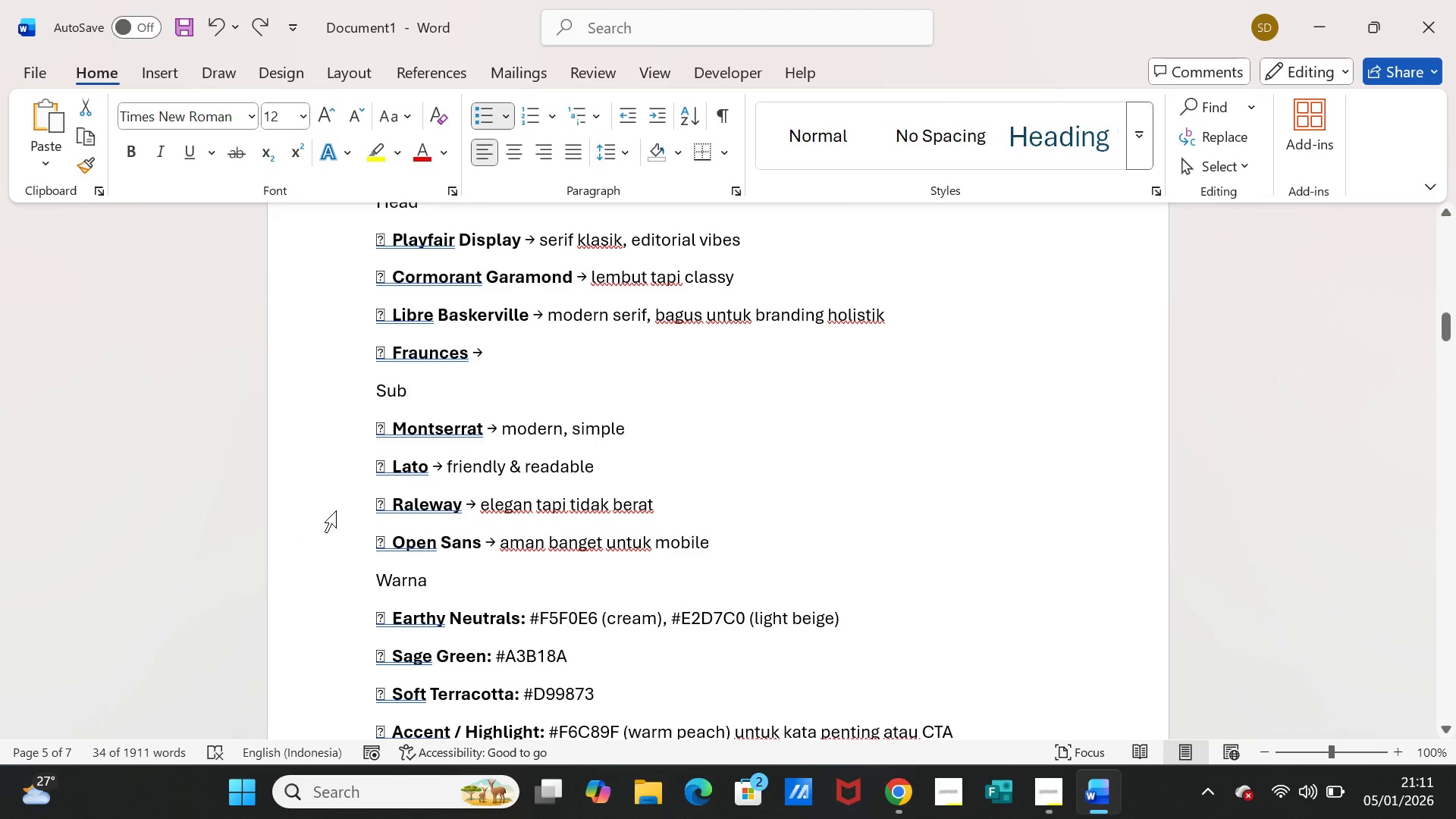 
scroll: coordinate [767, 593], scroll_direction: down, amount: 66.0
 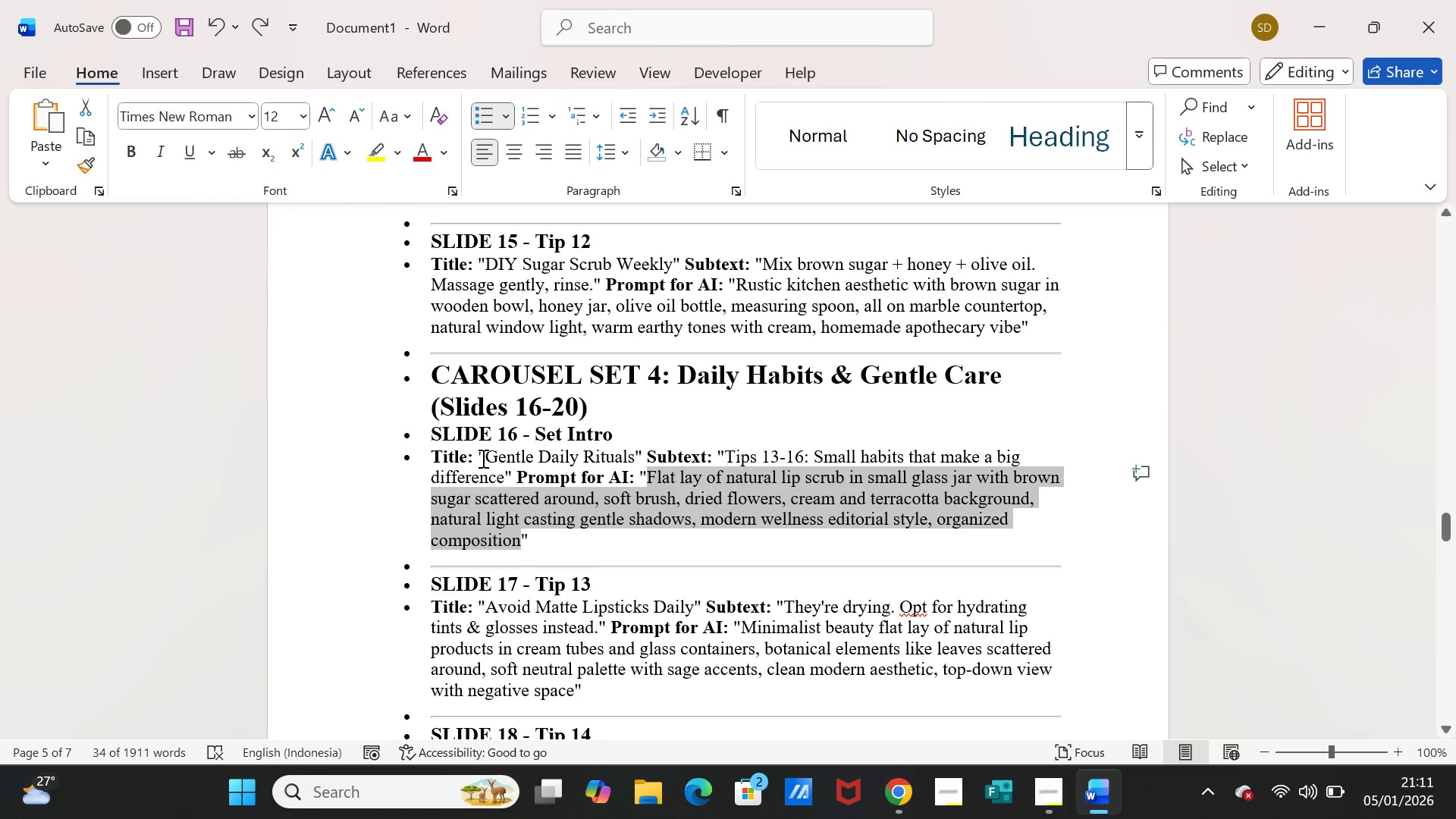 
left_click_drag(start_coordinate=[482, 458], to_coordinate=[614, 453])
 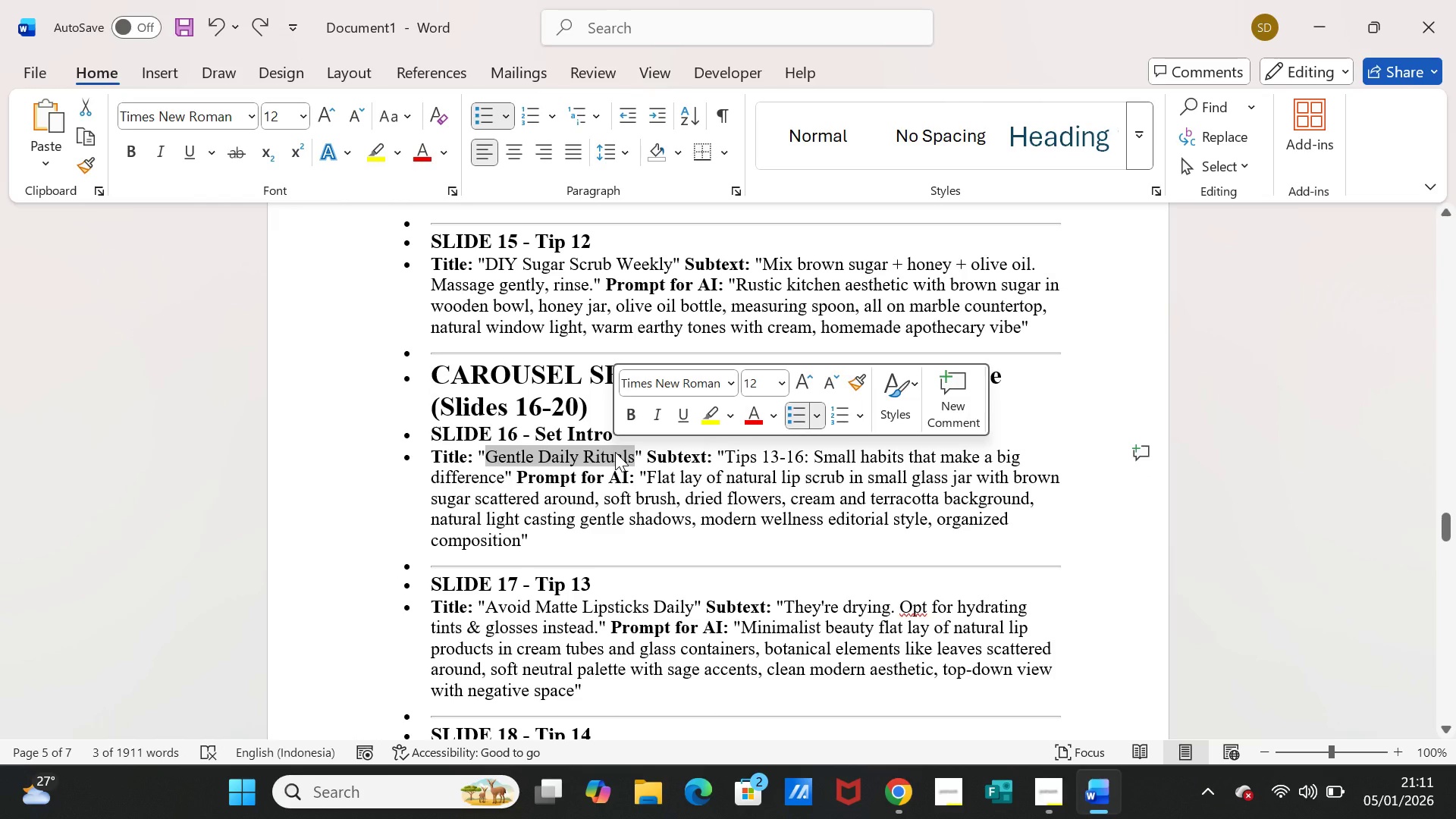 
key(Control+C)
 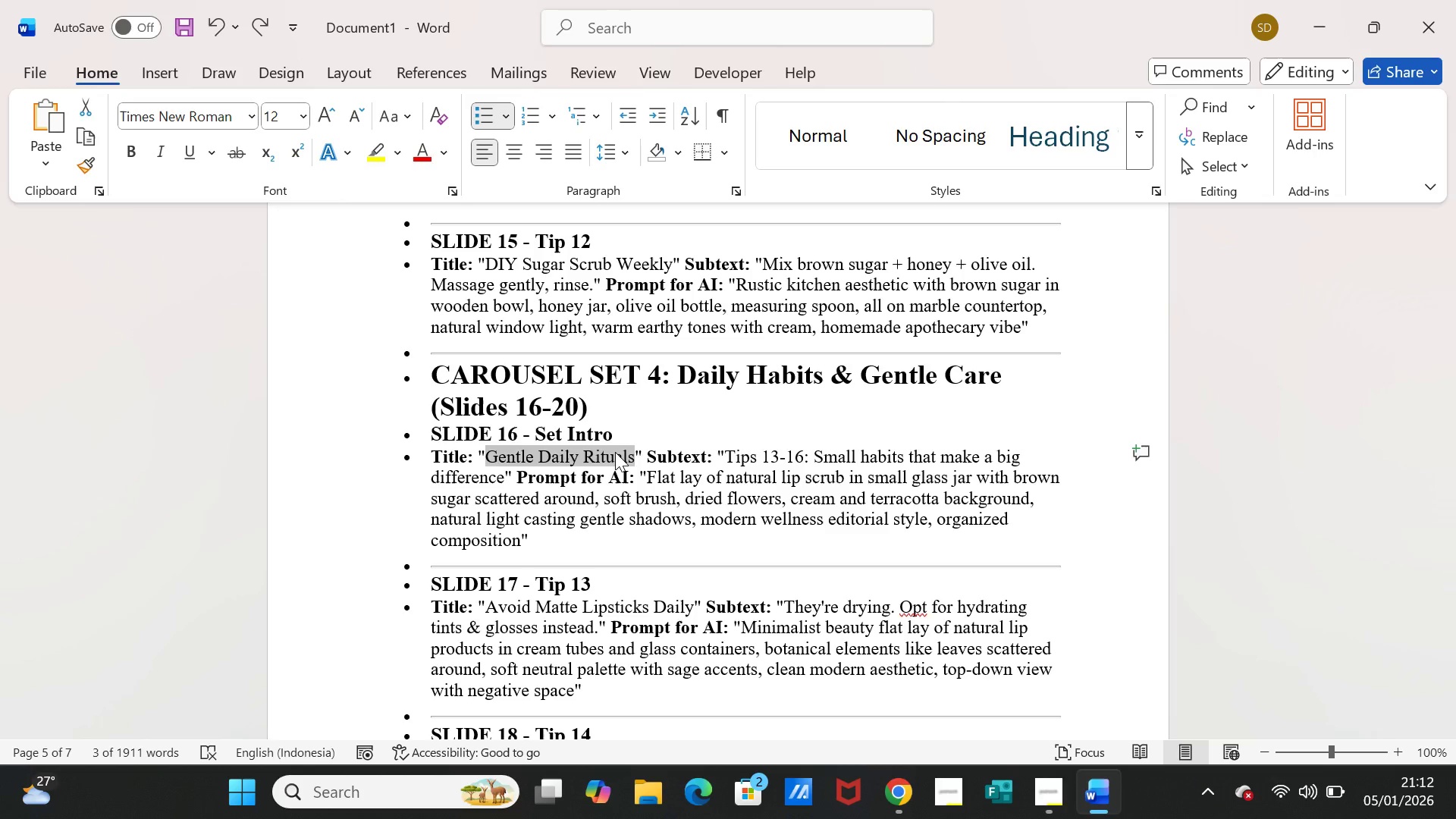 
wait(26.23)
 